 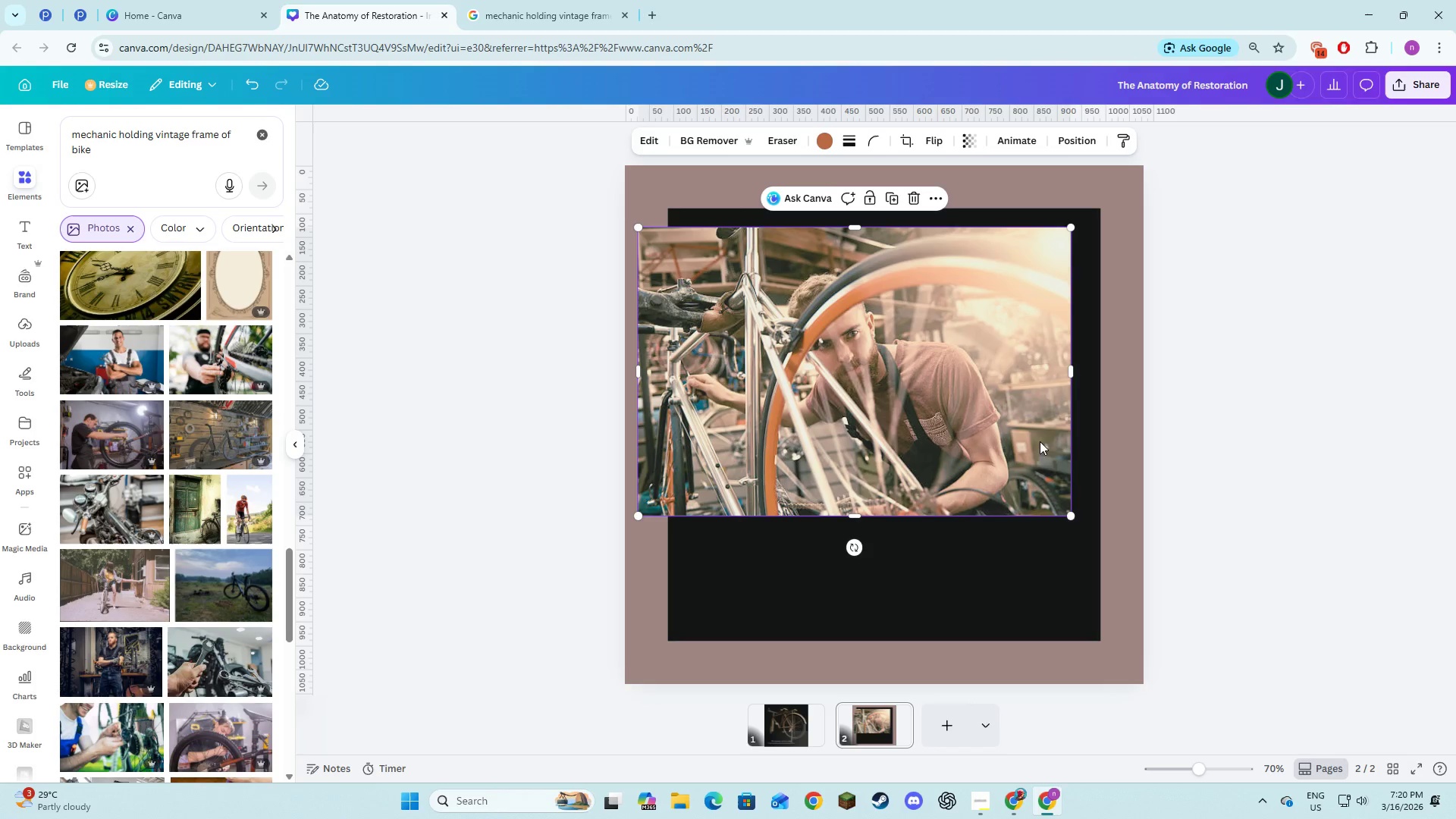 
left_click_drag(start_coordinate=[928, 450], to_coordinate=[962, 442])
 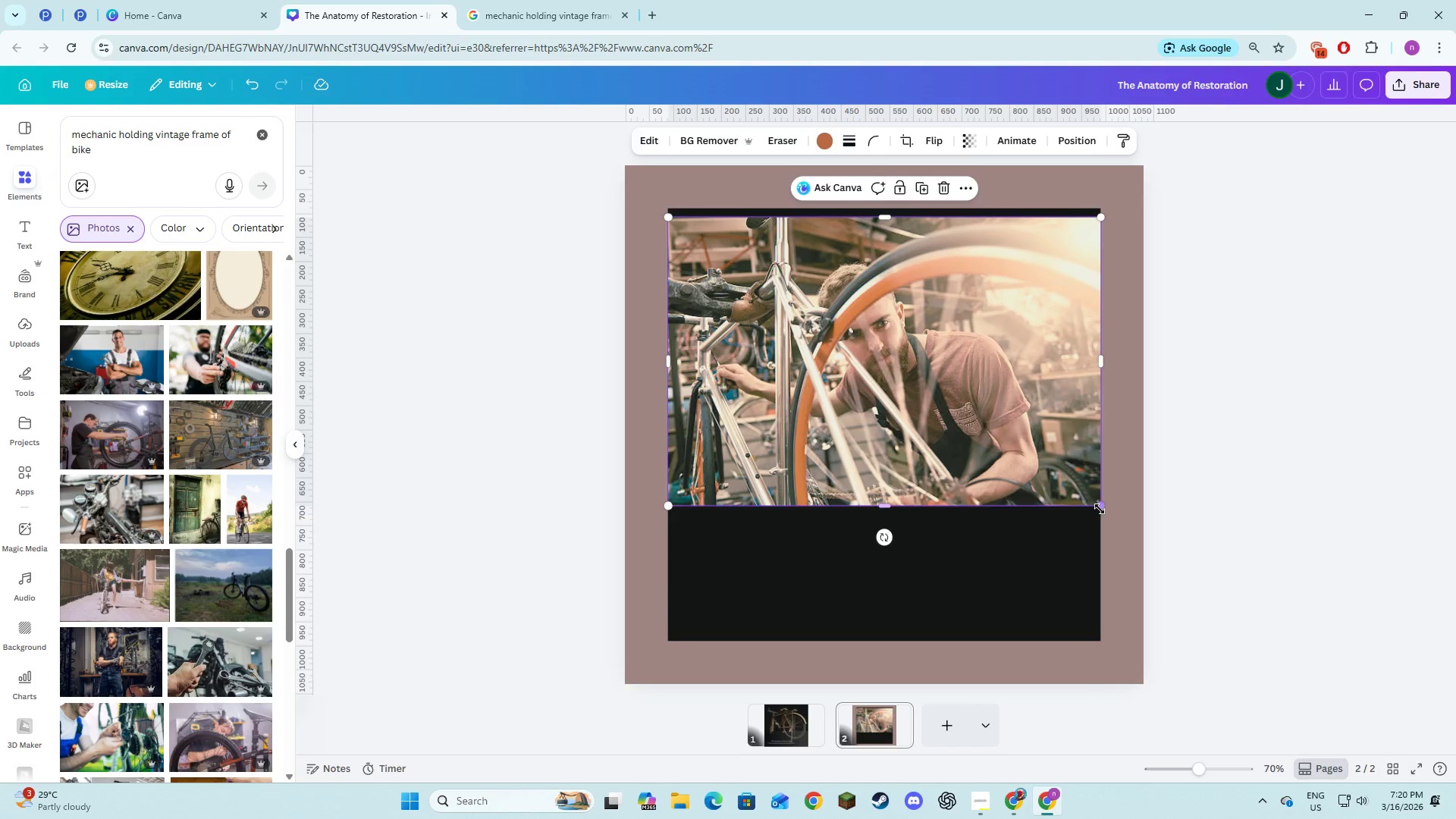 
left_click_drag(start_coordinate=[1100, 509], to_coordinate=[956, 485])
 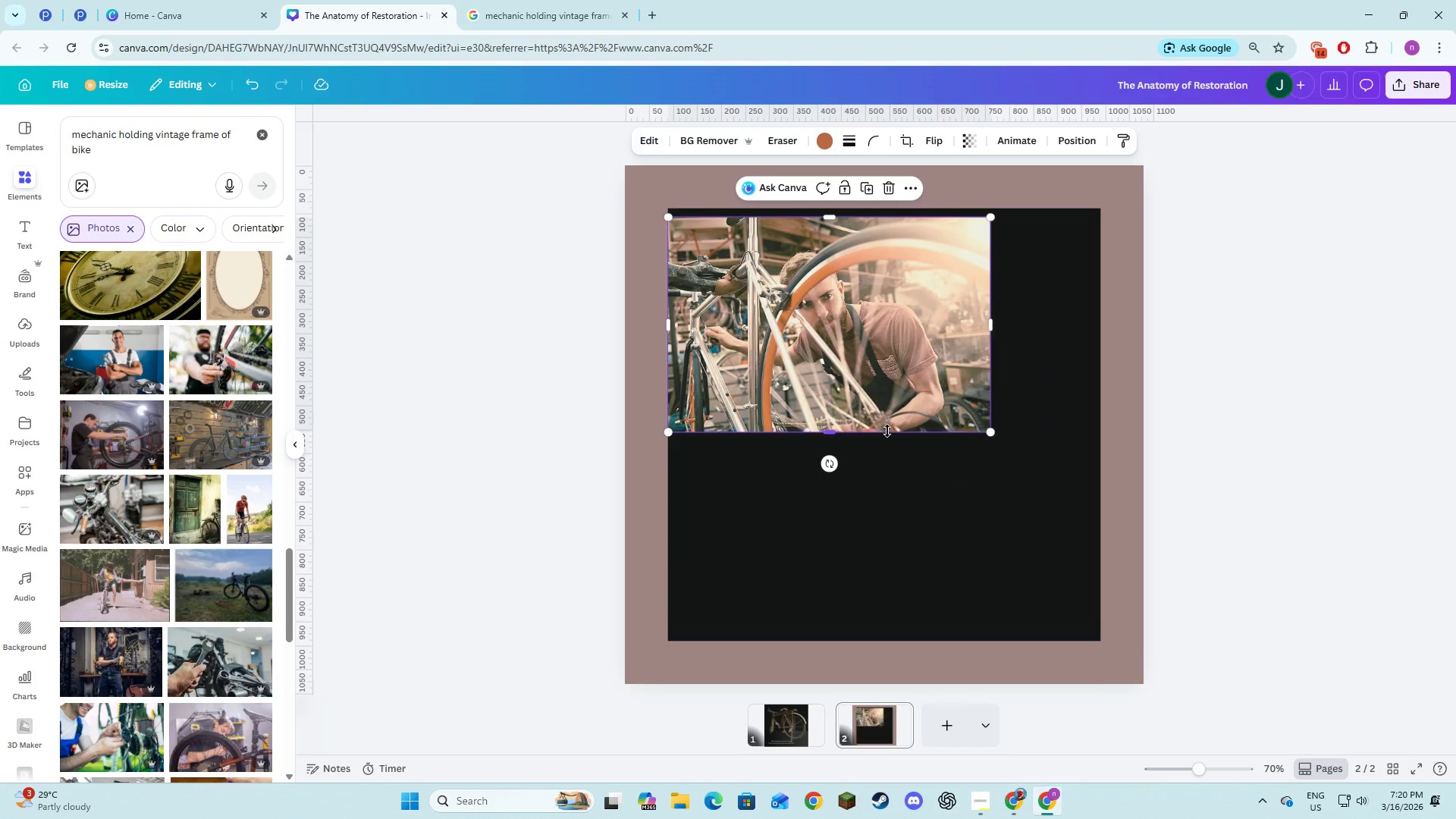 
left_click_drag(start_coordinate=[889, 427], to_coordinate=[877, 490])
 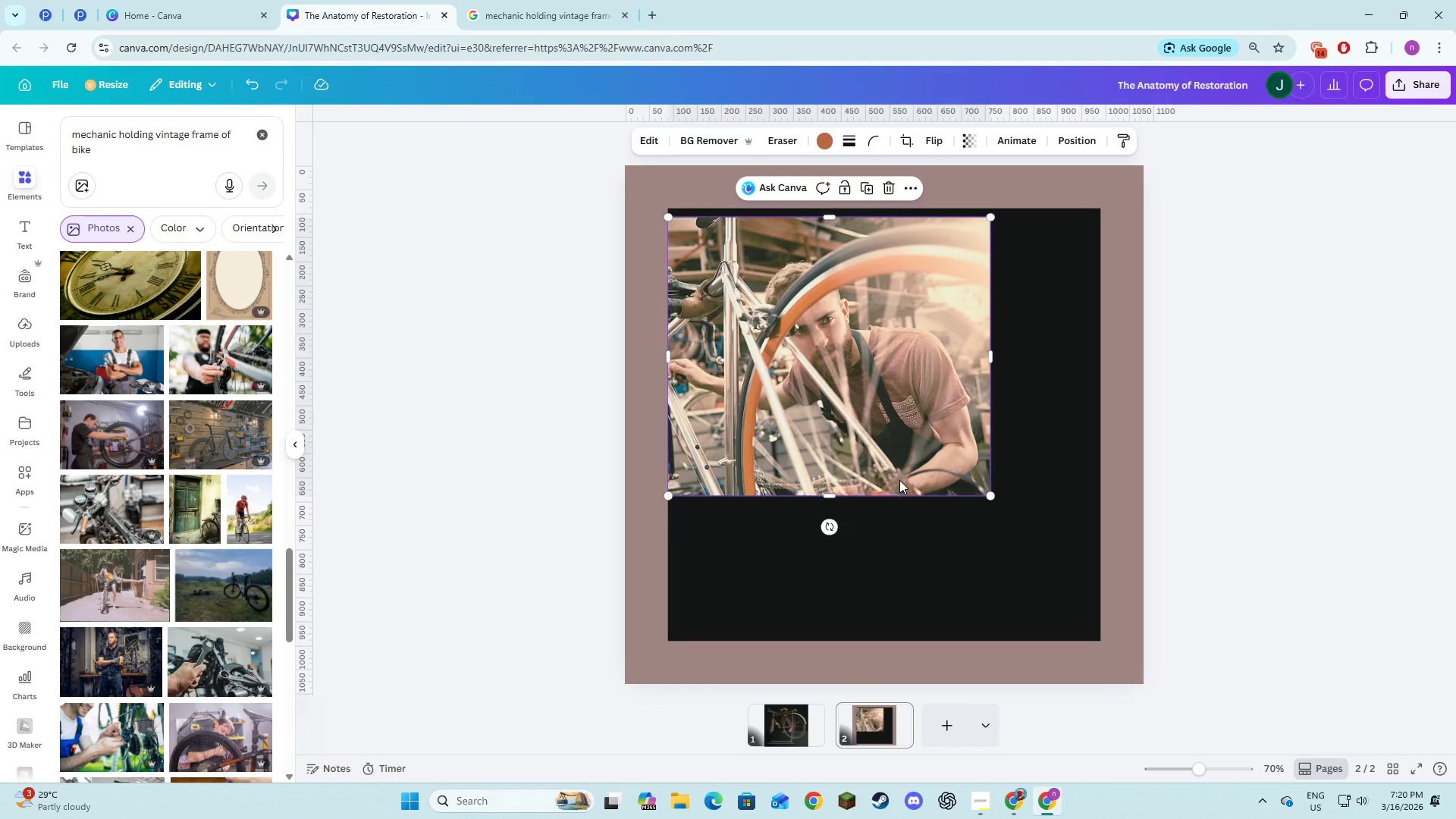 
key(Control+ControlLeft)
 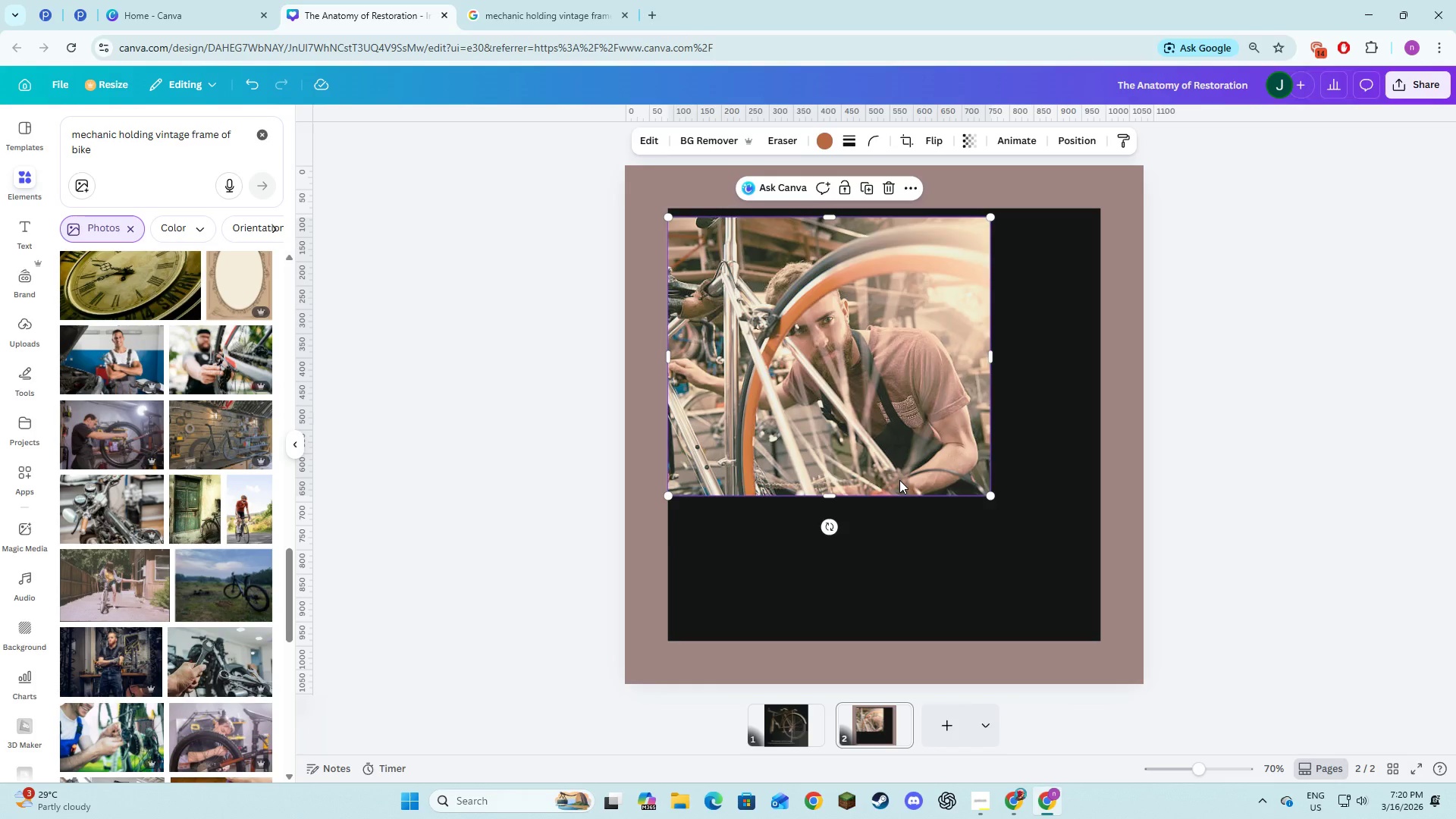 
key(Control+Z)
 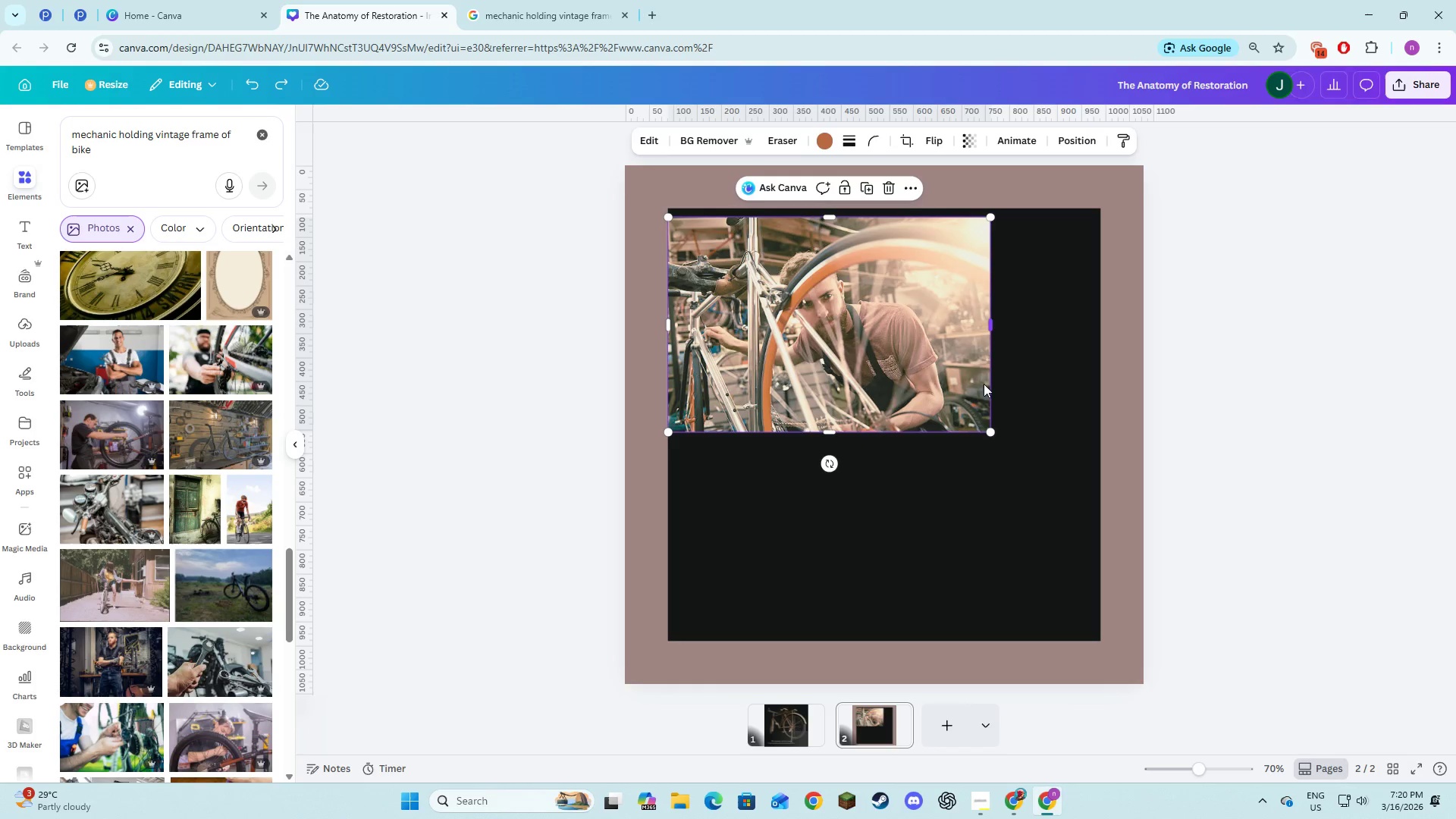 
left_click_drag(start_coordinate=[864, 406], to_coordinate=[856, 442])
 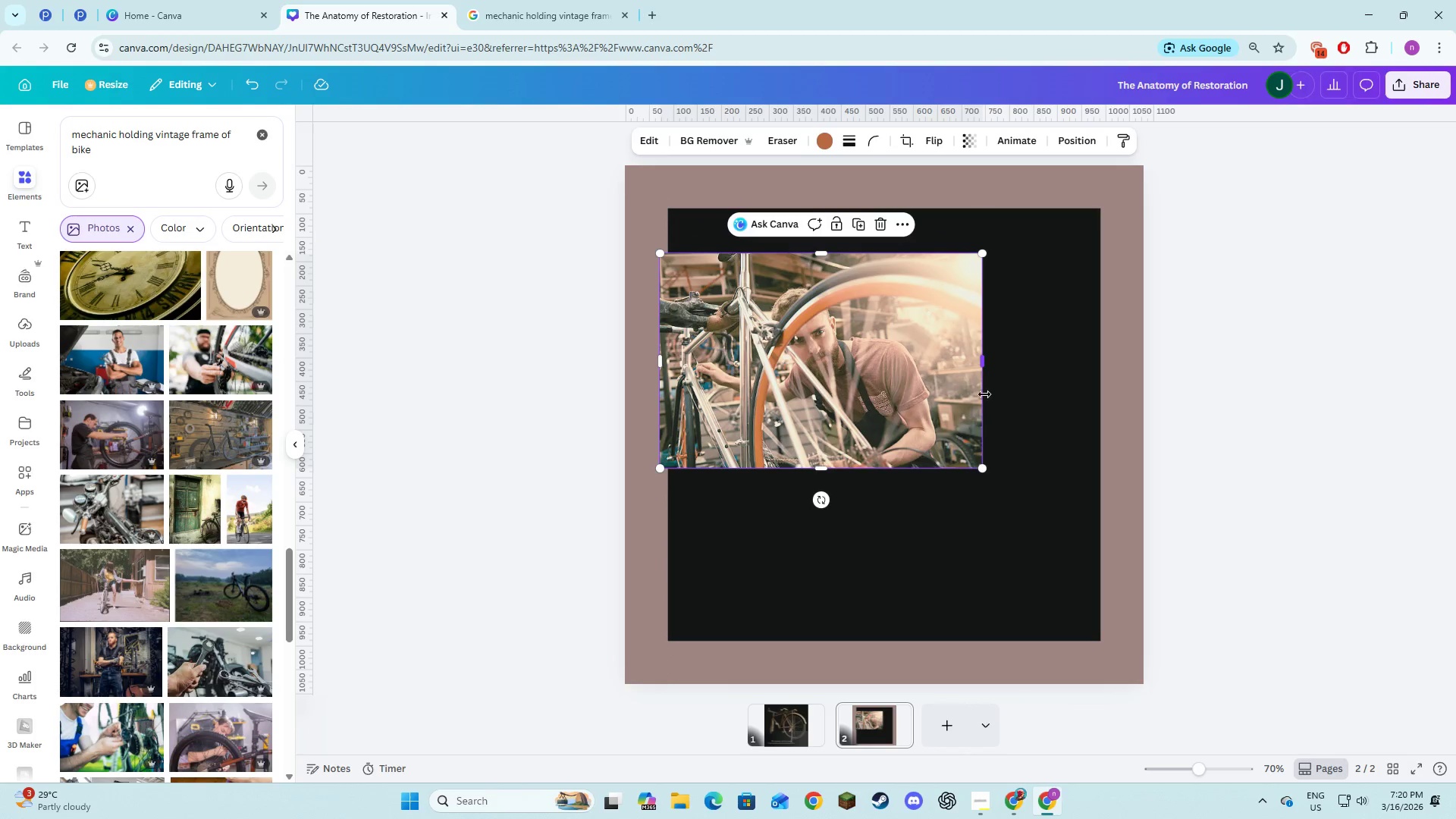 
left_click_drag(start_coordinate=[986, 366], to_coordinate=[899, 372])
 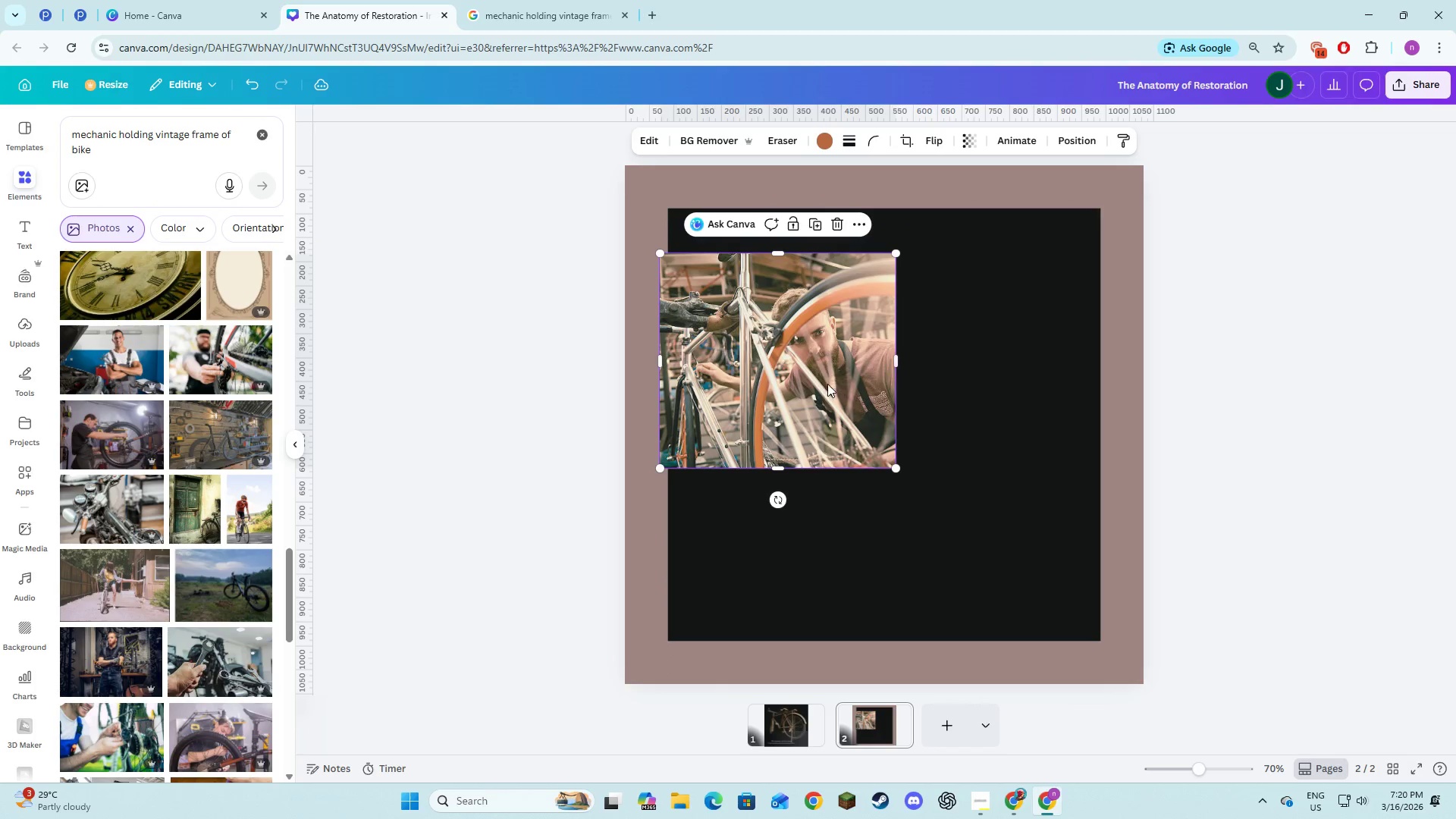 
left_click_drag(start_coordinate=[827, 384], to_coordinate=[794, 340])
 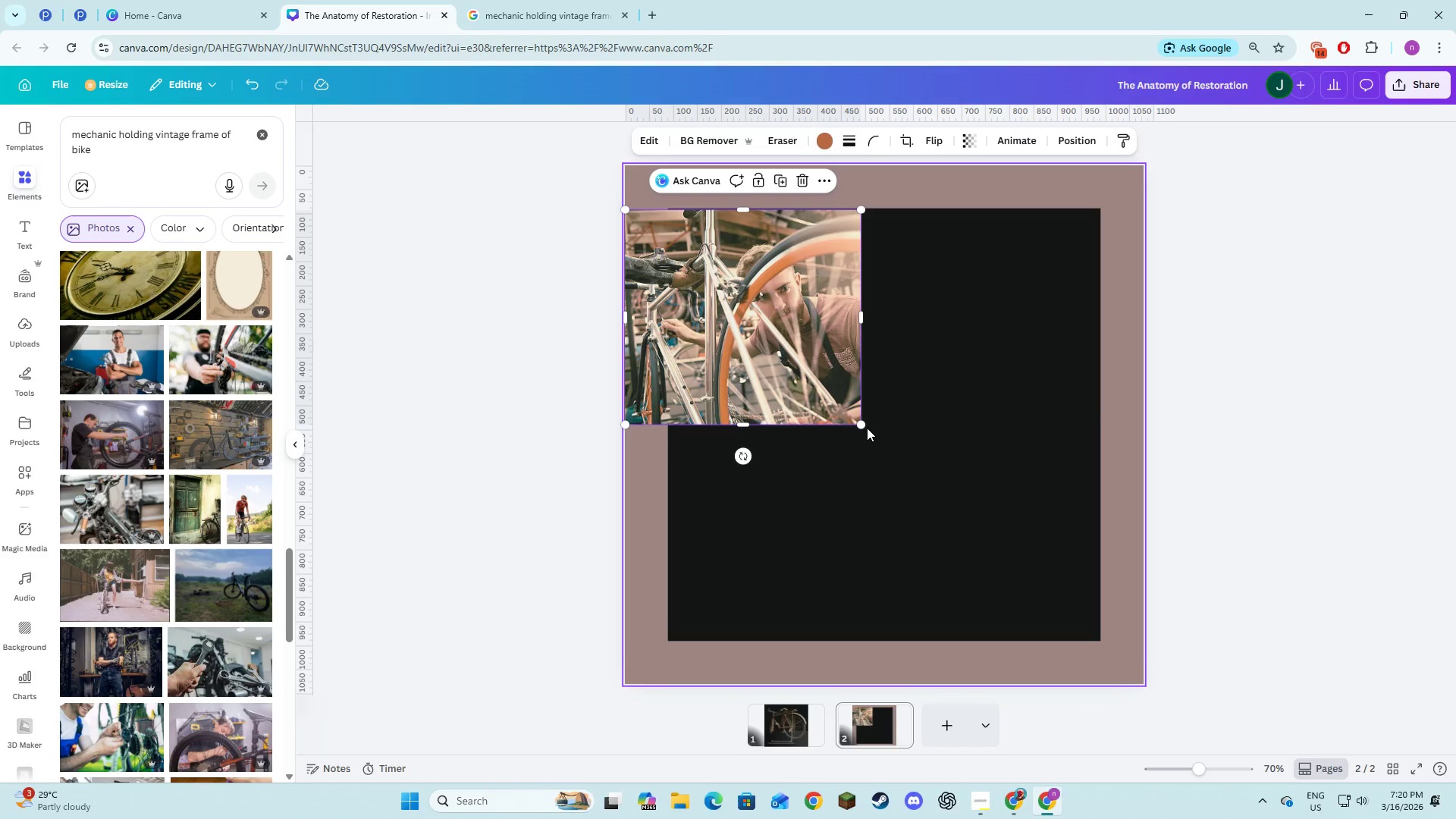 
left_click_drag(start_coordinate=[862, 425], to_coordinate=[908, 477])
 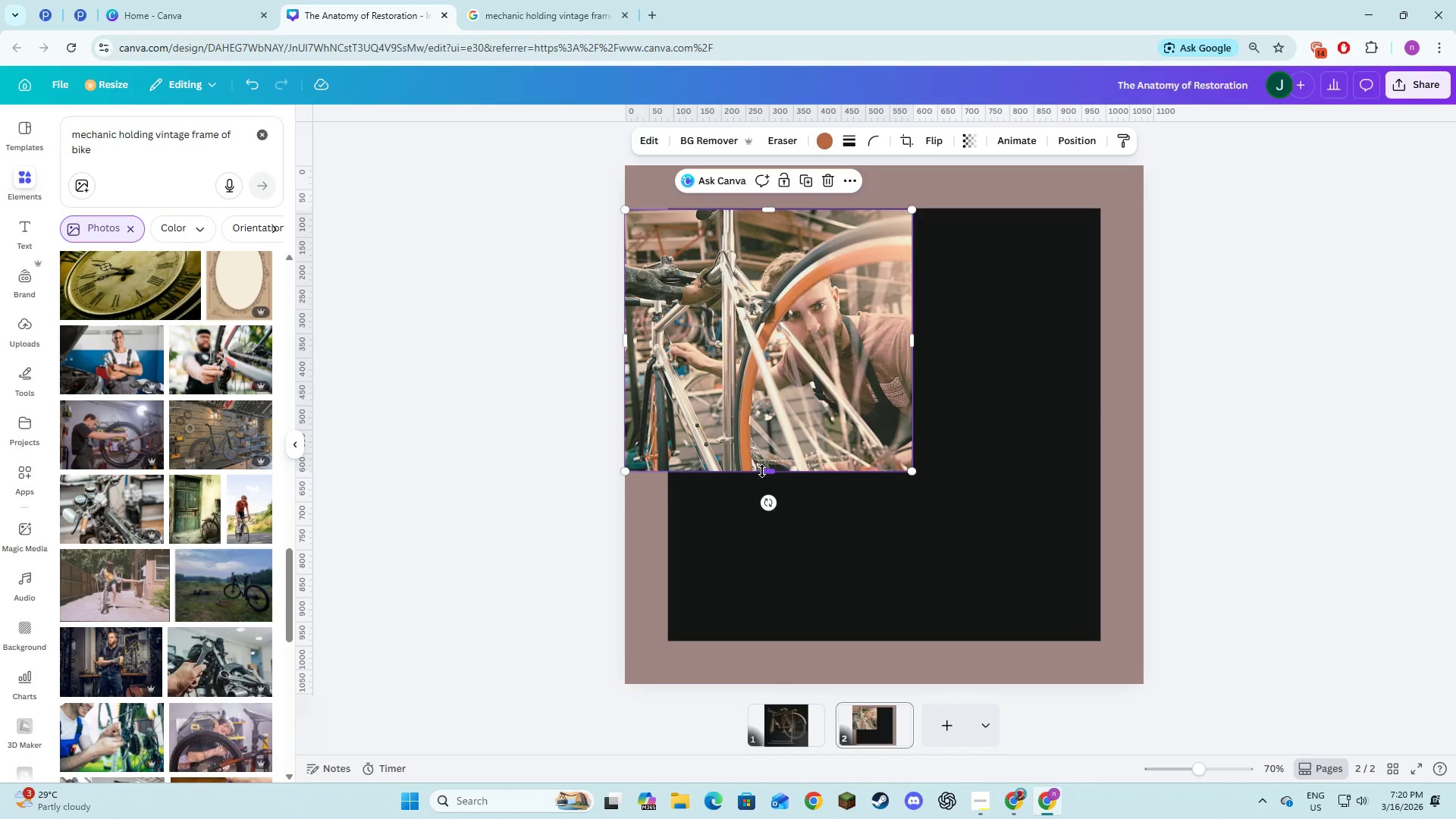 
left_click_drag(start_coordinate=[762, 471], to_coordinate=[774, 593])
 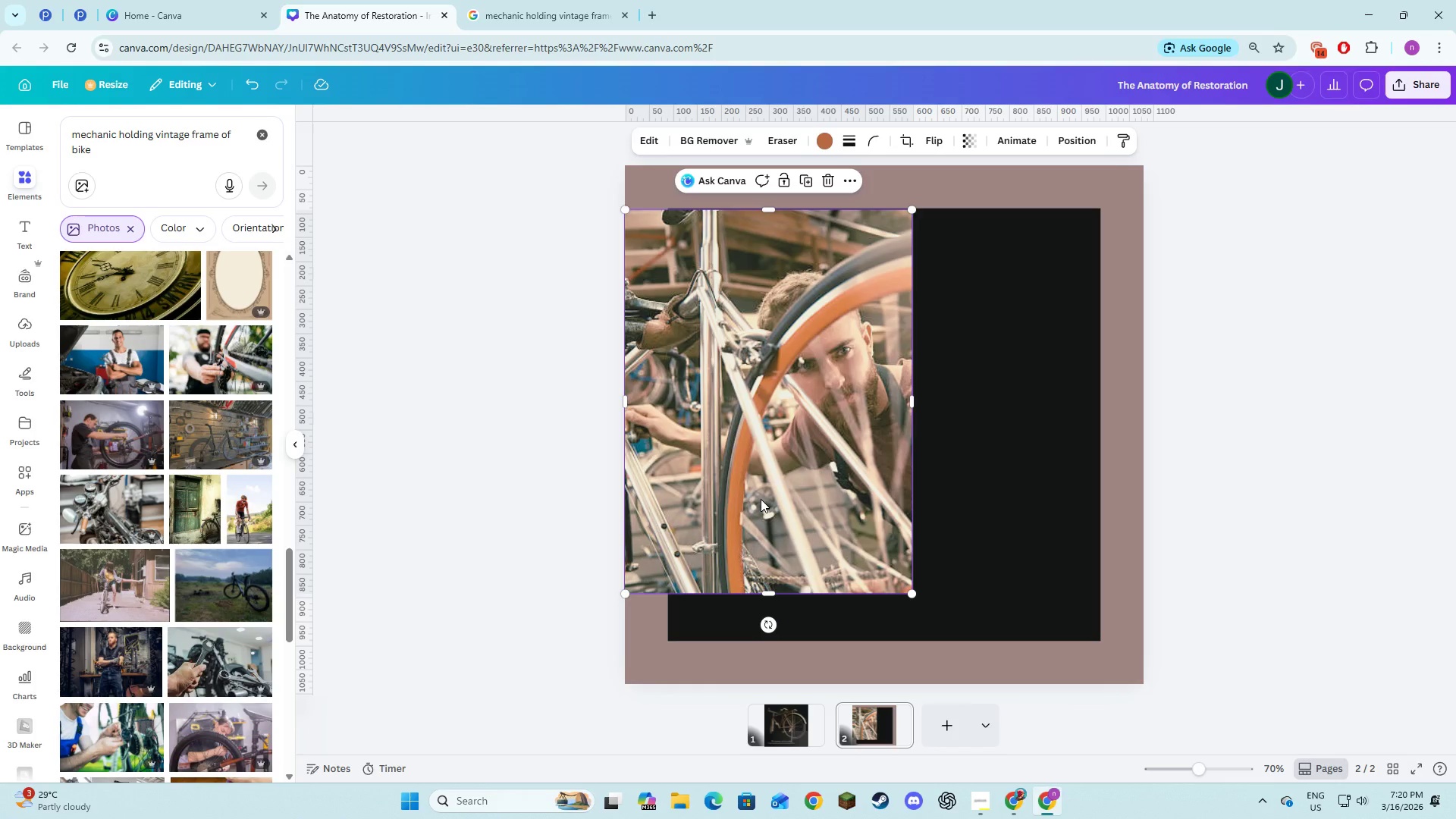 
double_click([761, 499])
 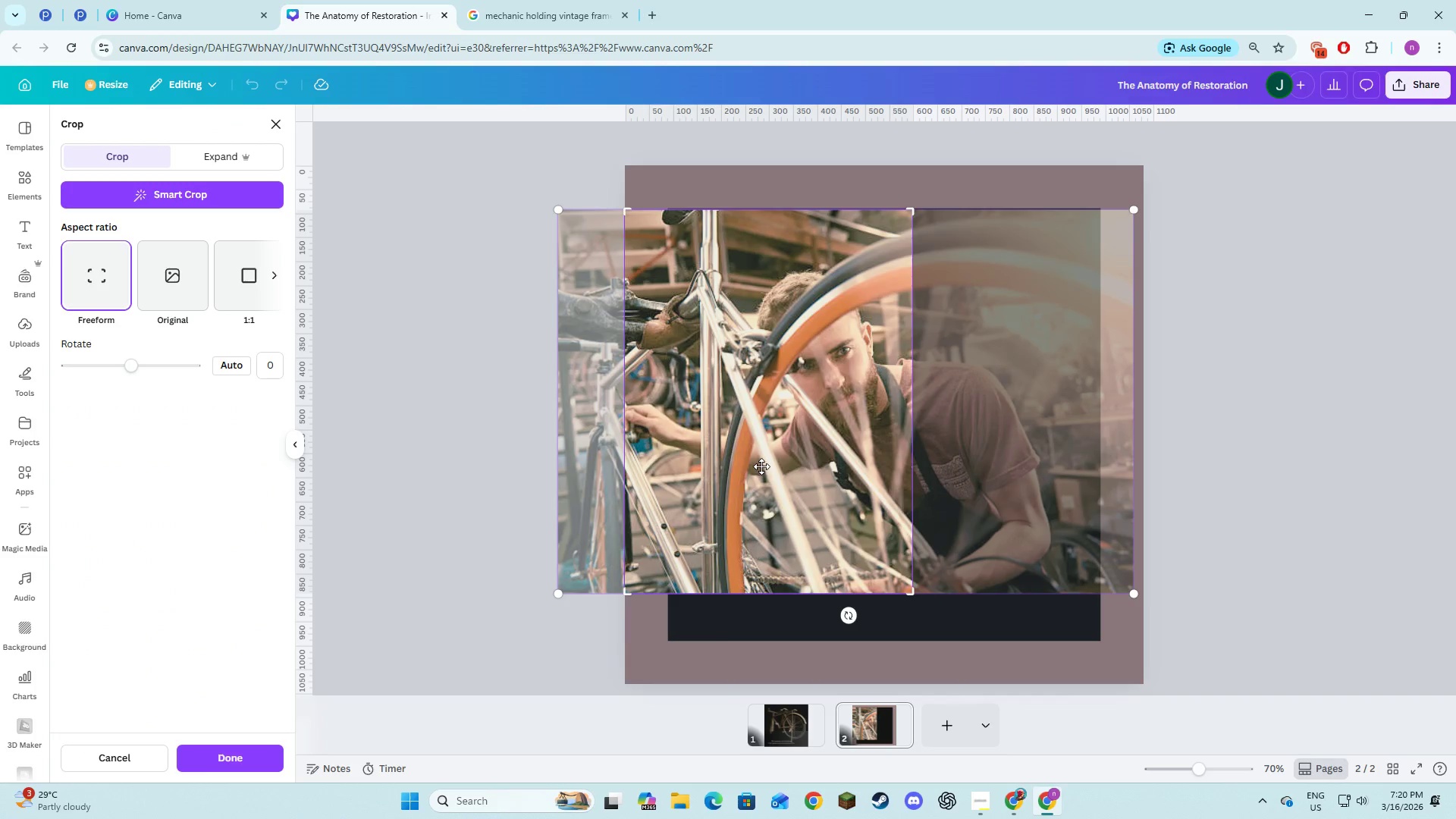 
left_click_drag(start_coordinate=[761, 466], to_coordinate=[756, 473])
 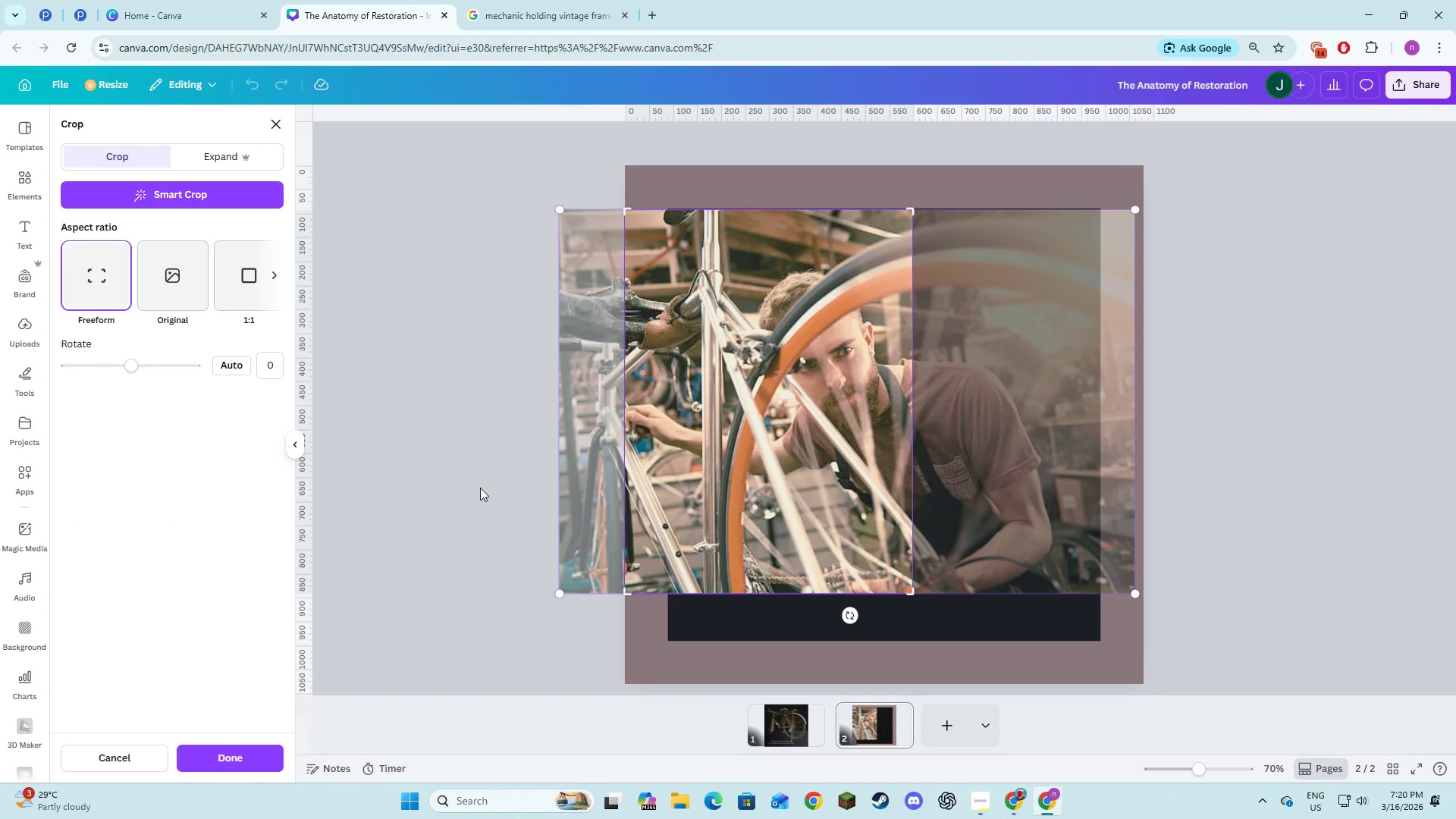 
left_click([480, 488])
 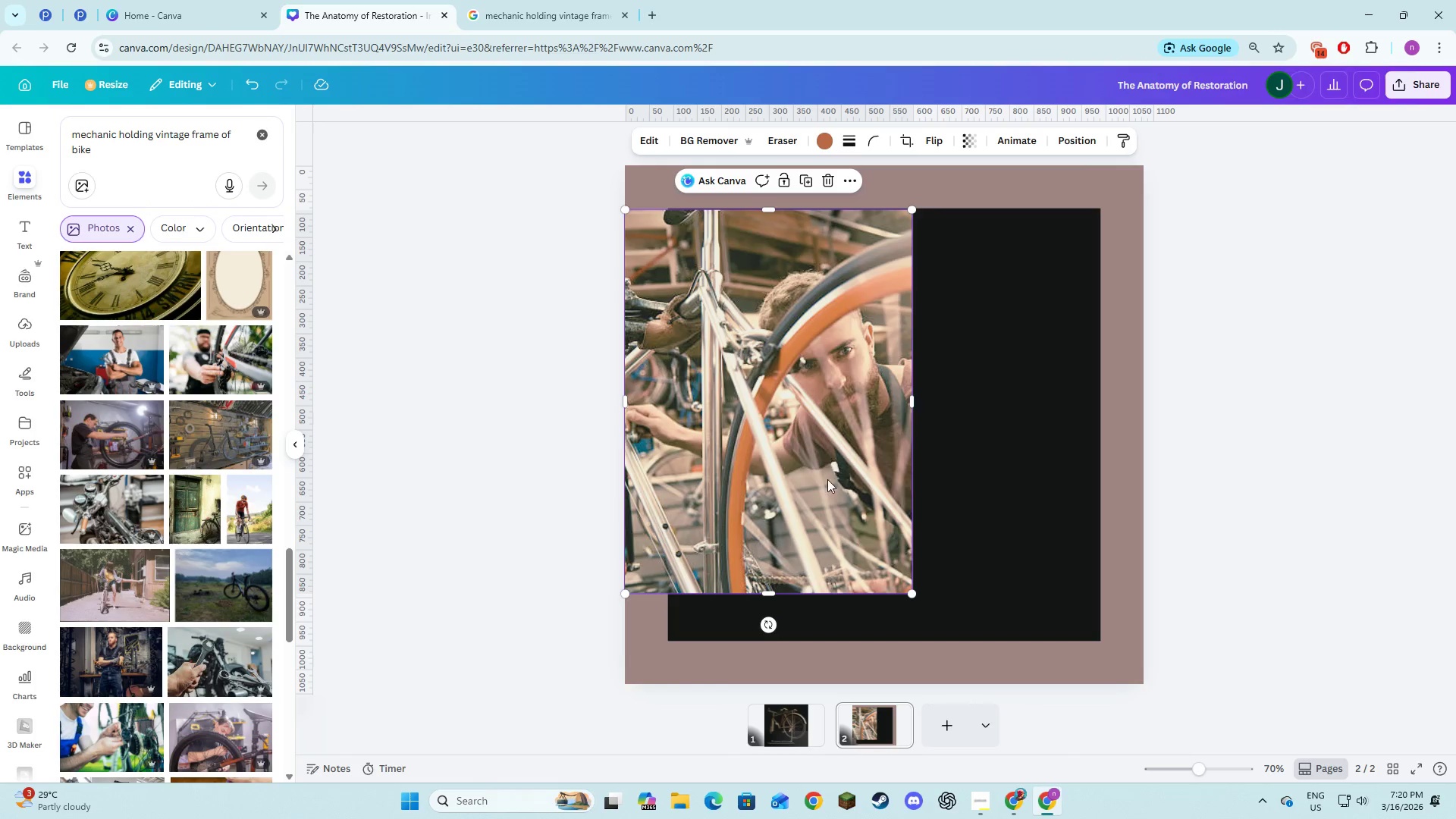 
left_click_drag(start_coordinate=[800, 453], to_coordinate=[804, 457])
 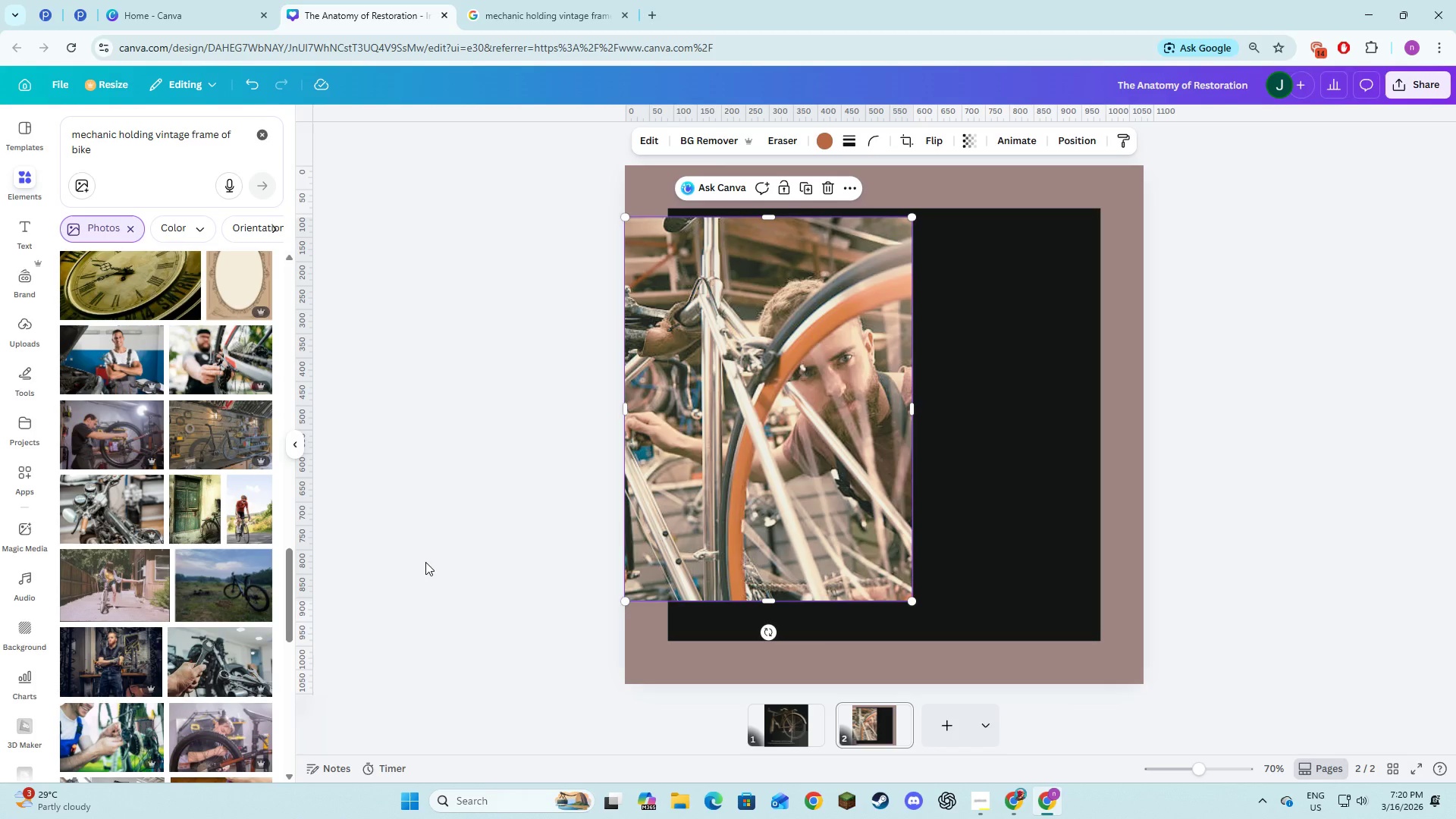 
wait(10.06)
 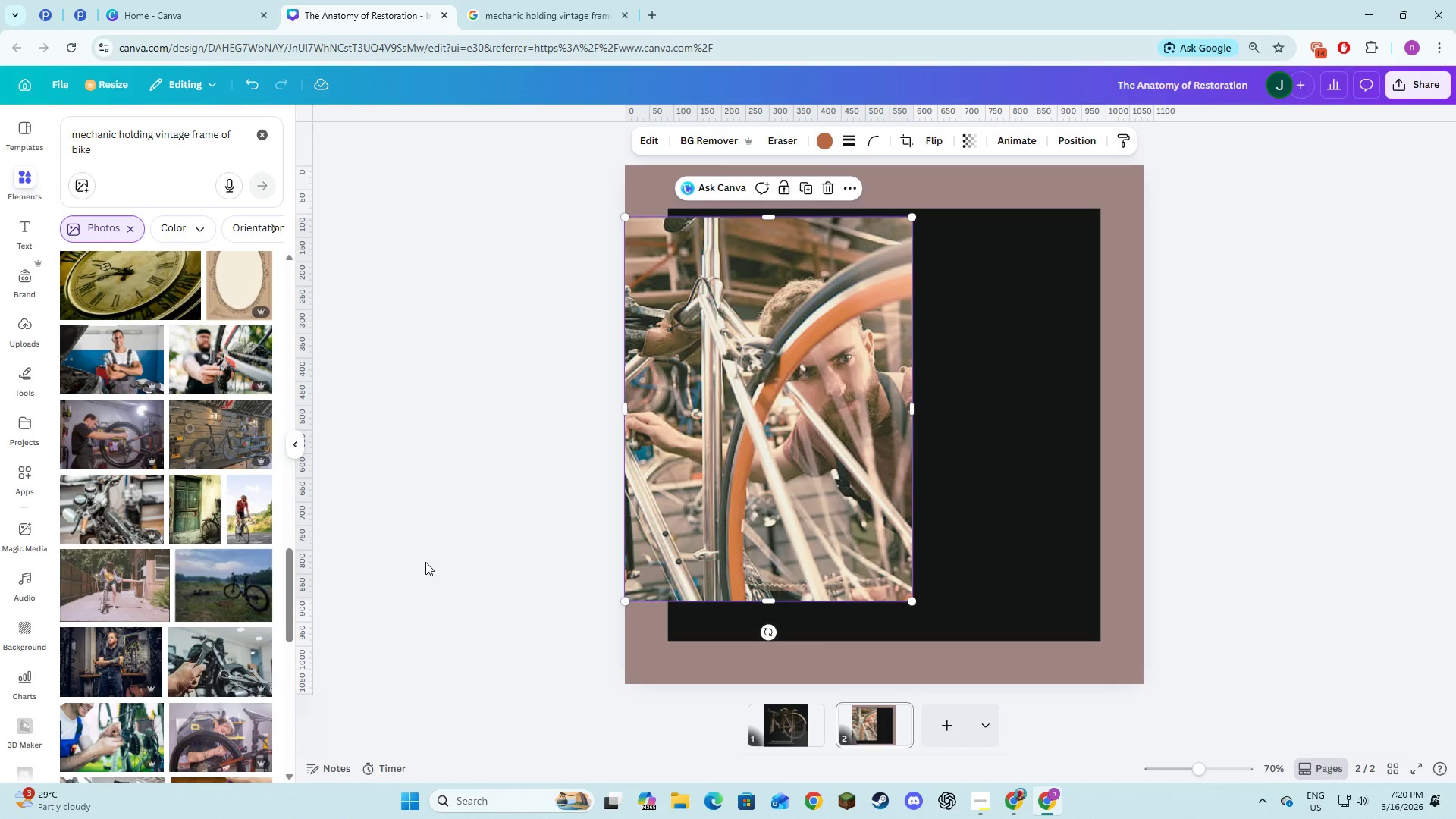 
left_click([36, 224])
 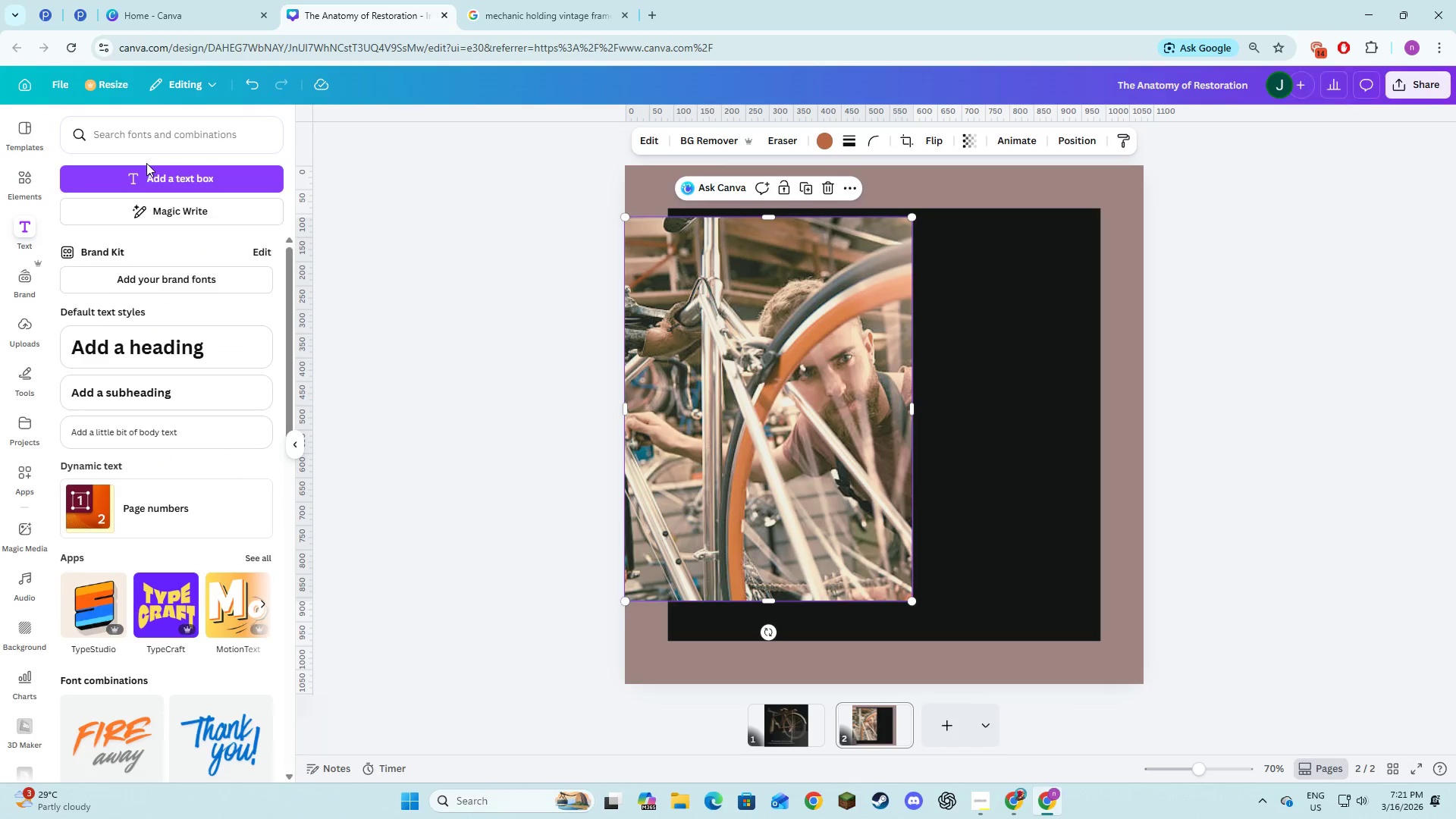 
left_click([146, 178])
 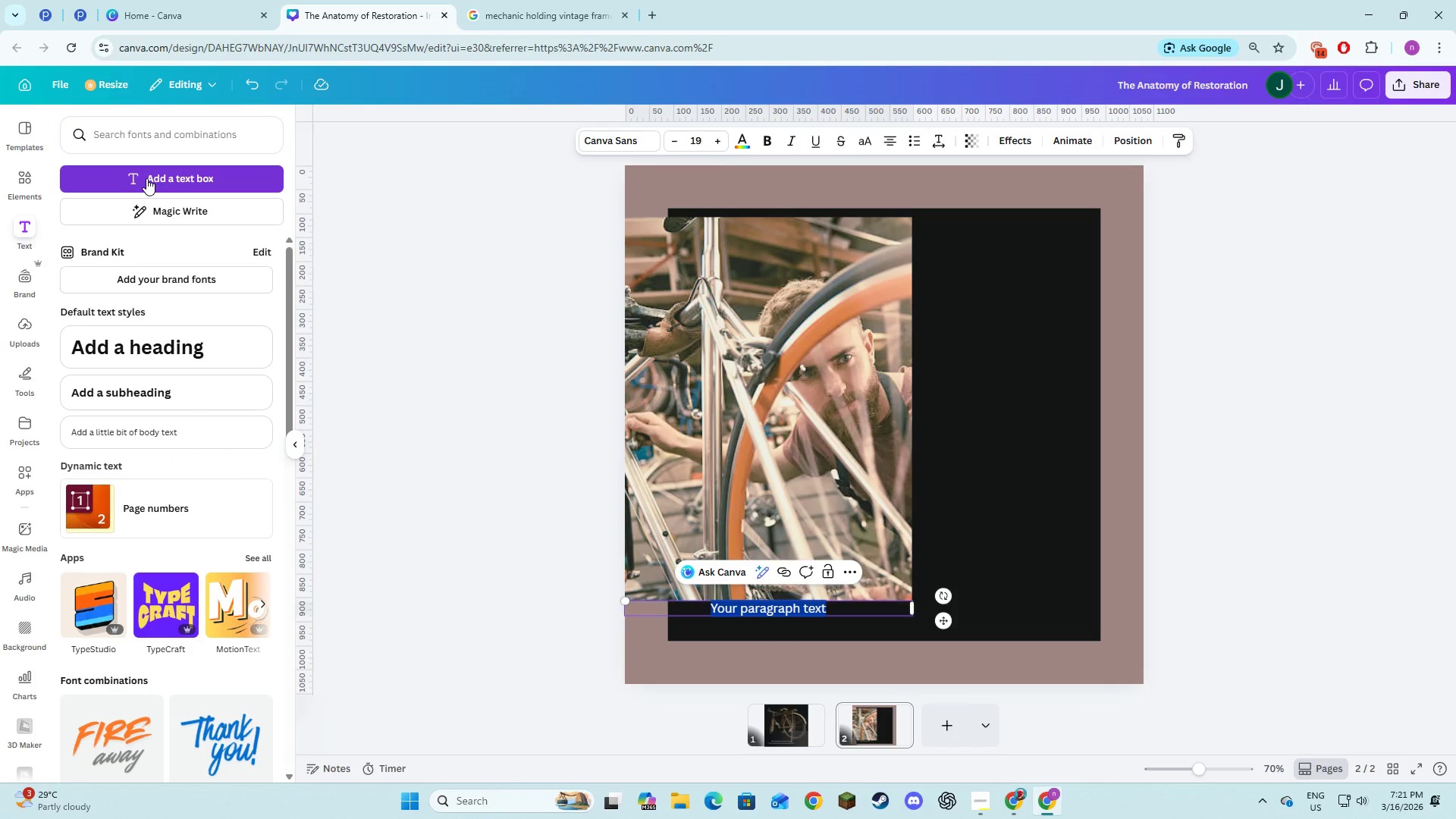 
type(Phase)
 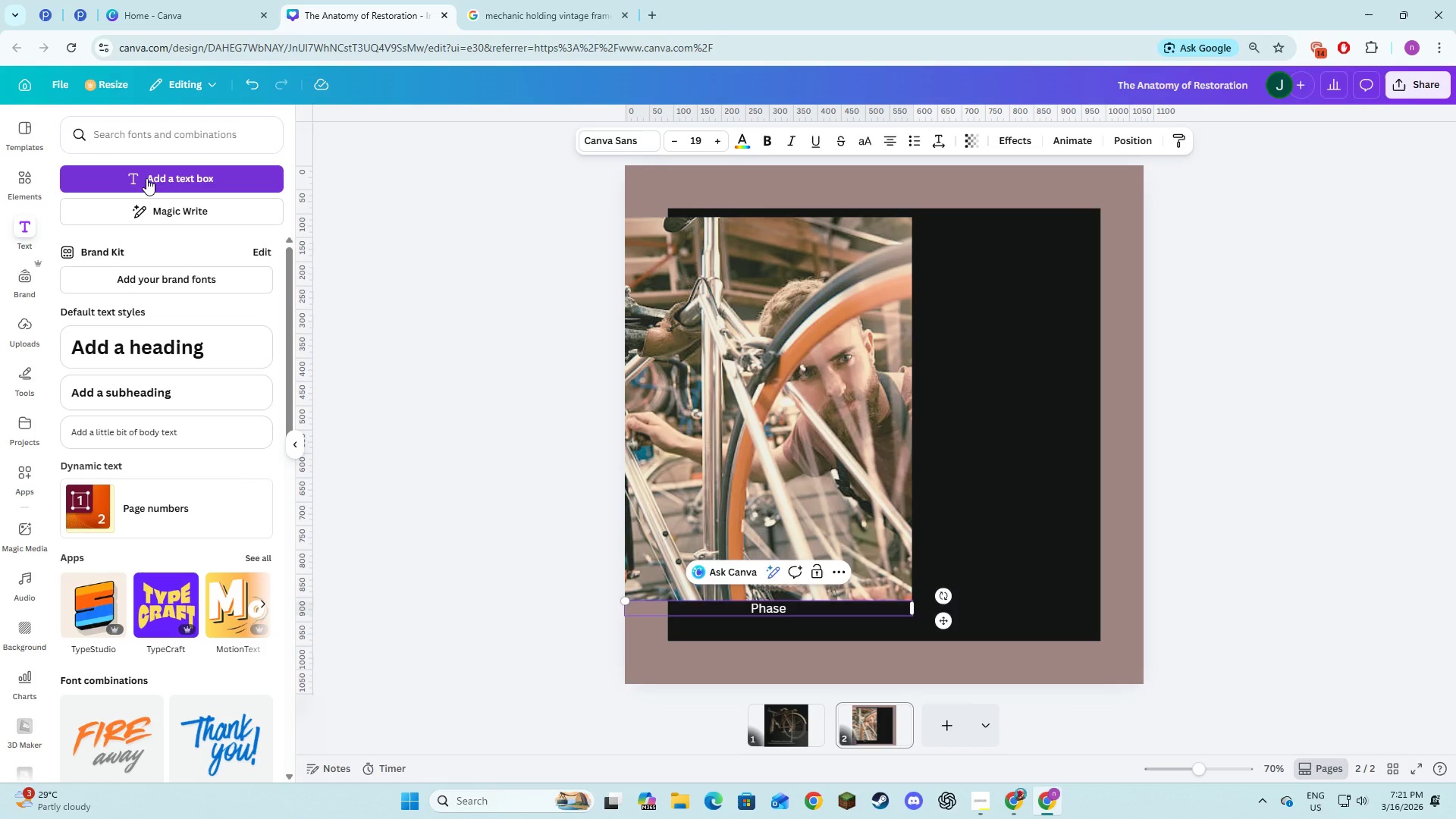 
key(Control+A)
 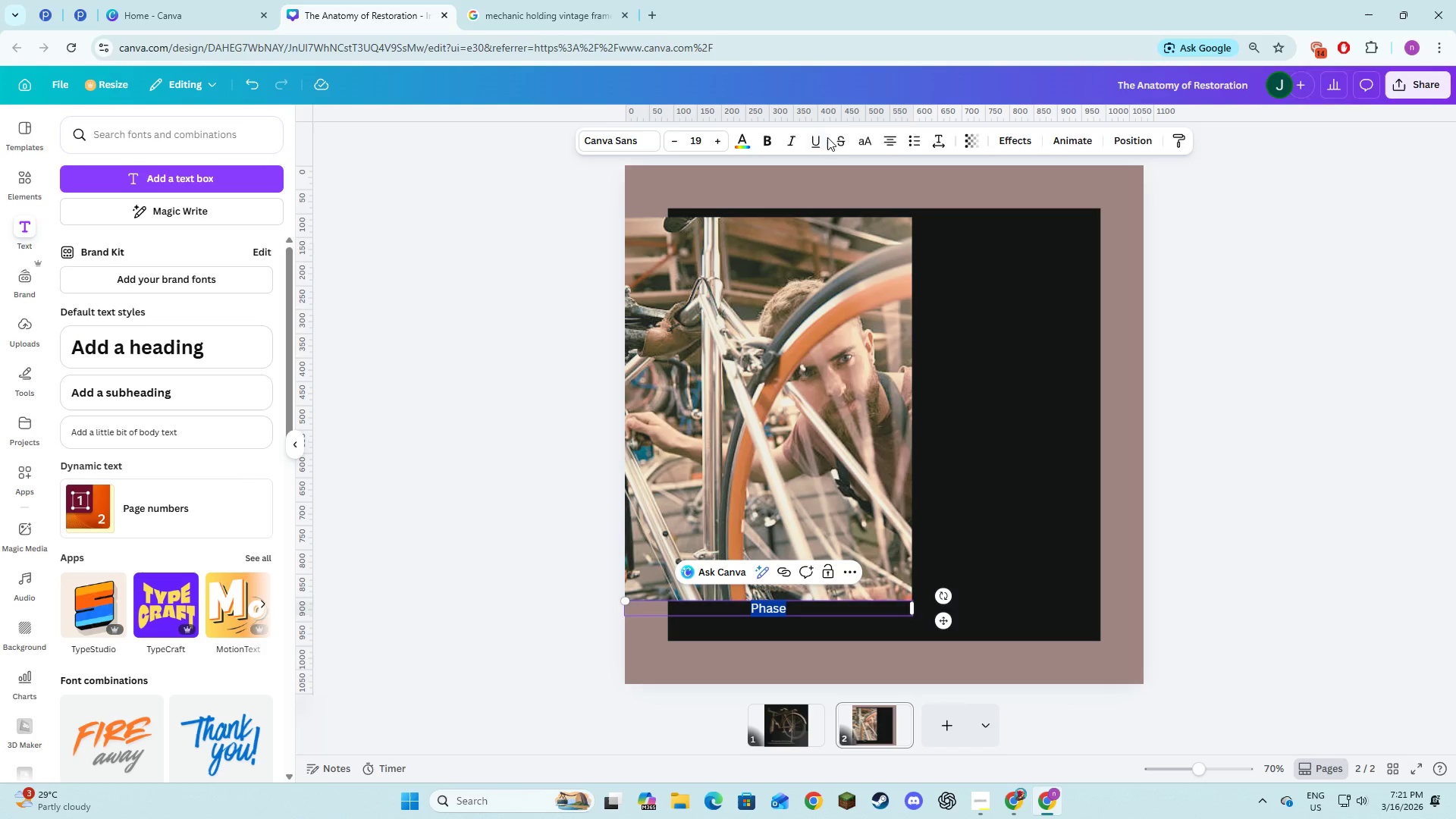 
left_click([854, 140])
 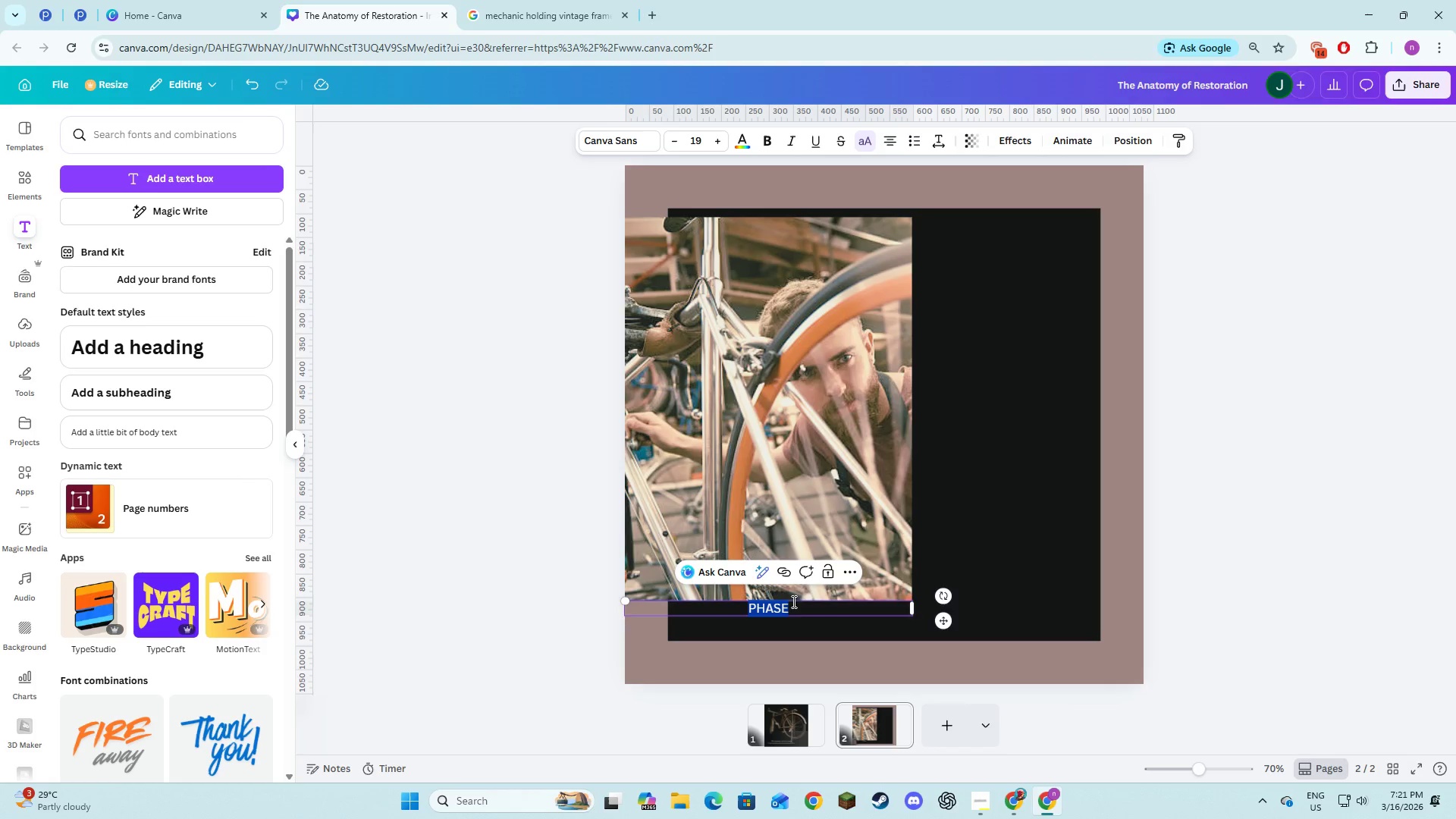 
left_click([793, 606])
 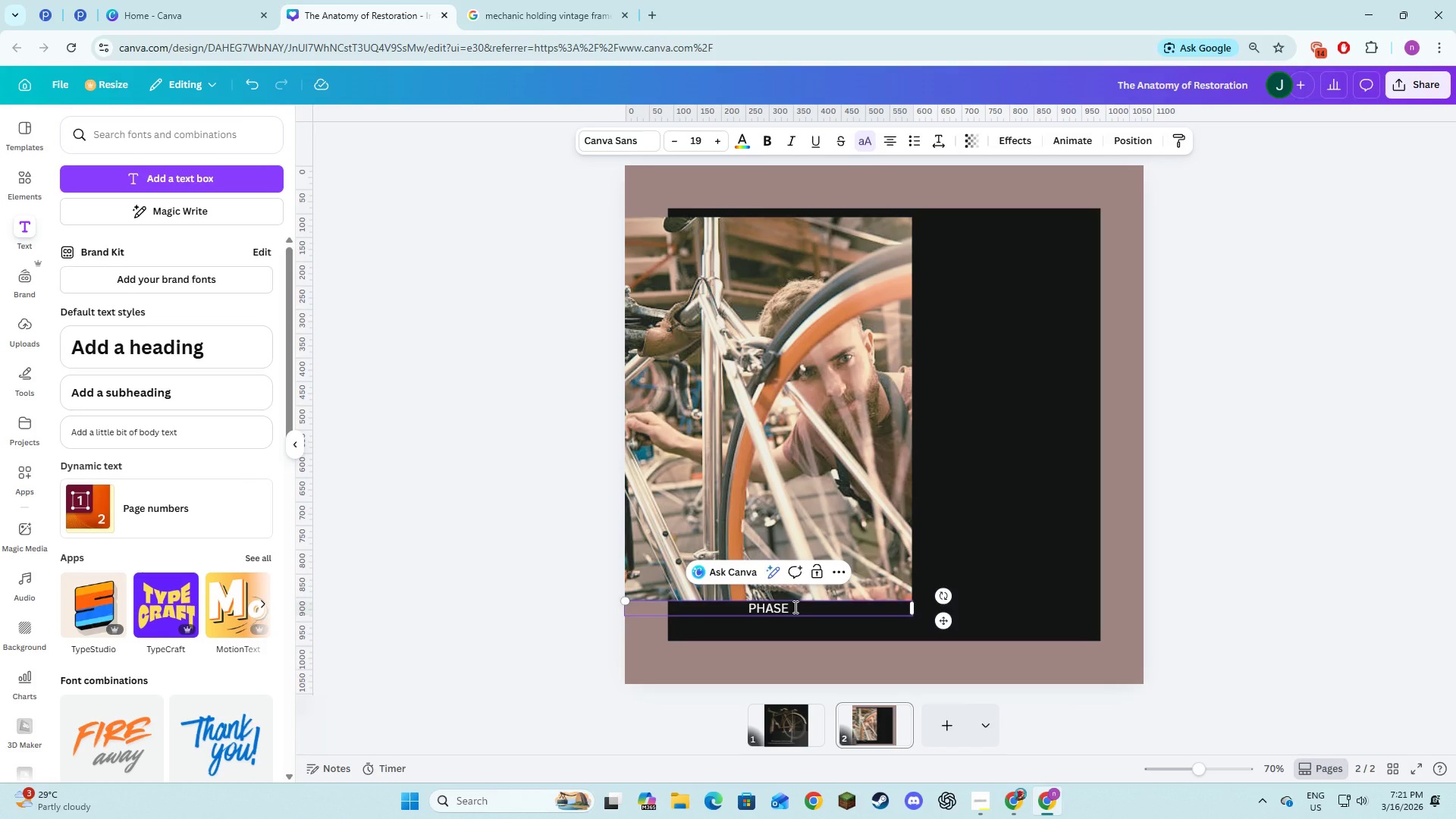 
type(01)
key(Backspace)
key(Backspace)
type( 01)
 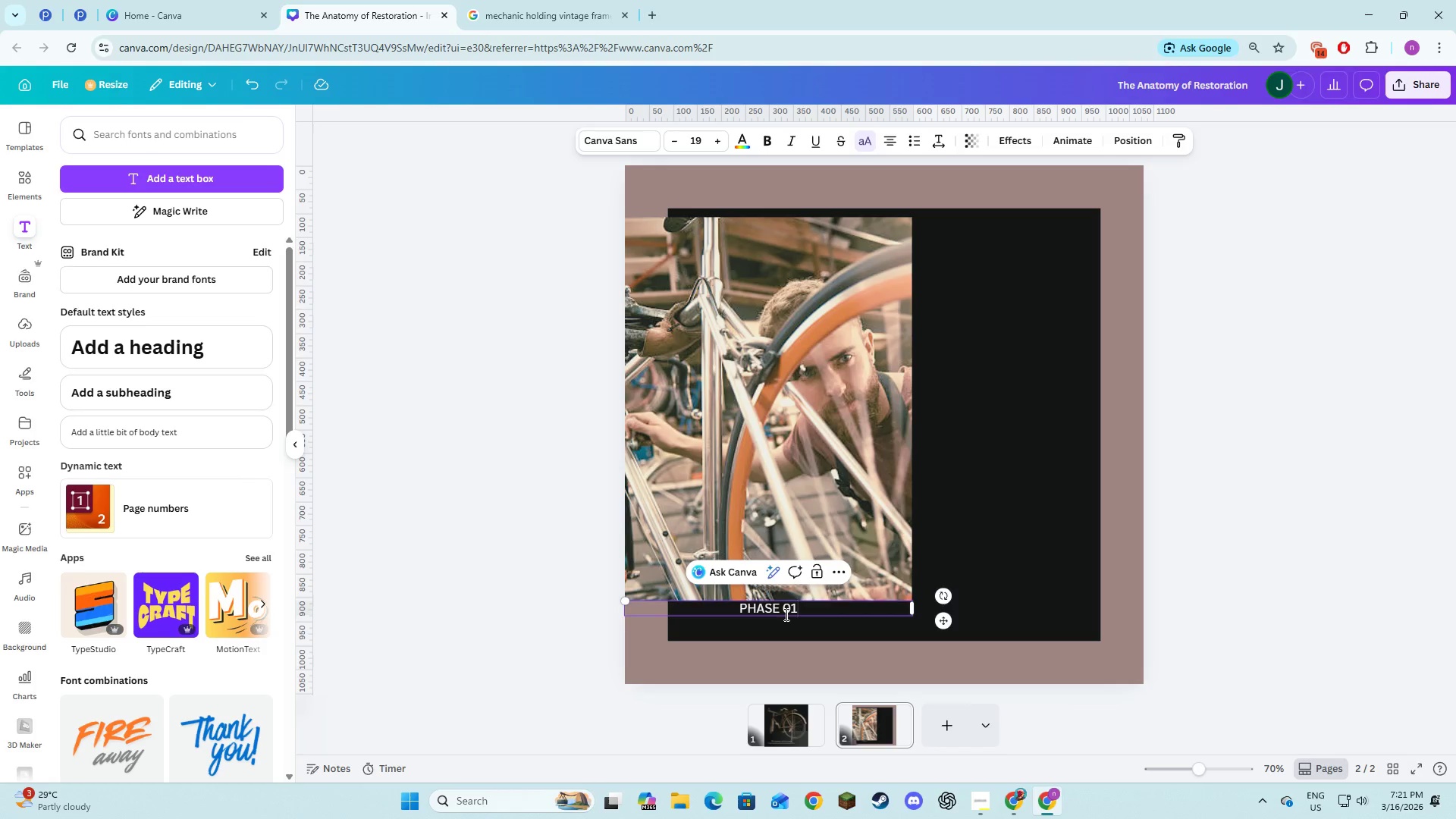 
key(Control+A)
 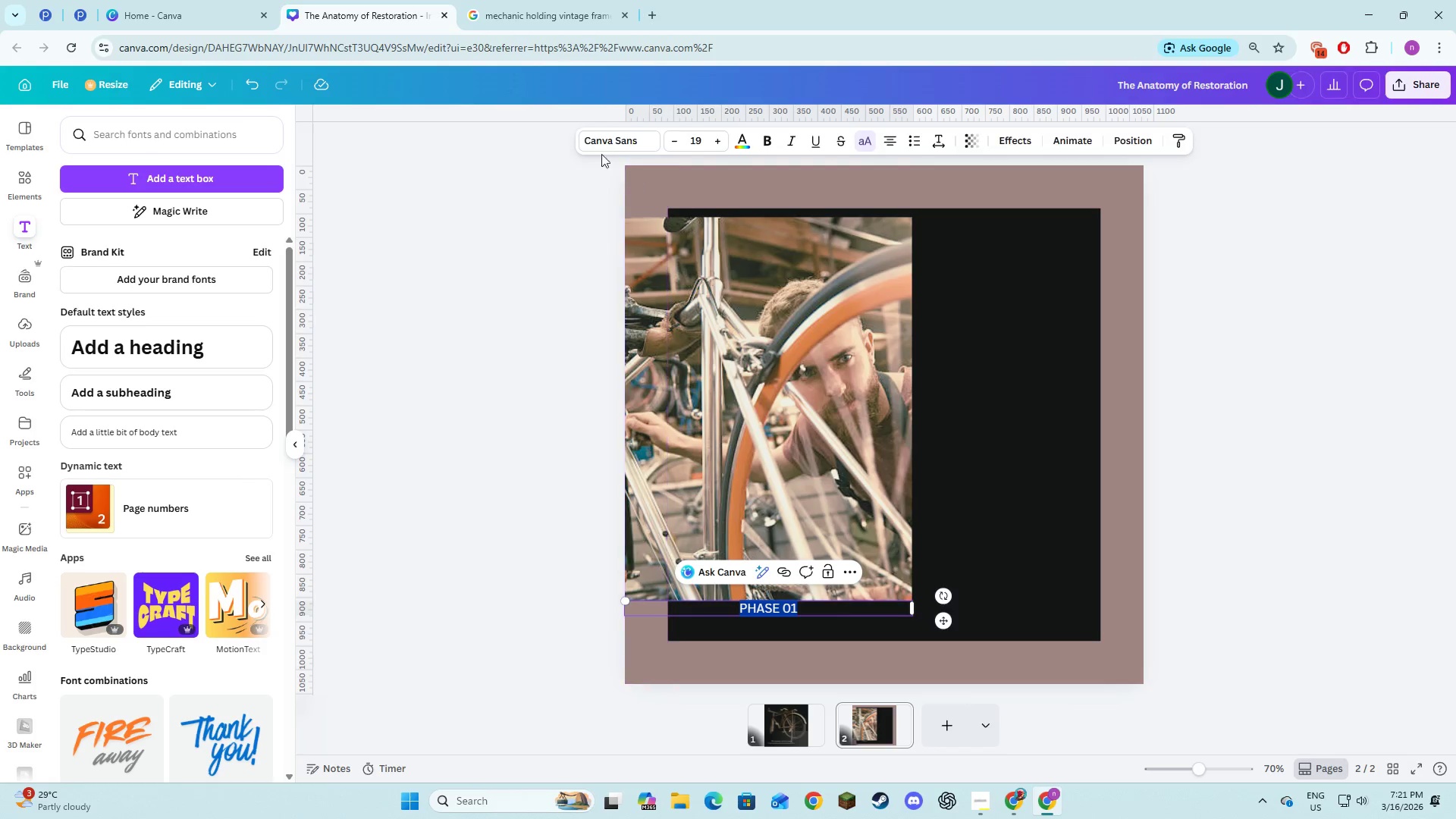 
left_click([595, 143])
 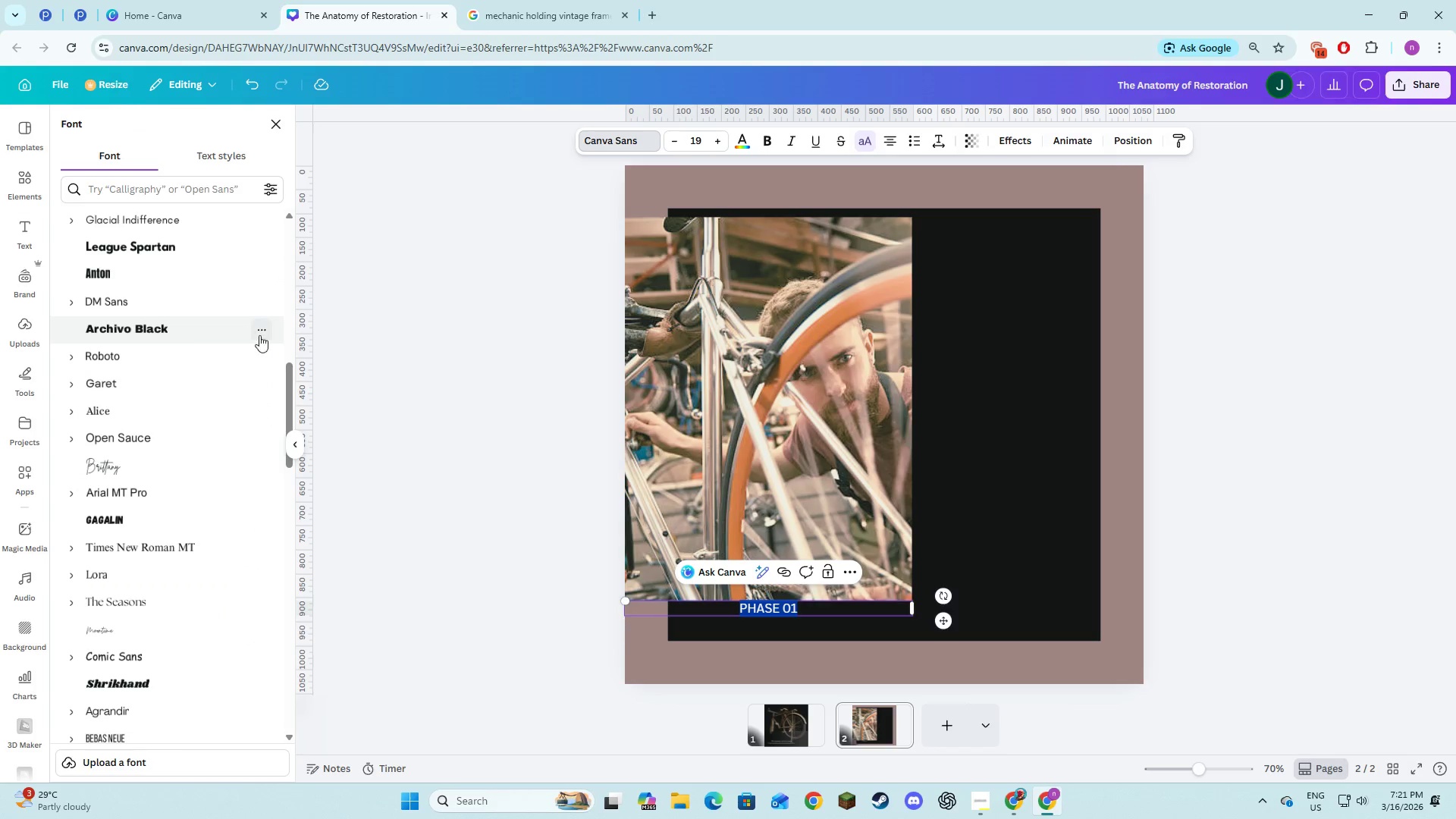 
scroll: coordinate [163, 335], scroll_direction: up, amount: 15.0
 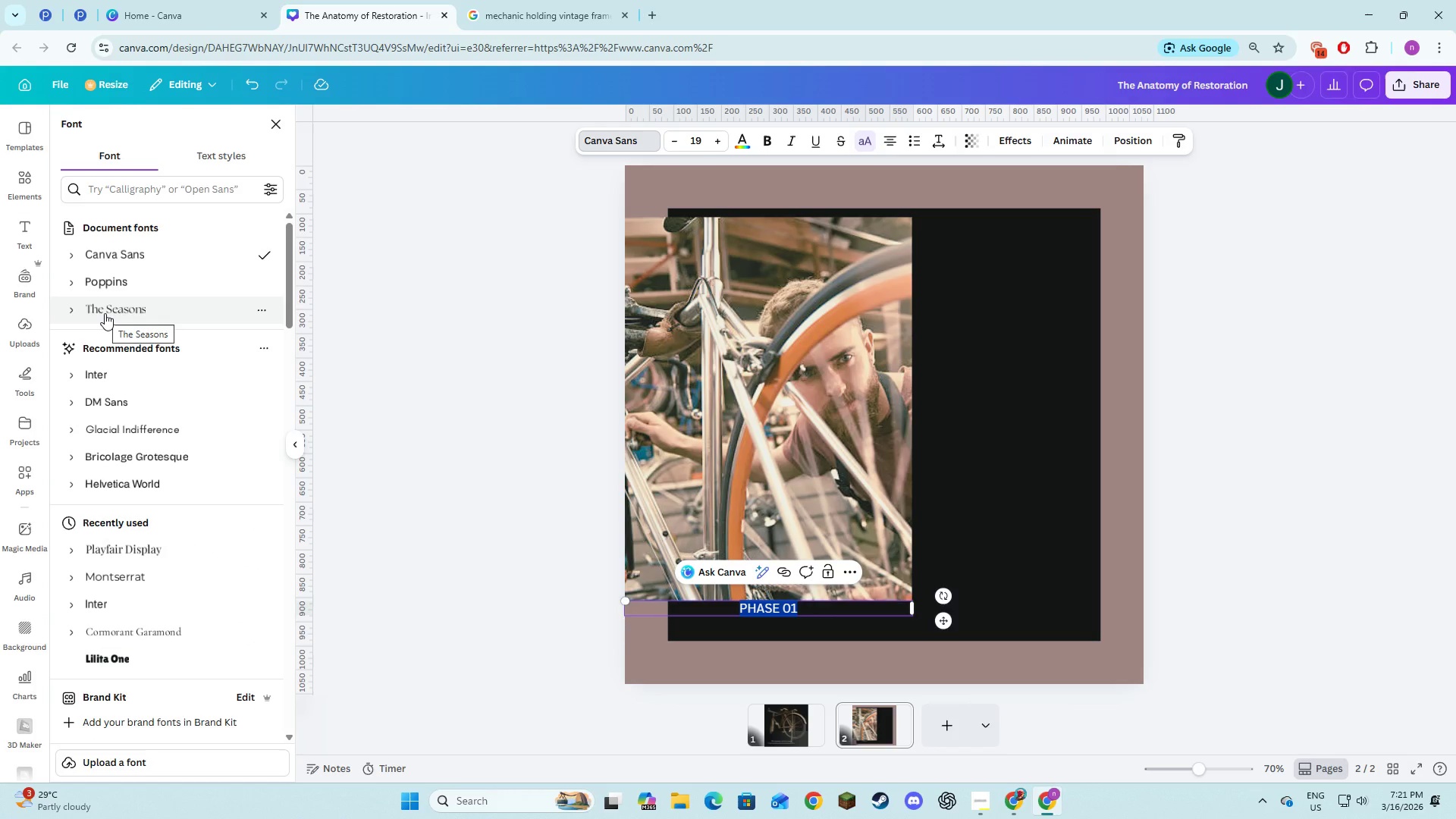 
left_click([105, 313])
 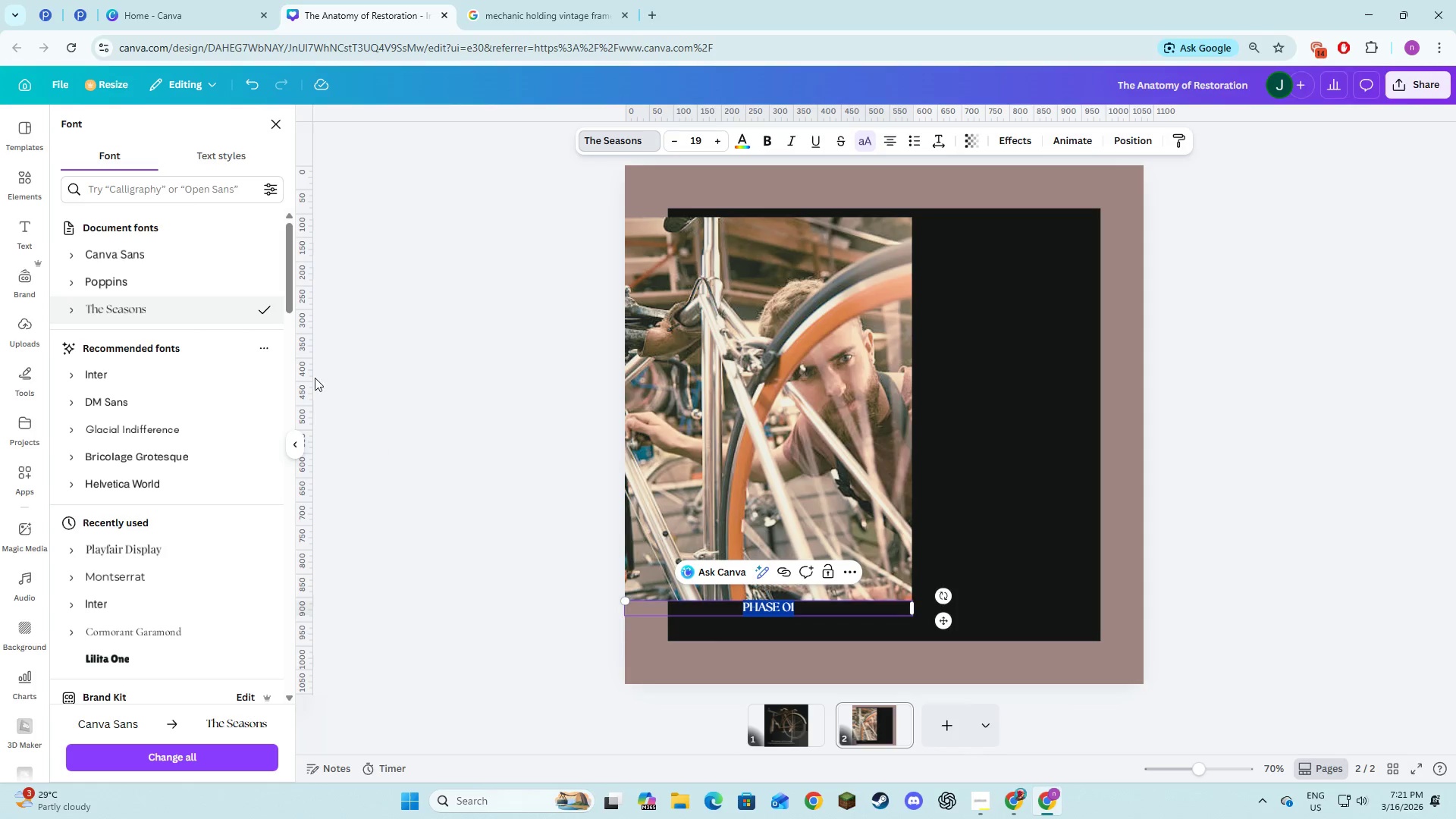 
left_click([717, 146])
 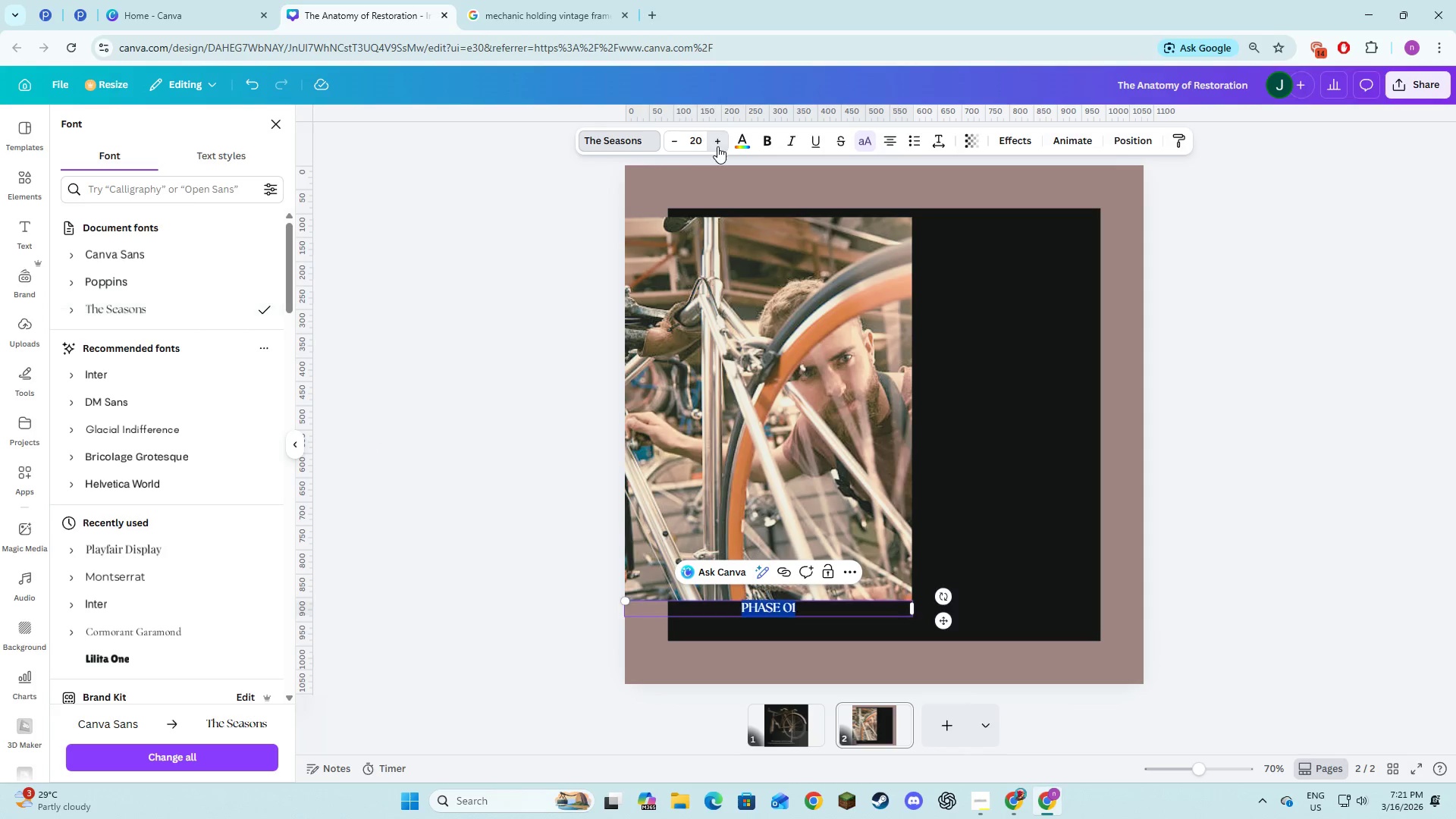 
triple_click([717, 147])
 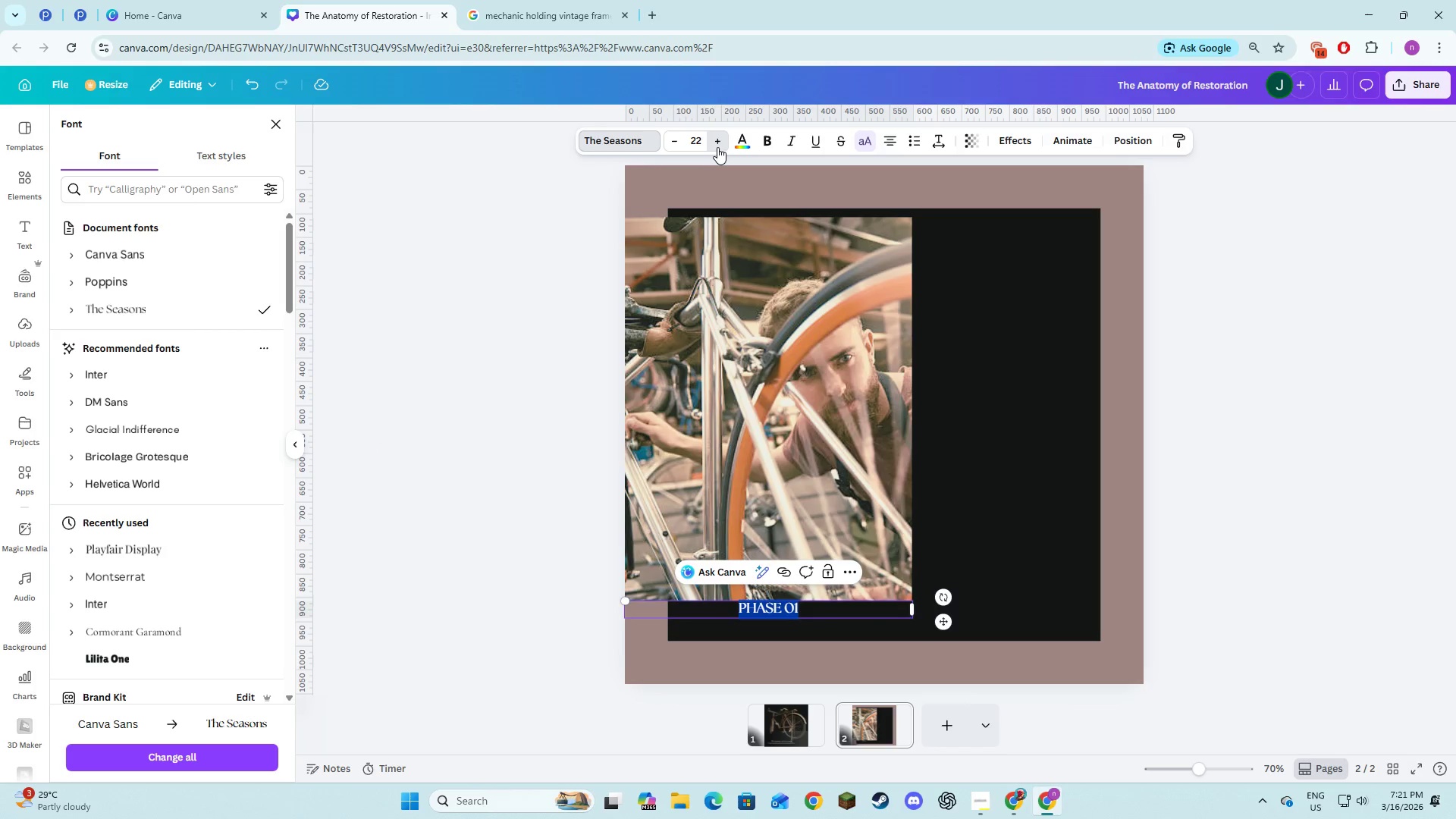 
triple_click([717, 147])
 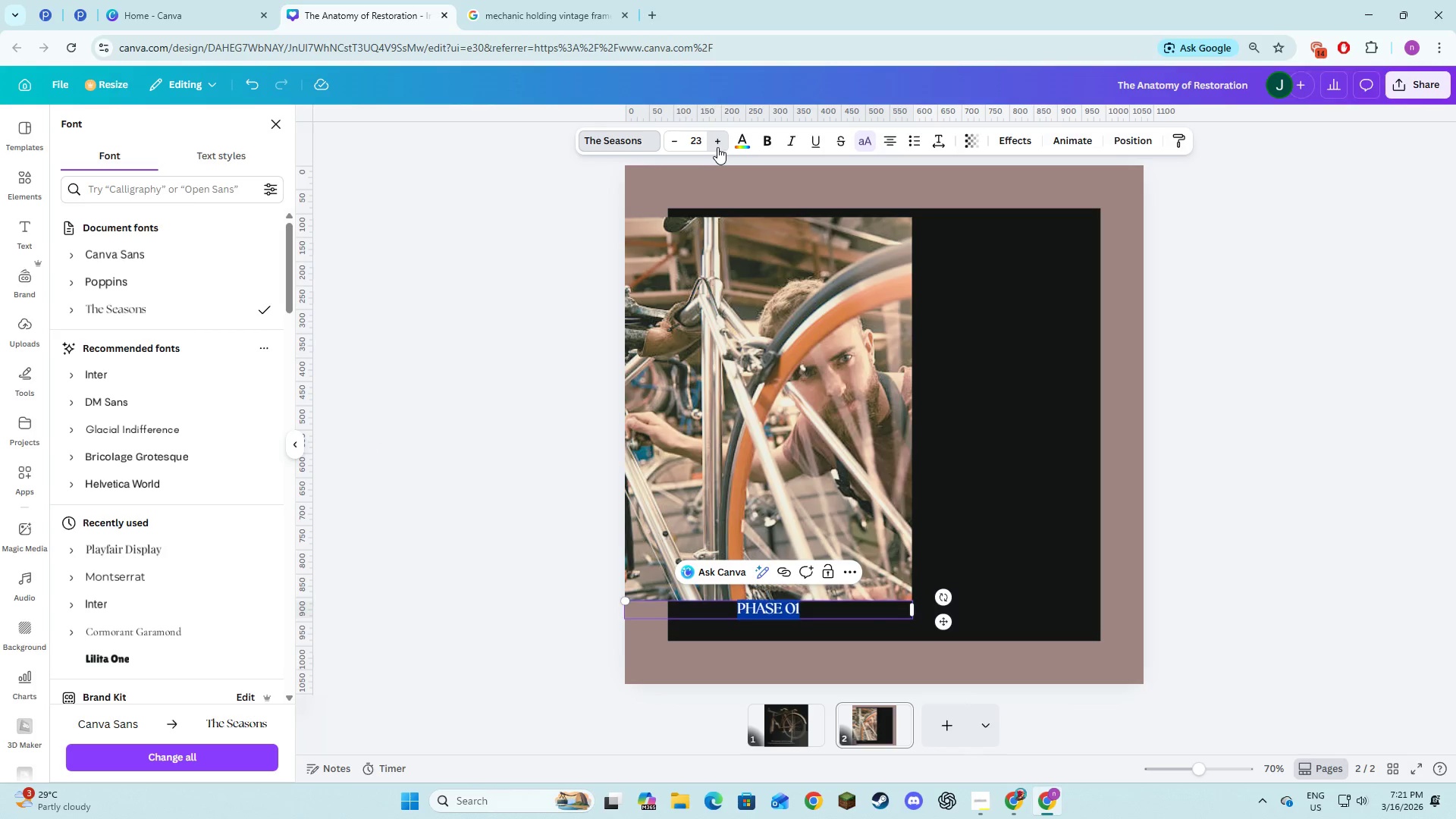 
triple_click([717, 147])
 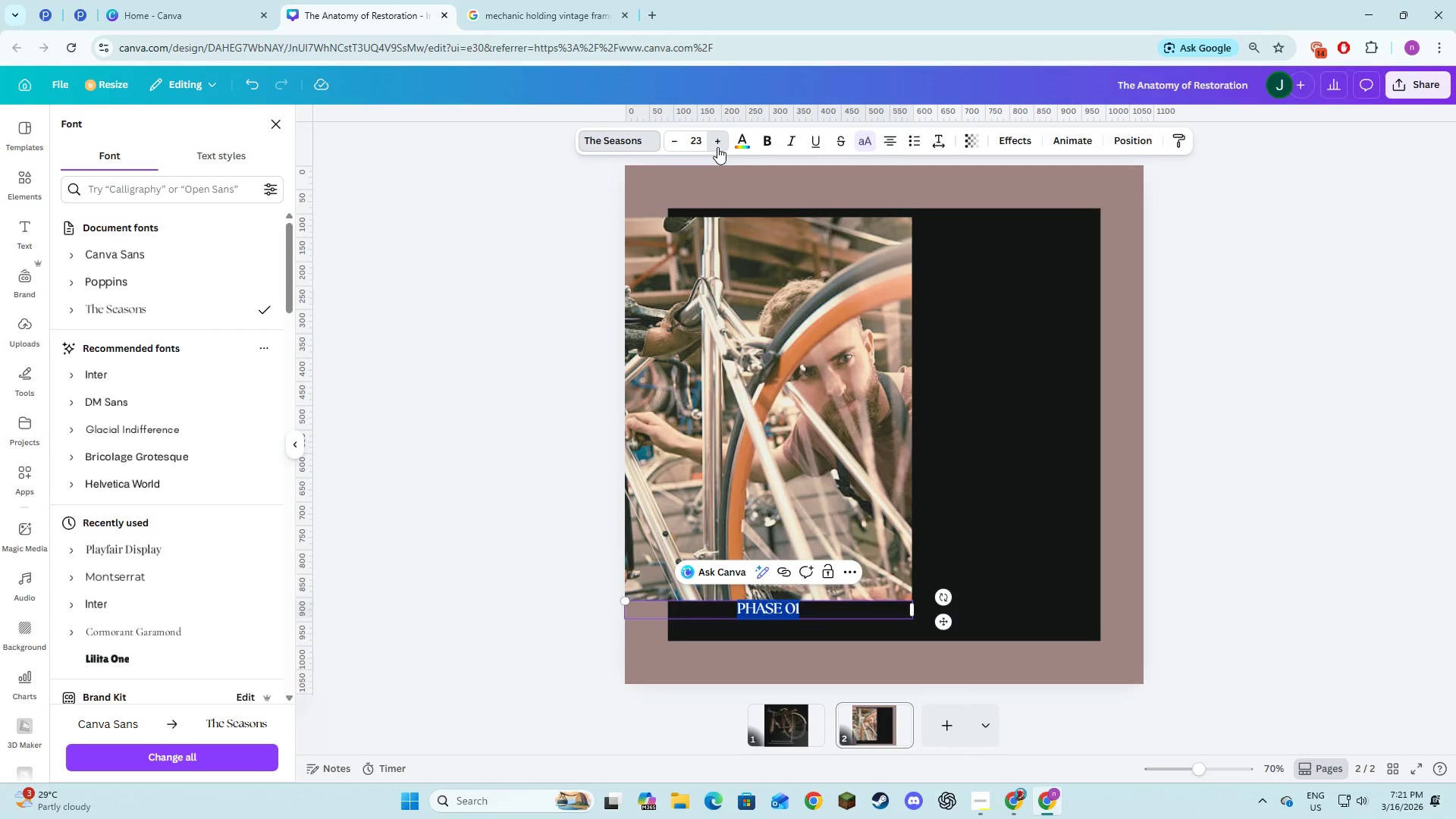 
triple_click([717, 147])
 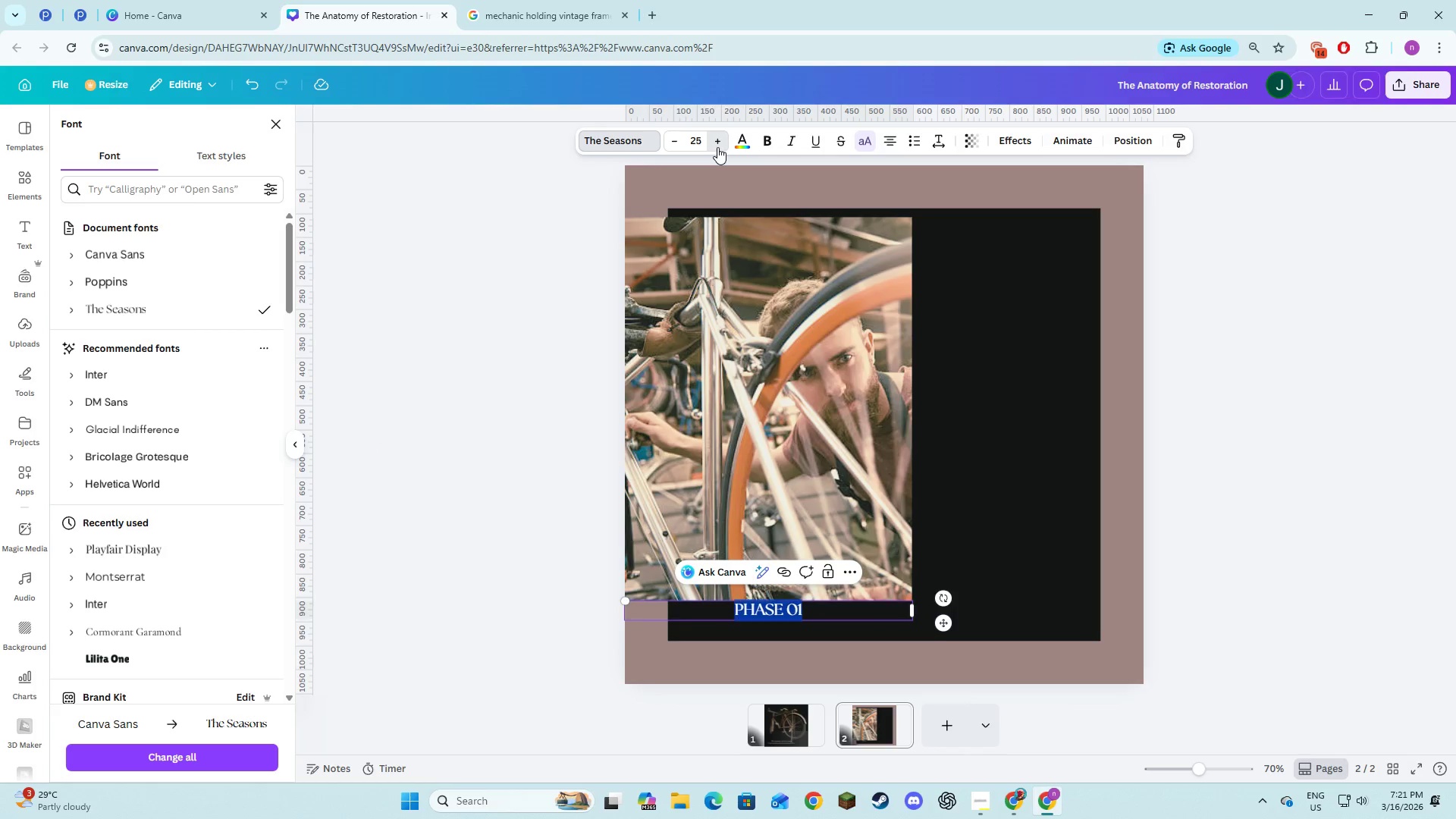 
triple_click([717, 147])
 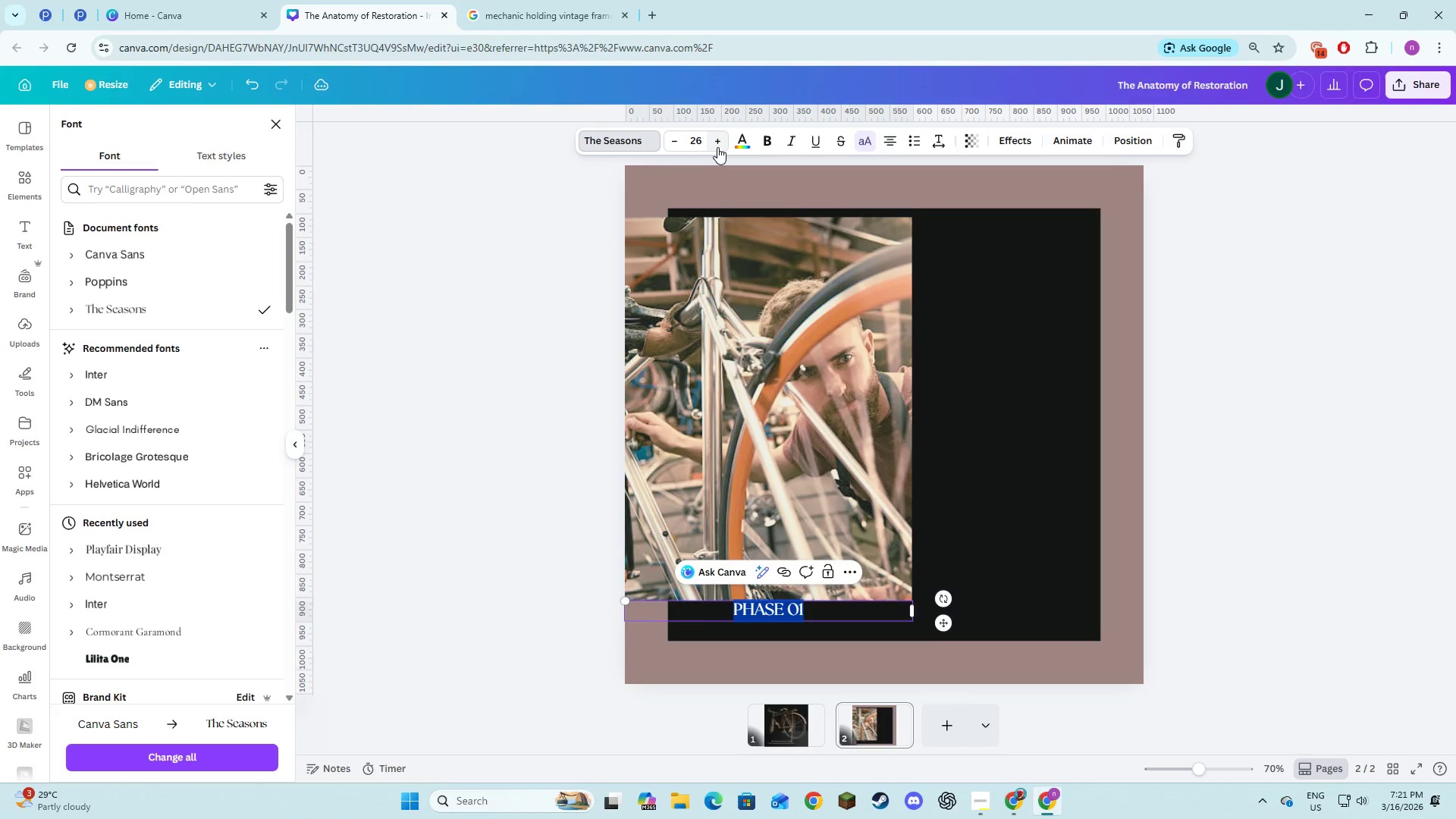 
triple_click([717, 147])
 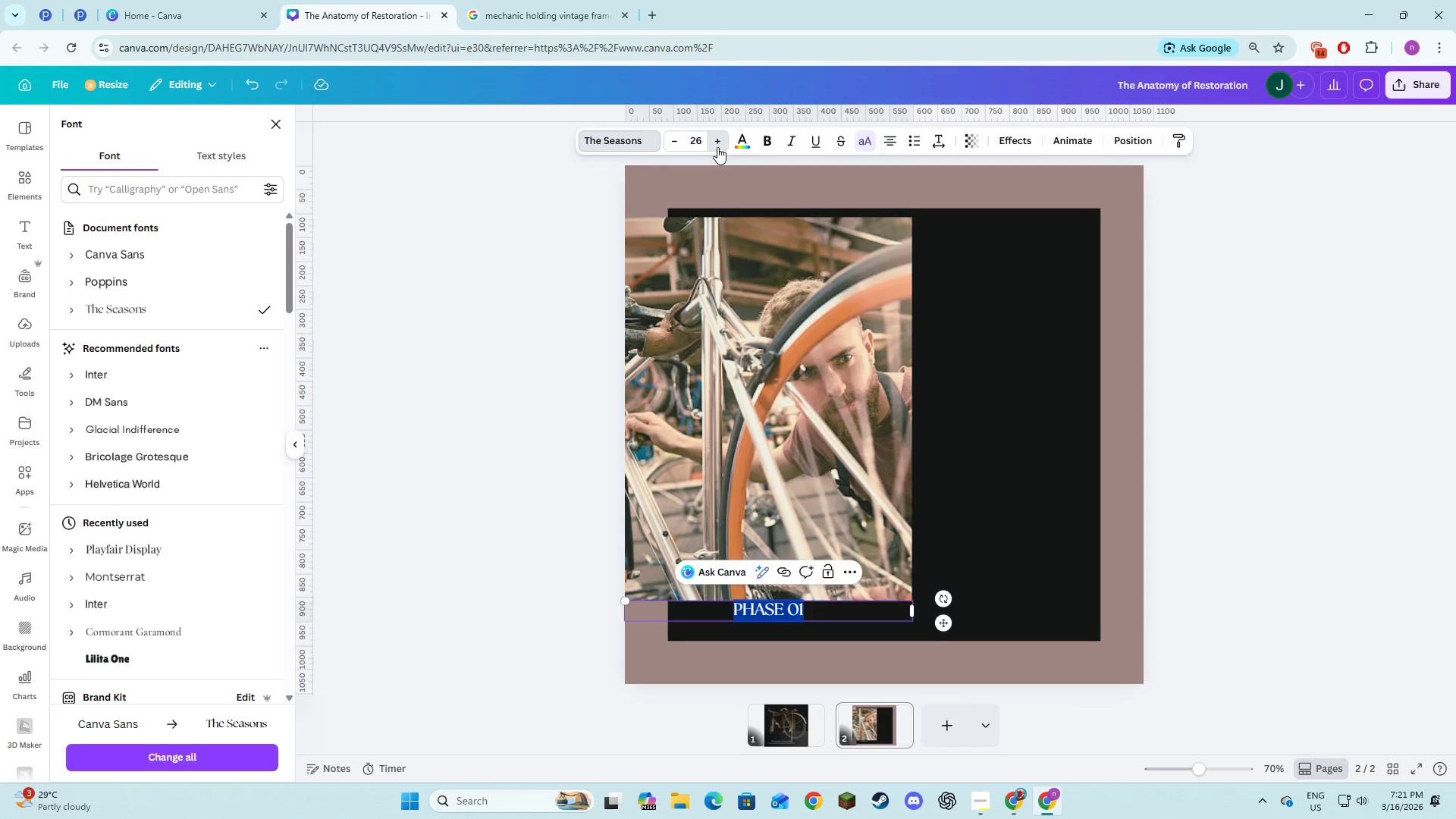 
triple_click([717, 147])
 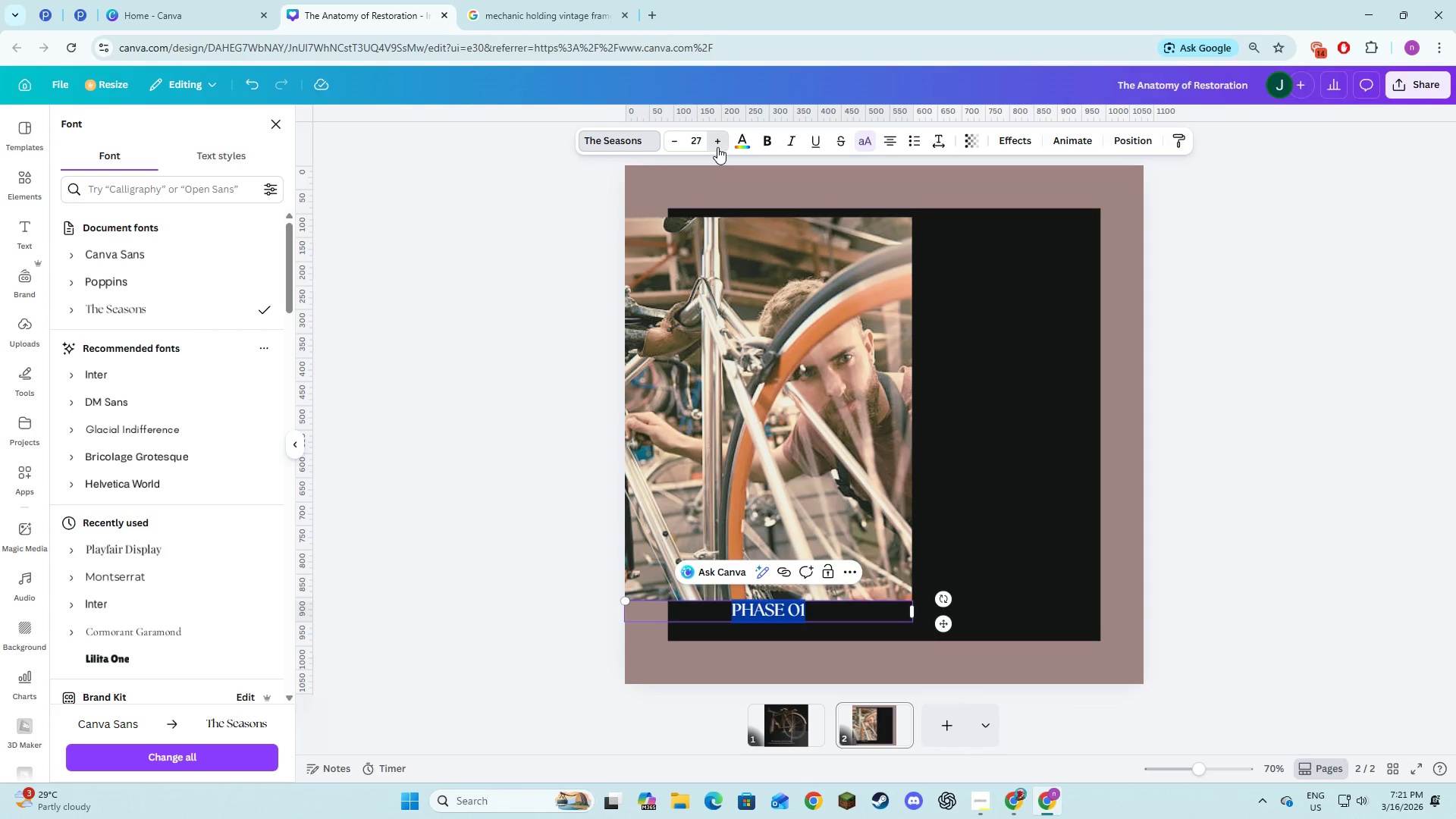 
triple_click([717, 147])
 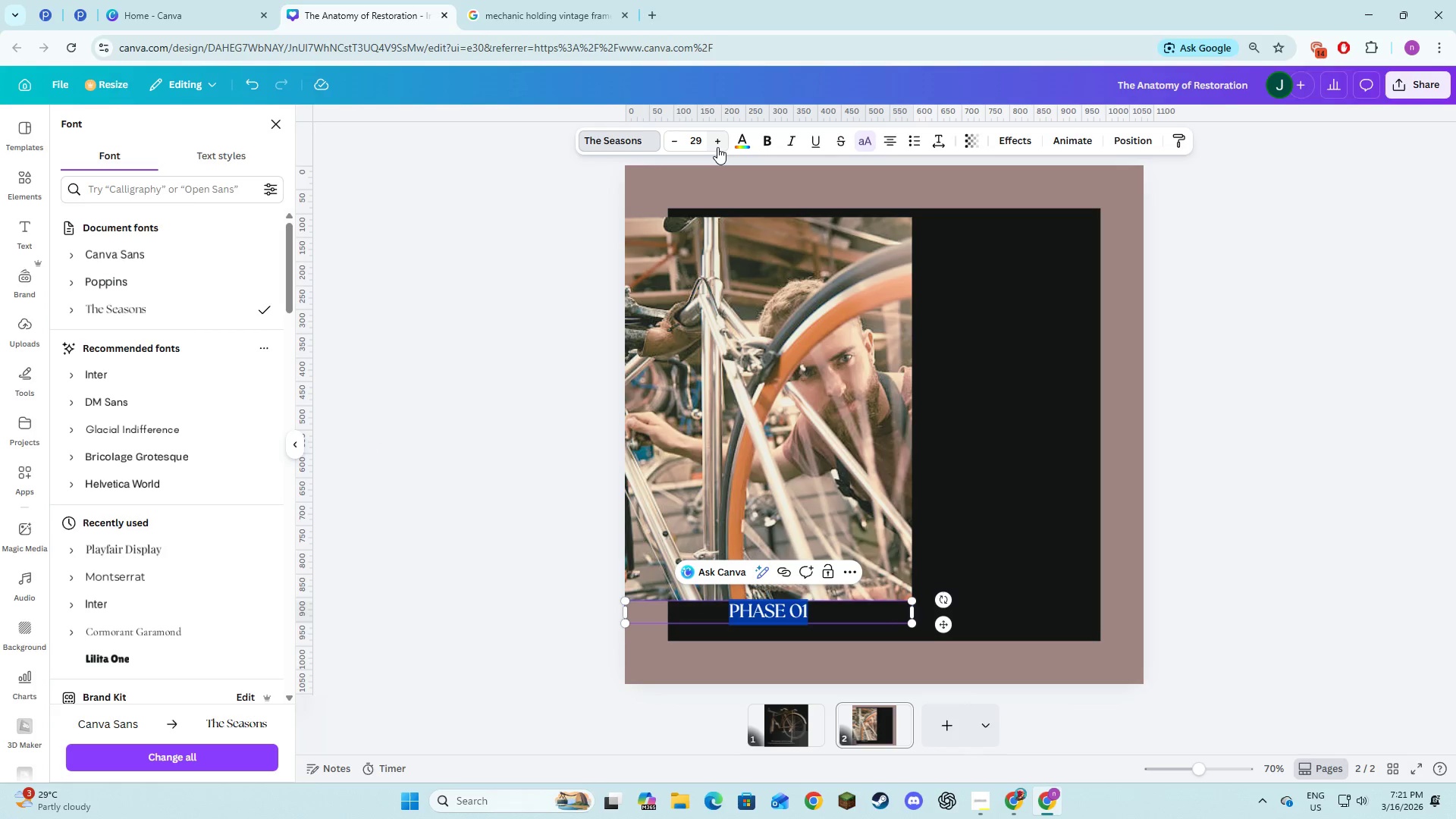 
left_click([717, 147])
 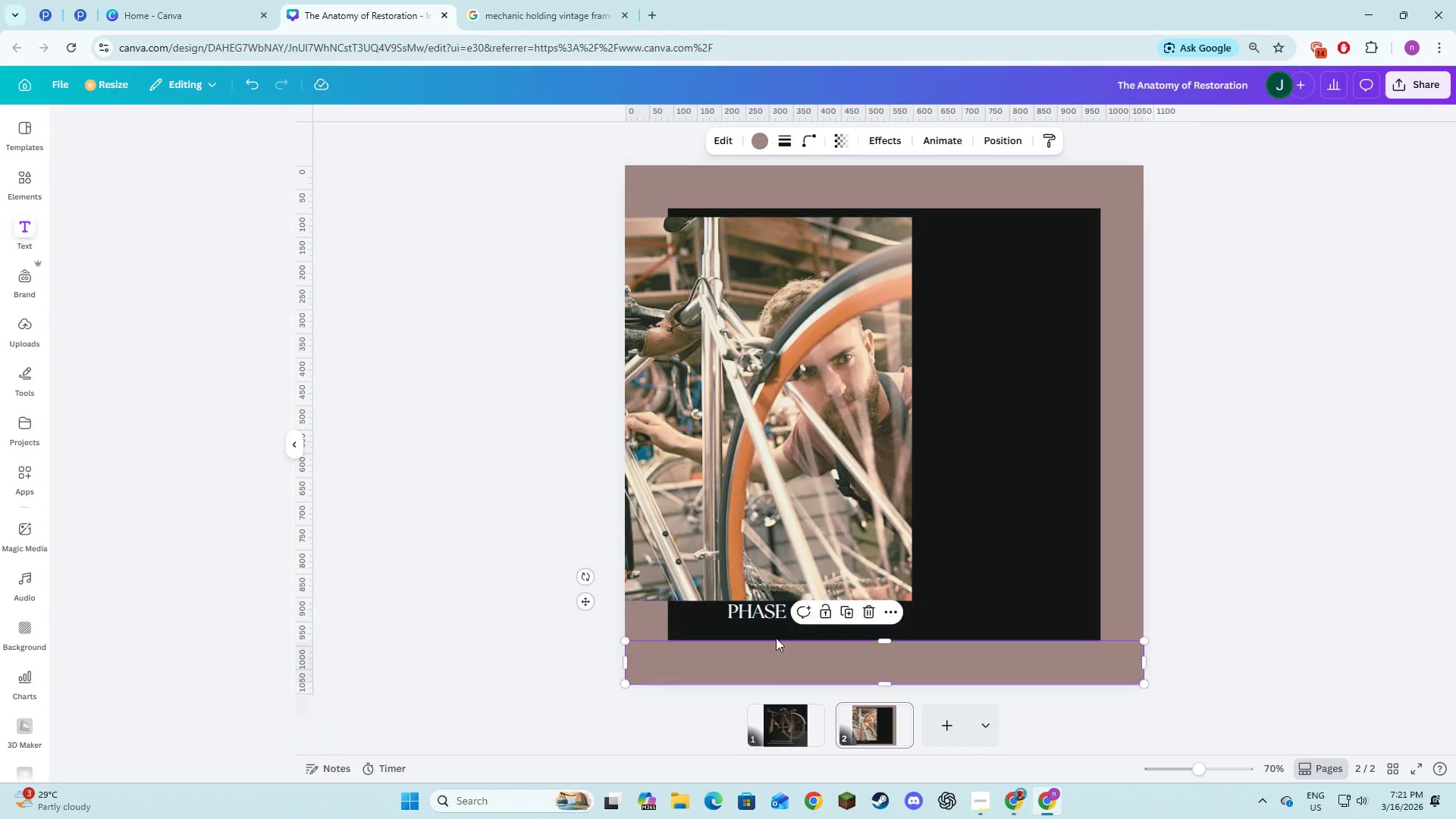 
double_click([770, 610])
 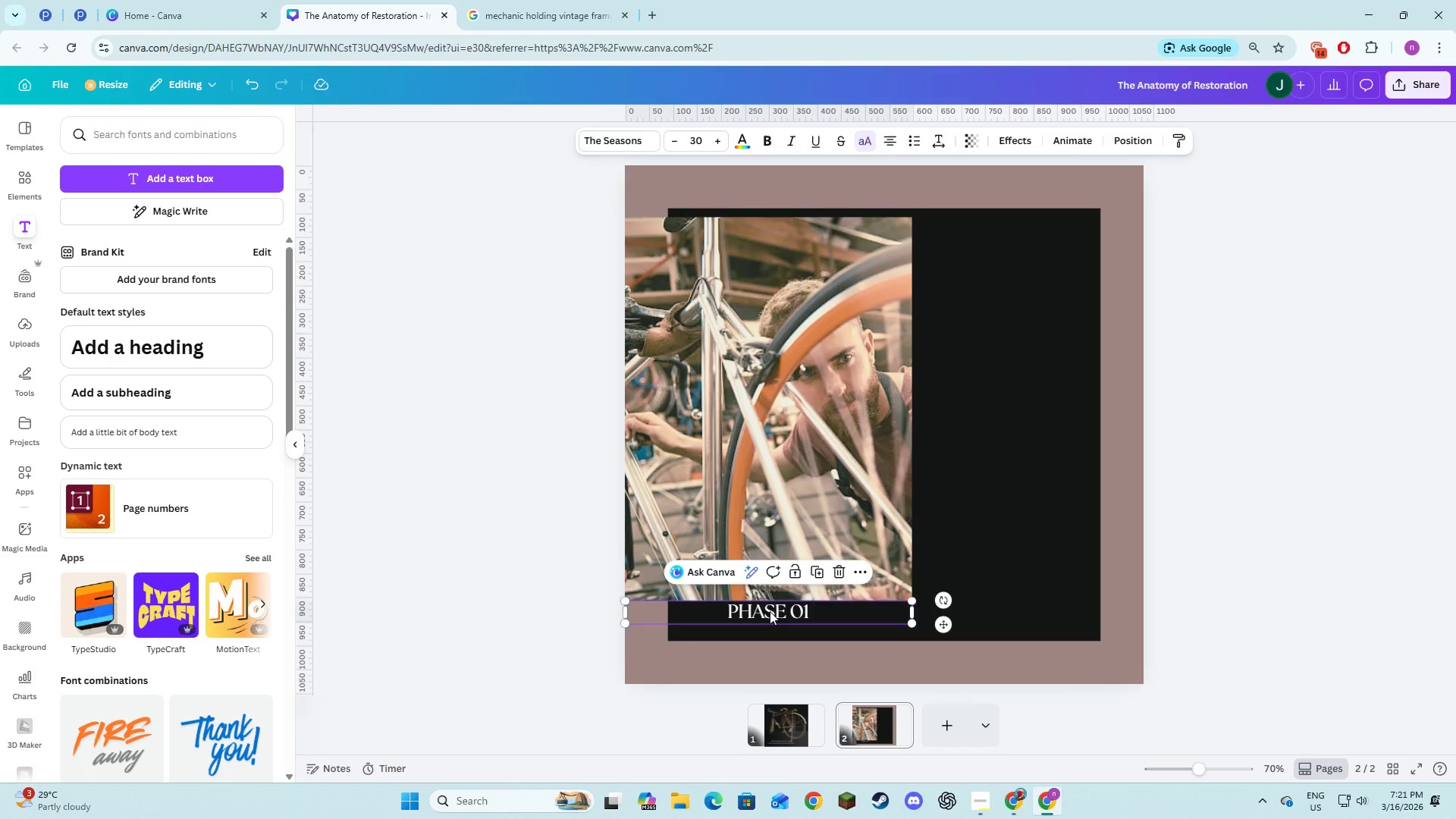 
left_click_drag(start_coordinate=[770, 611], to_coordinate=[999, 225])
 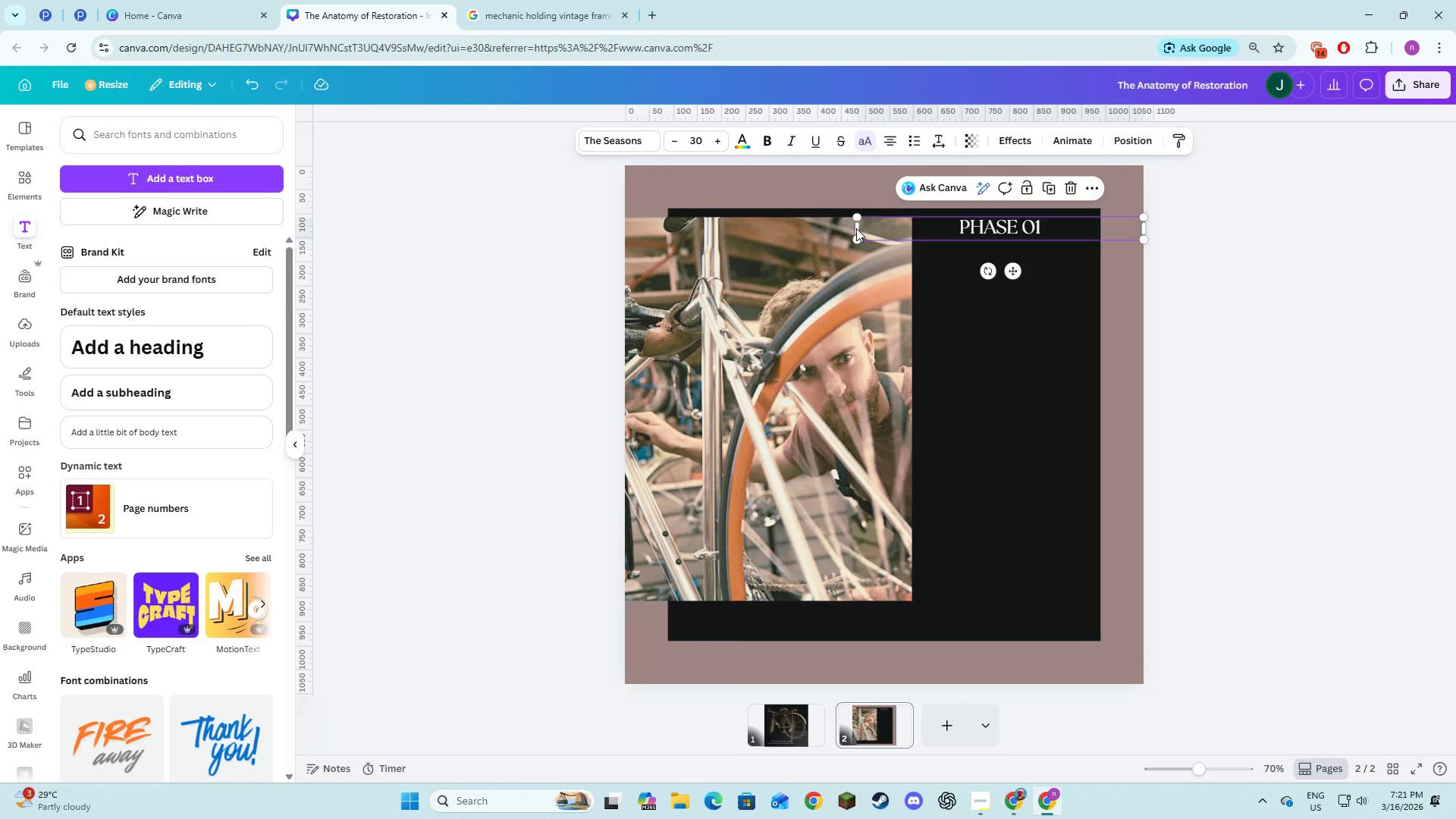 
left_click_drag(start_coordinate=[855, 228], to_coordinate=[927, 230])
 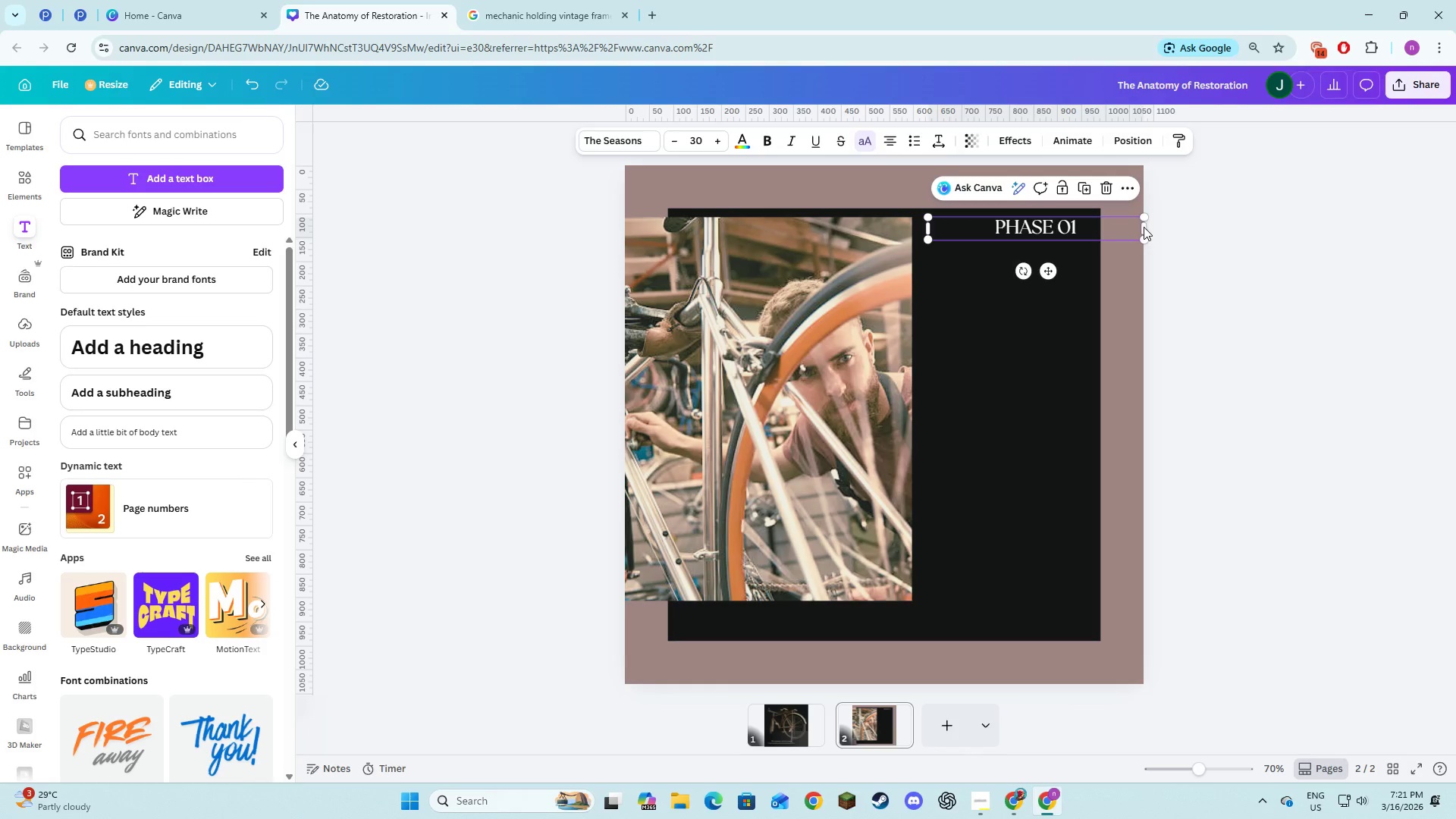 
left_click_drag(start_coordinate=[1145, 228], to_coordinate=[1100, 226])
 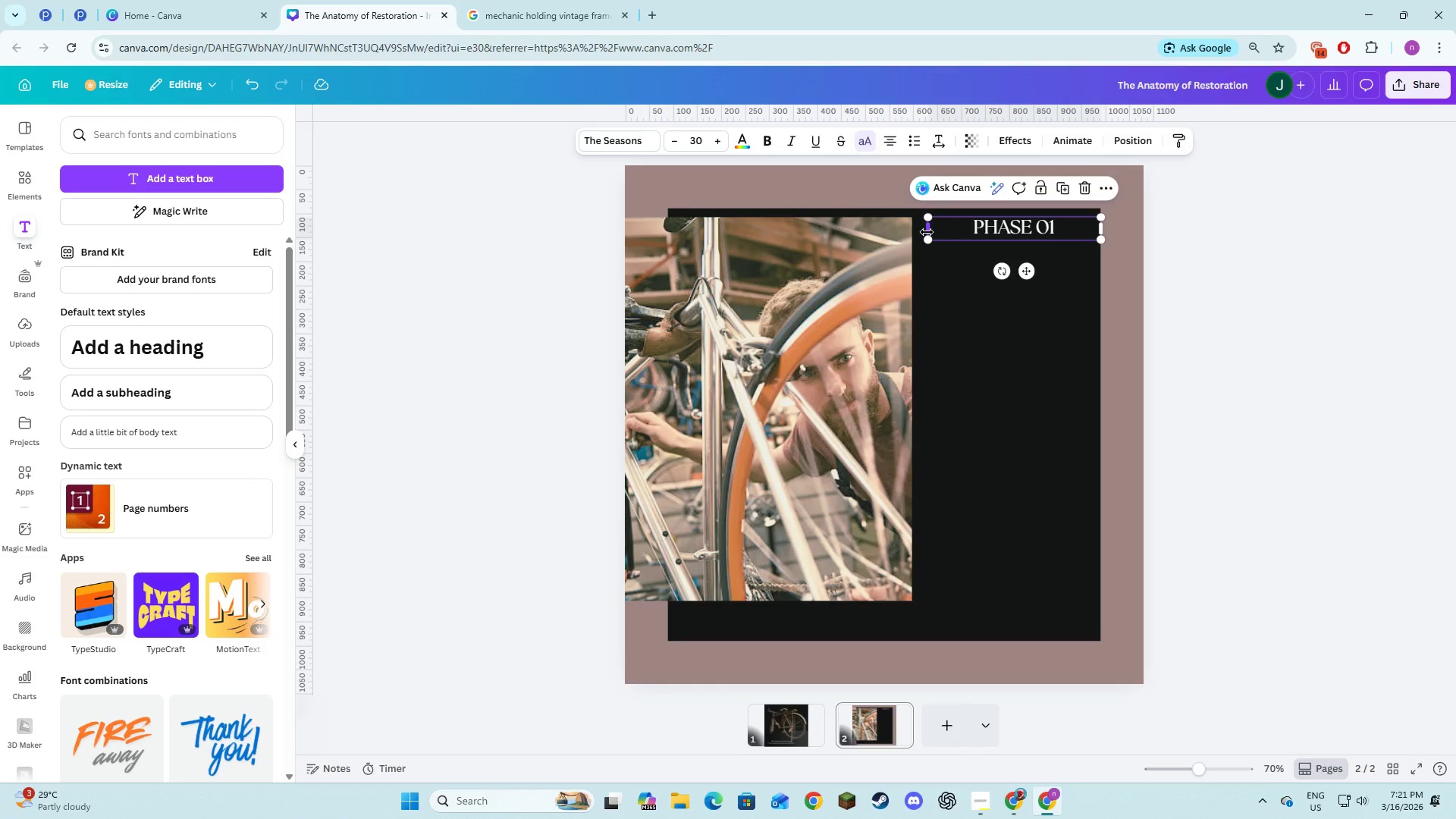 
left_click_drag(start_coordinate=[927, 232], to_coordinate=[915, 231])
 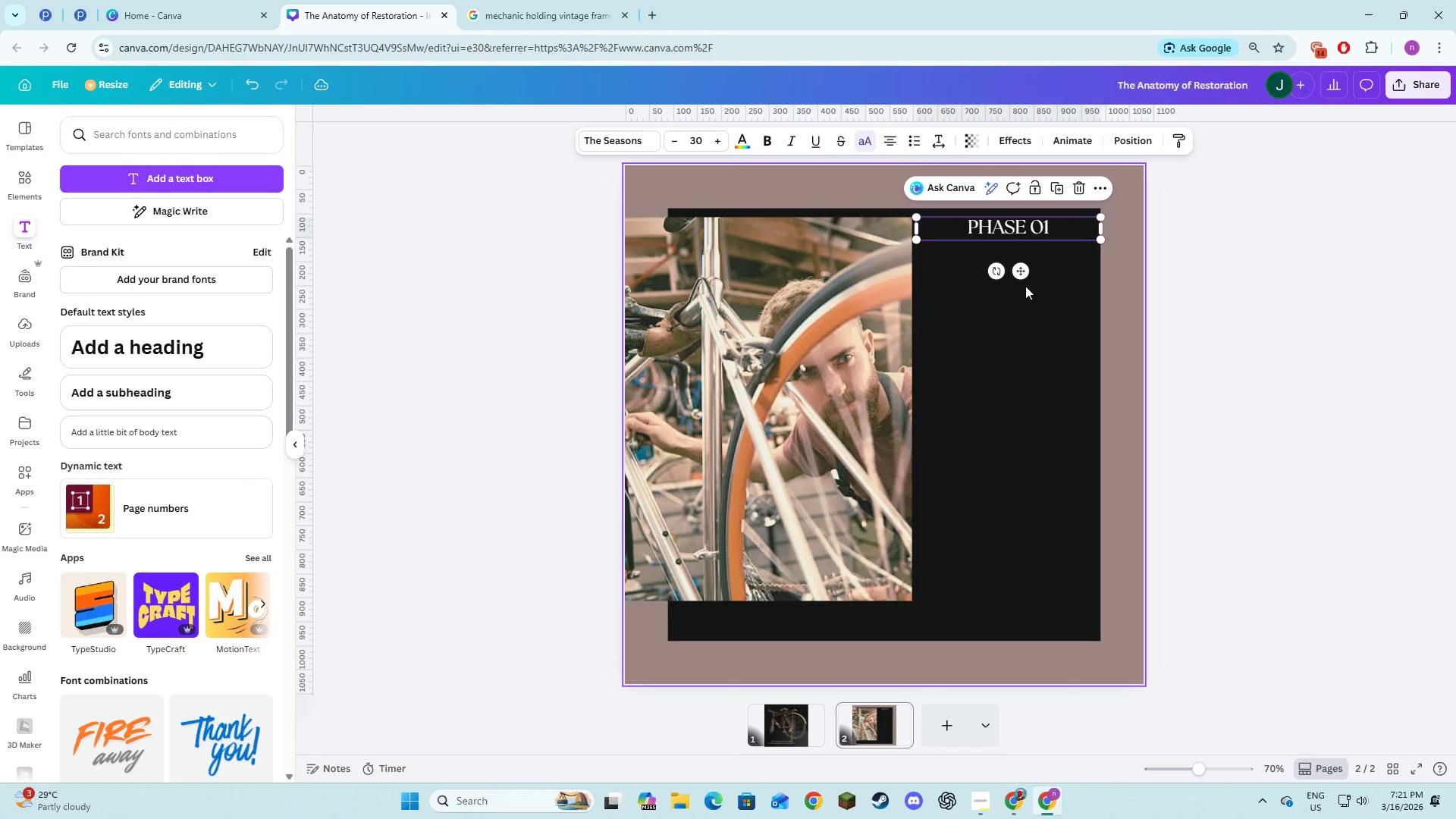 
left_click([1025, 286])
 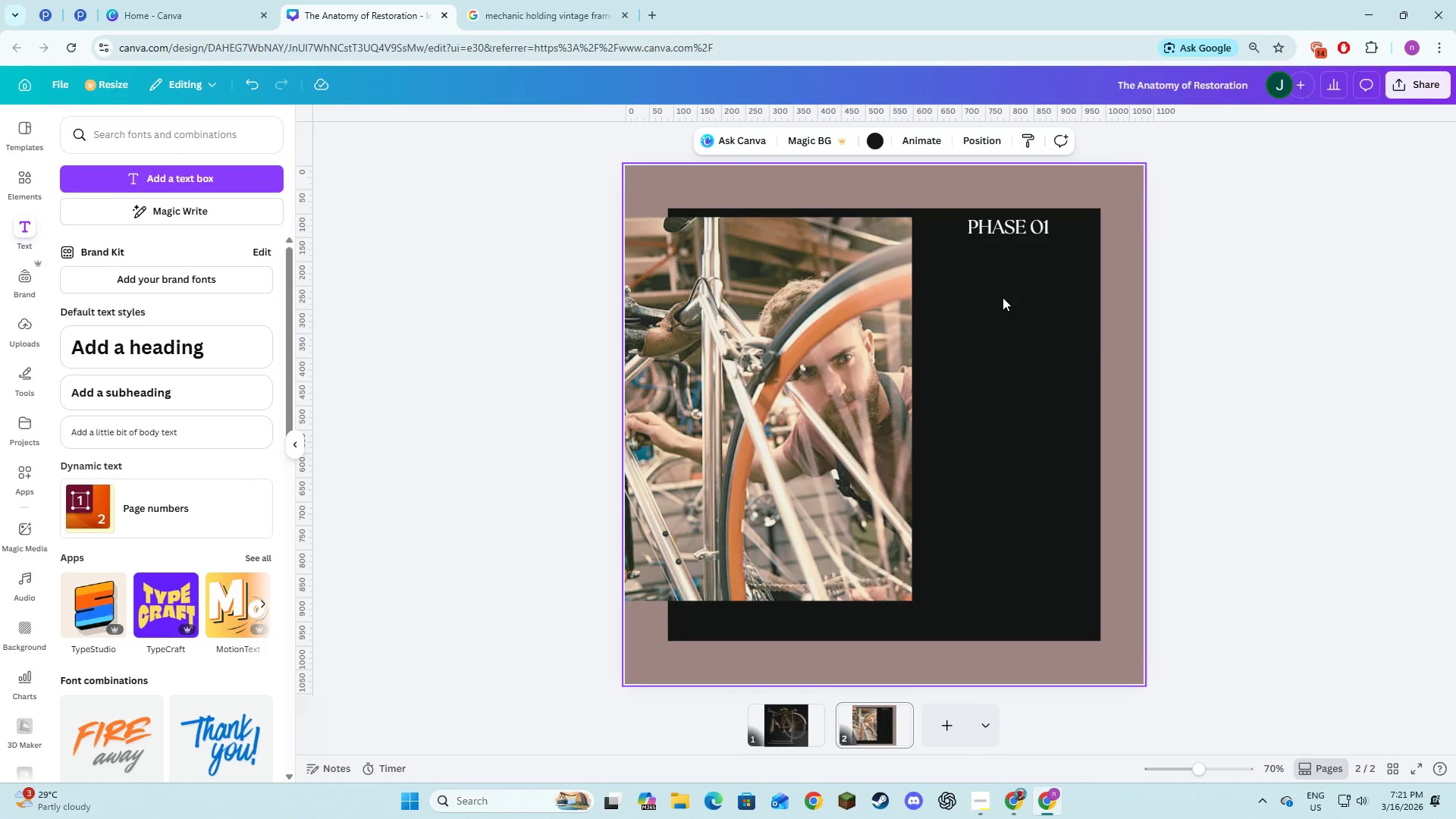 
wait(7.03)
 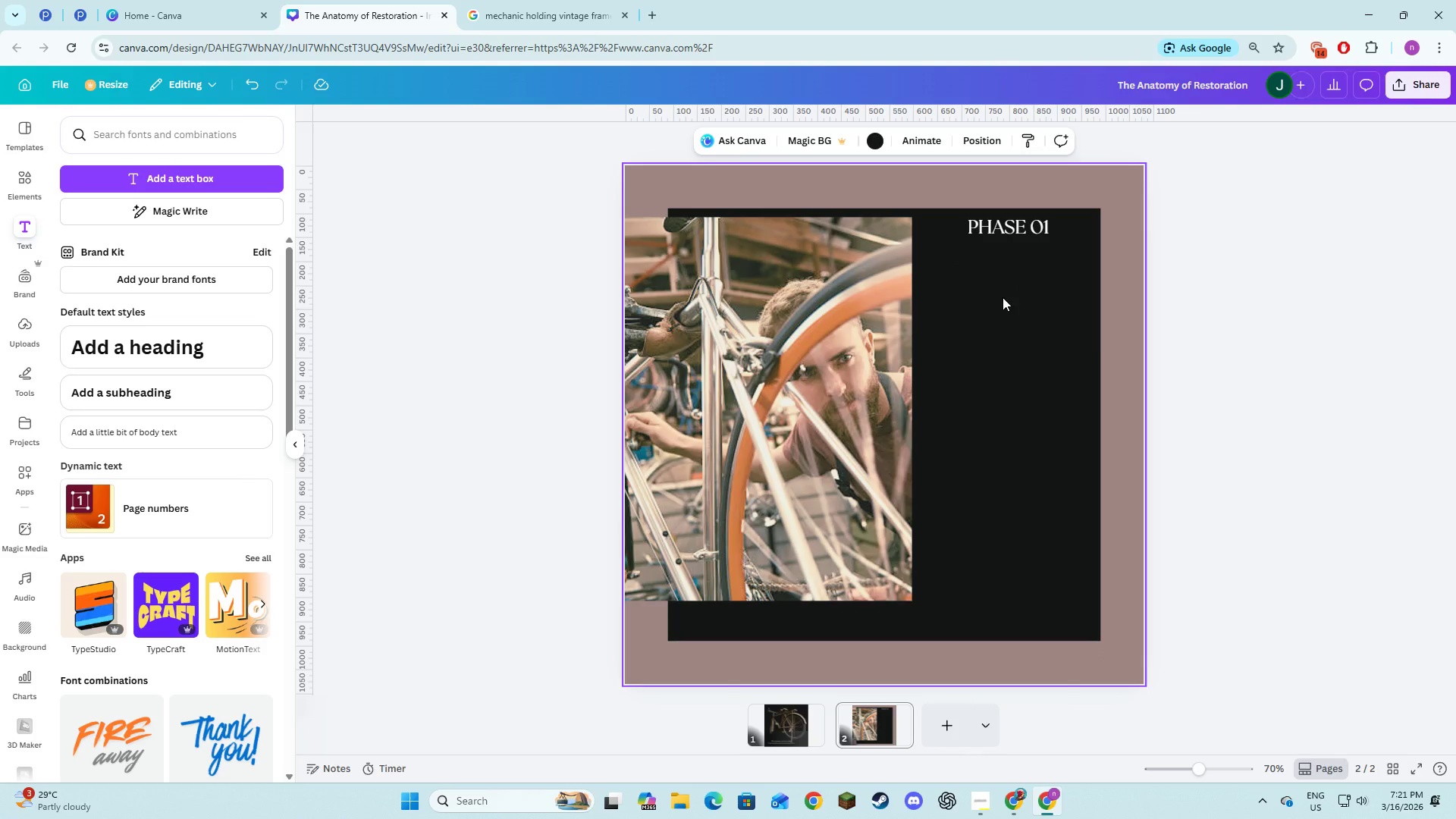 
left_click([1020, 221])
 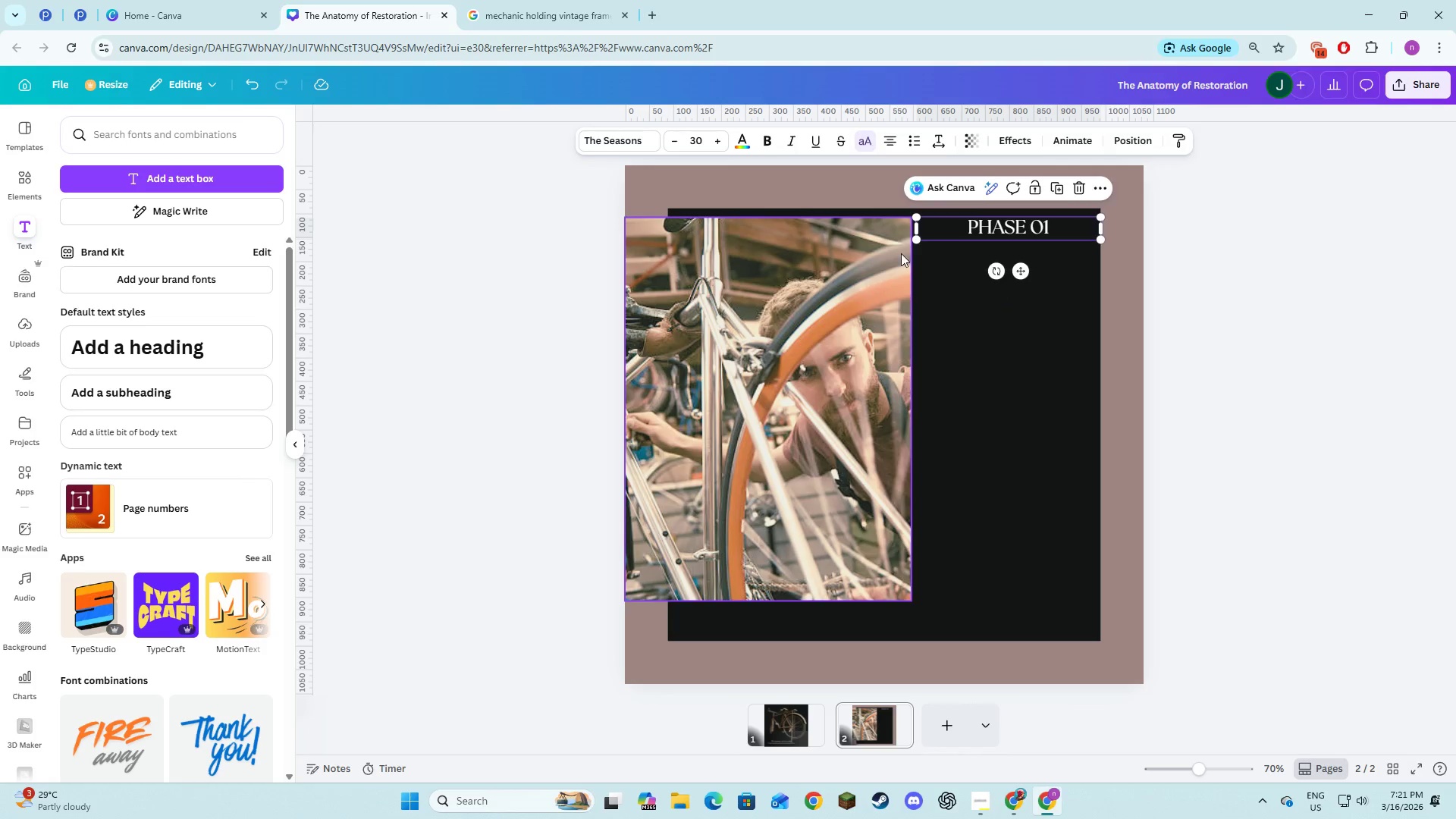 
left_click_drag(start_coordinate=[918, 241], to_coordinate=[998, 225])
 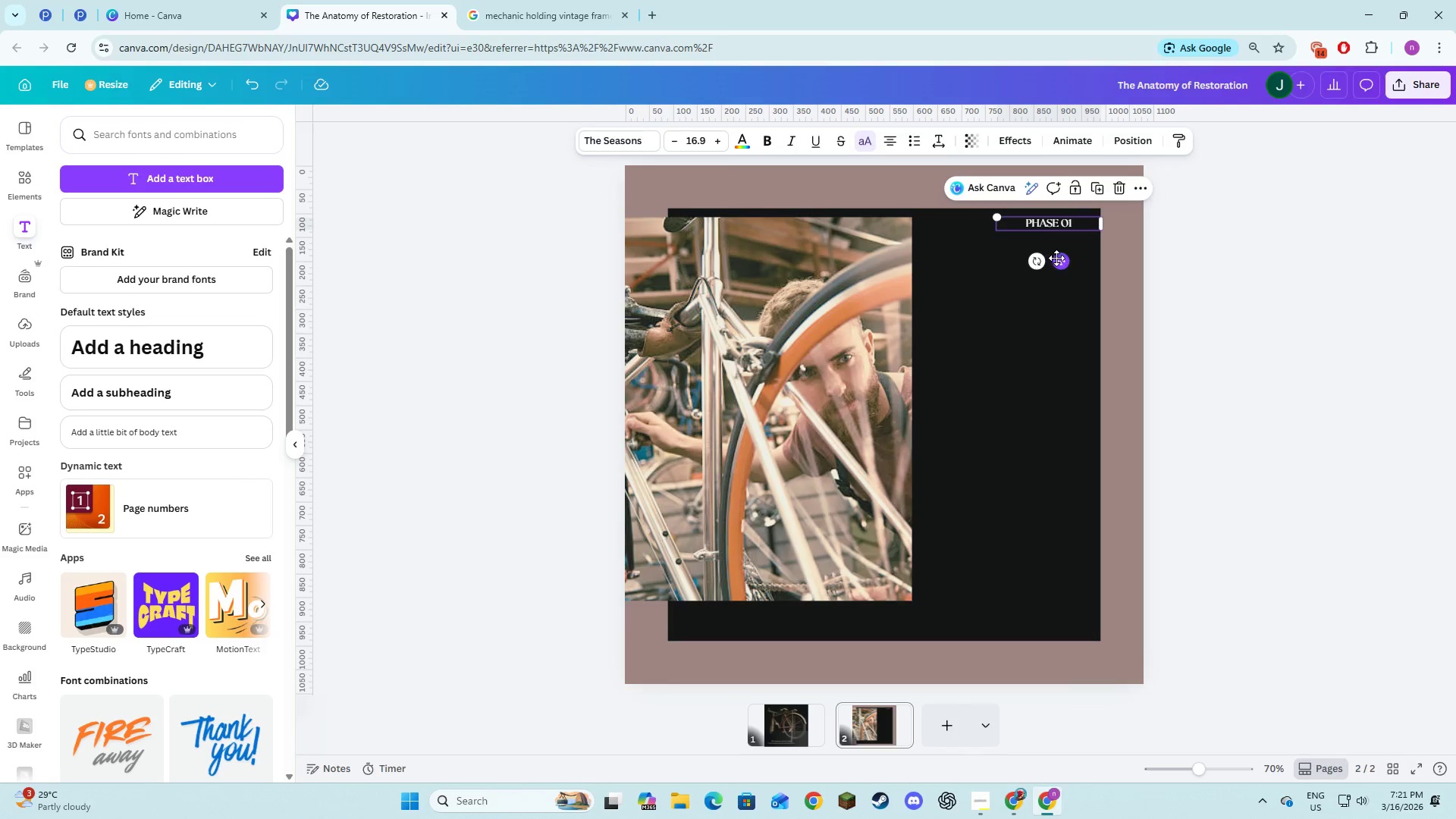 
left_click_drag(start_coordinate=[1056, 258], to_coordinate=[1099, 237])
 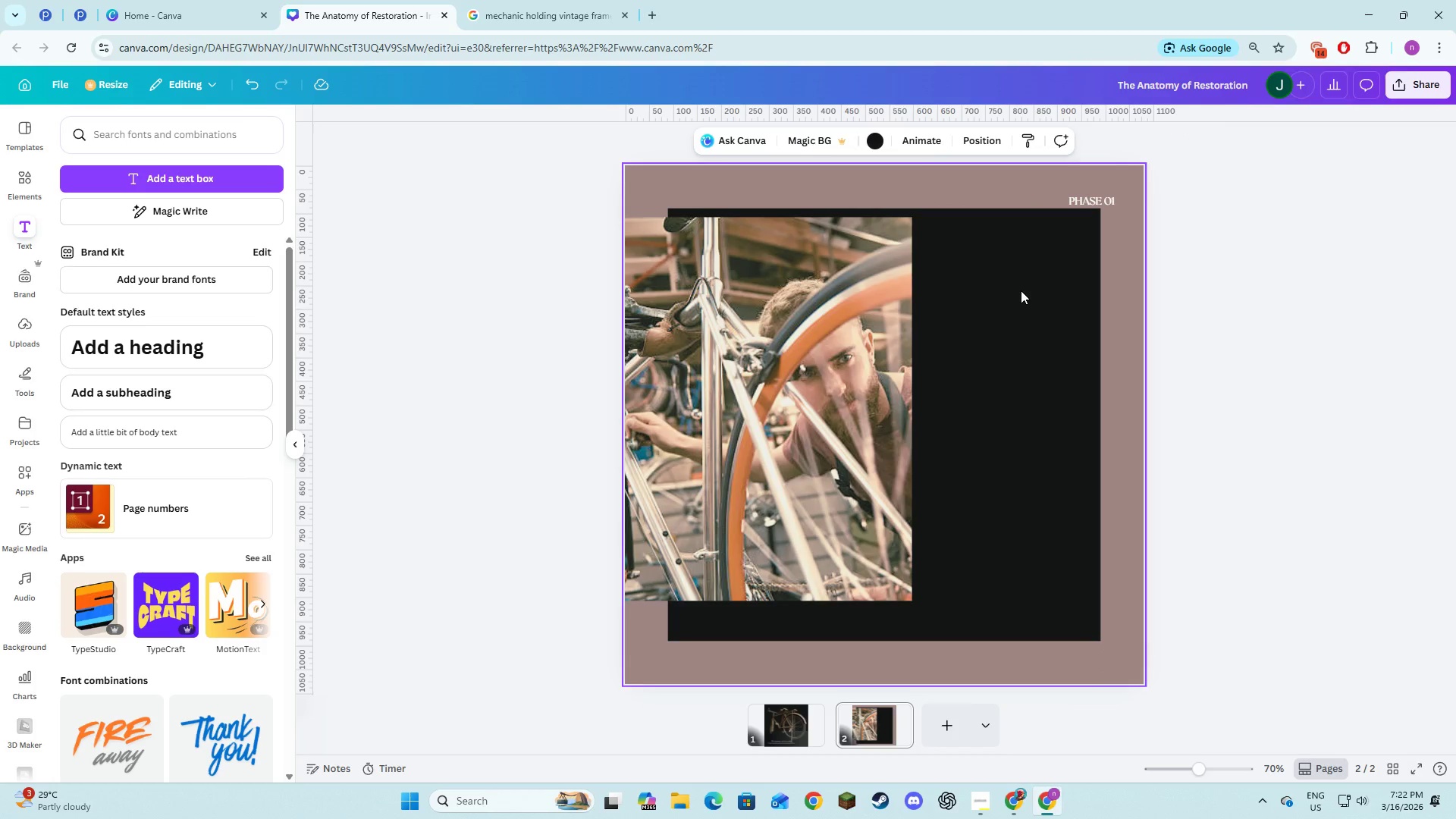 
wait(5.34)
 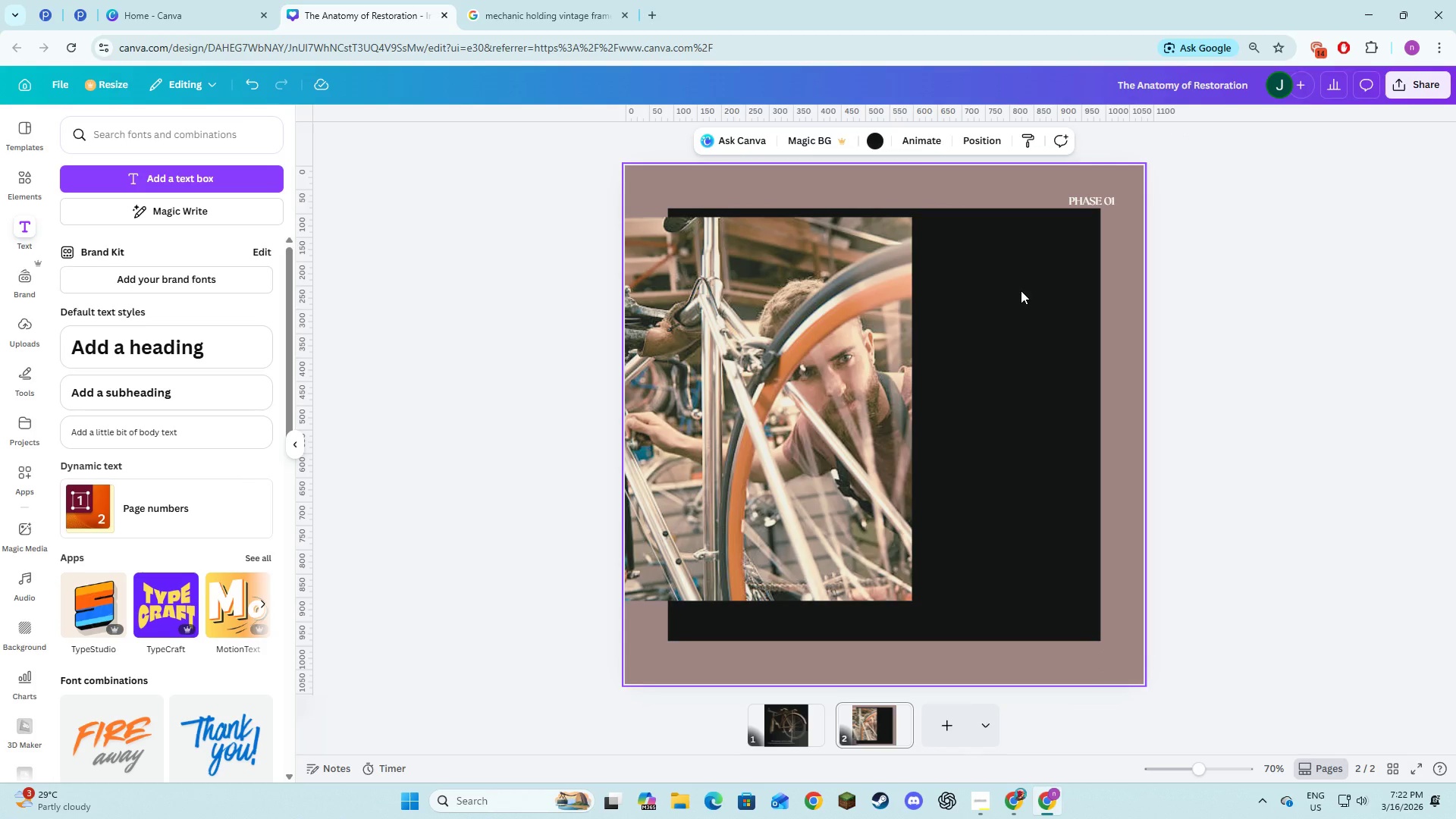 
left_click([216, 180])
 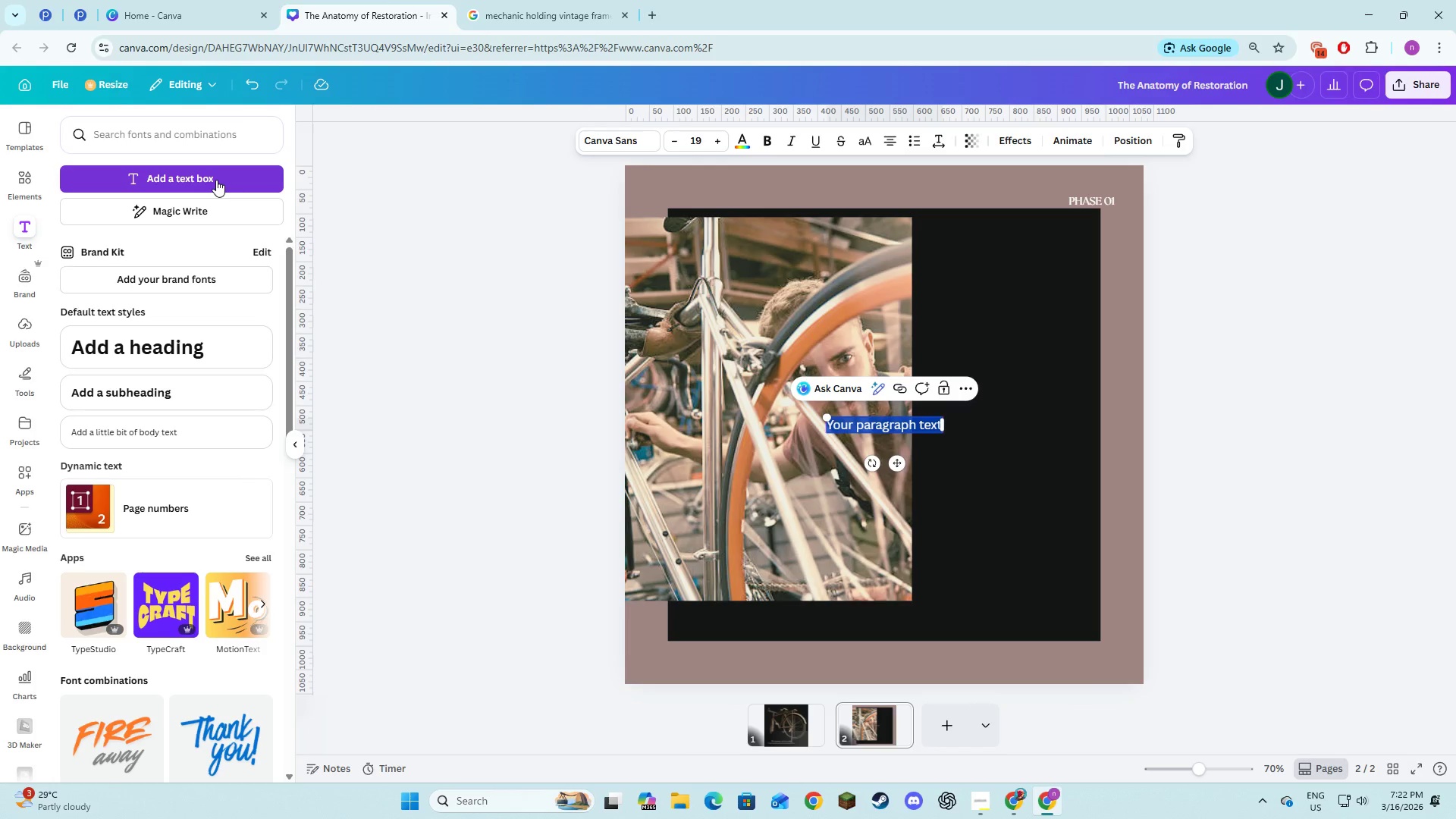 
type(Every Restoration )
 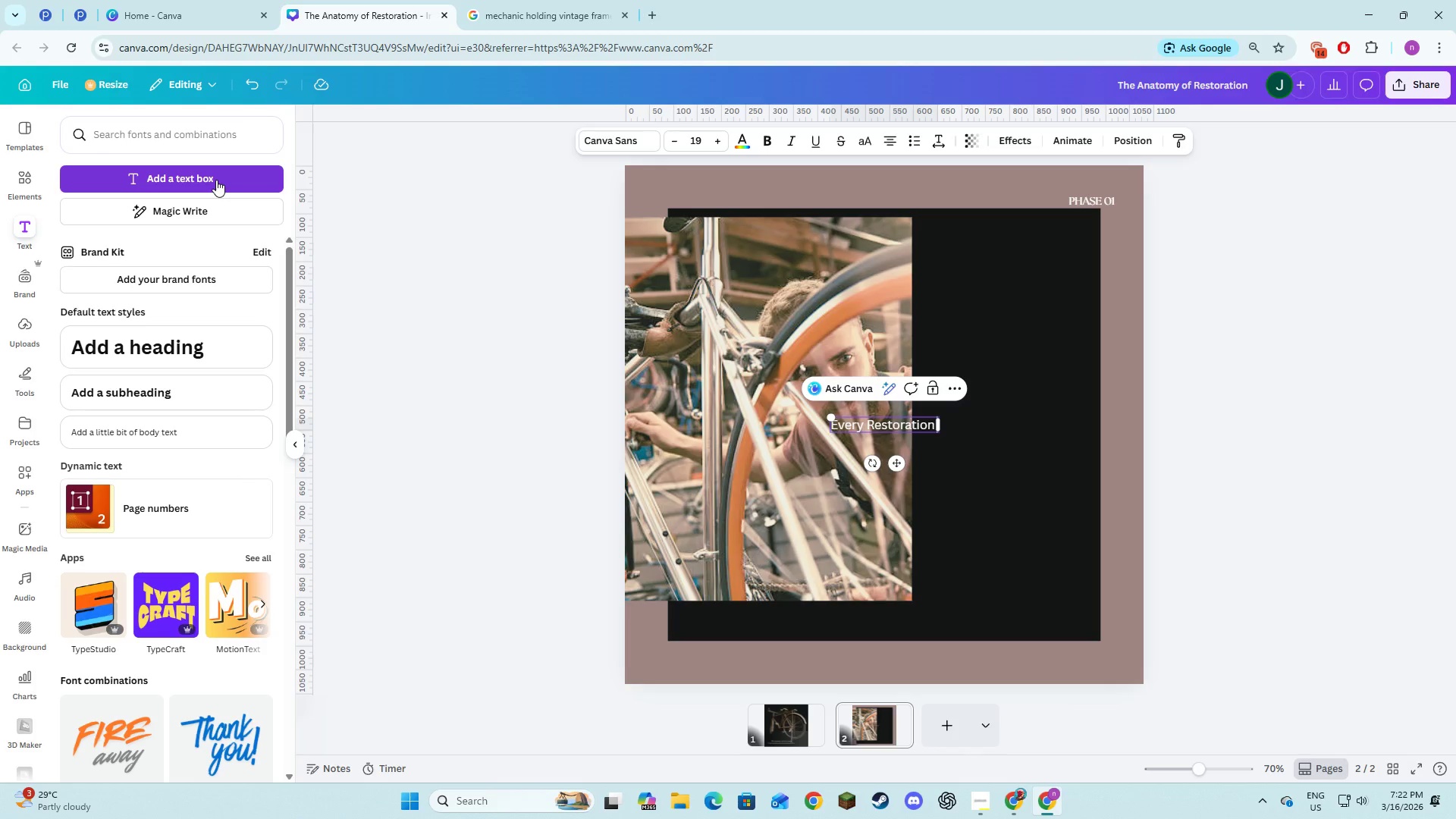 
type(Begins with a Story)
 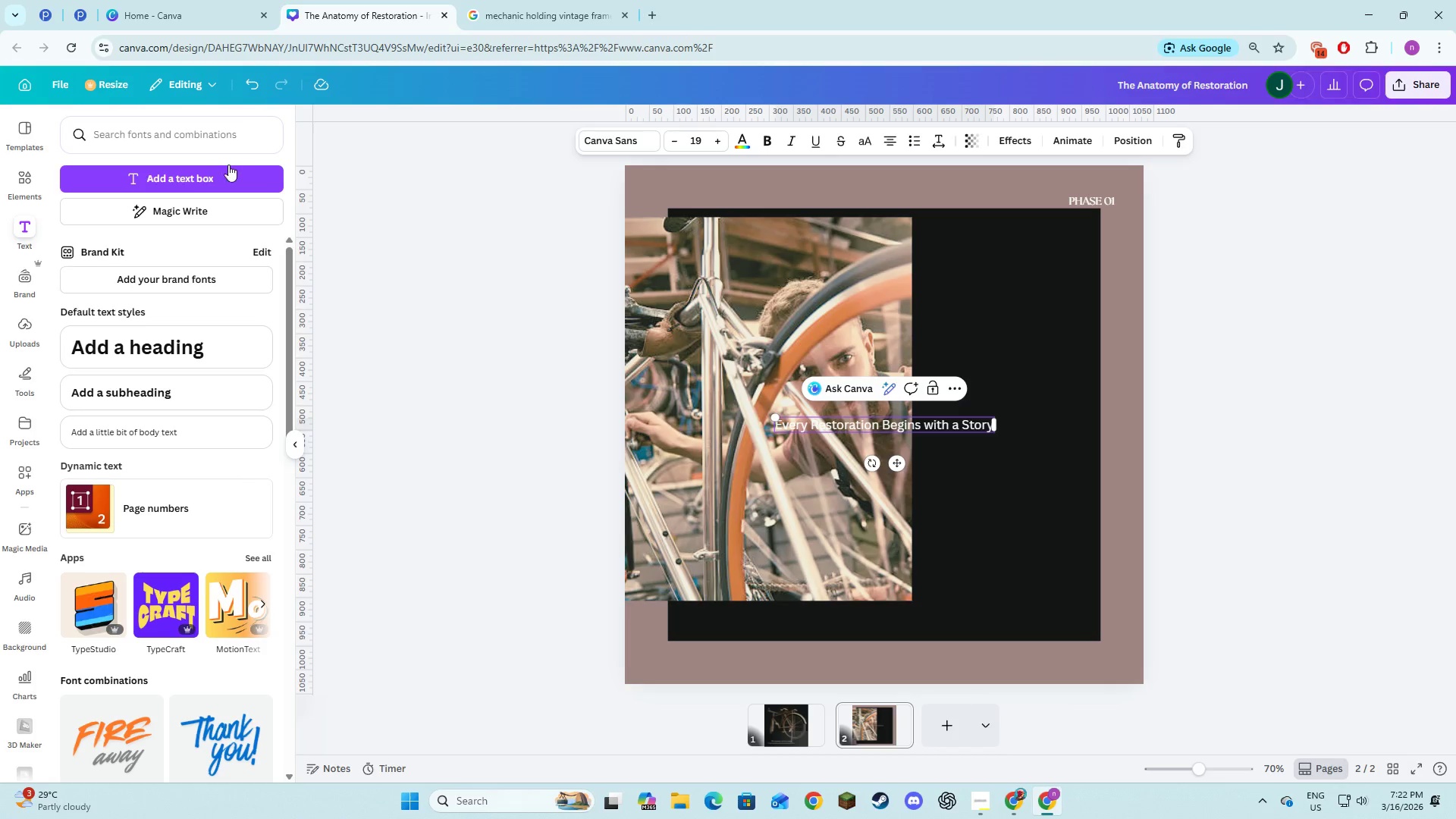 
key(Control+A)
 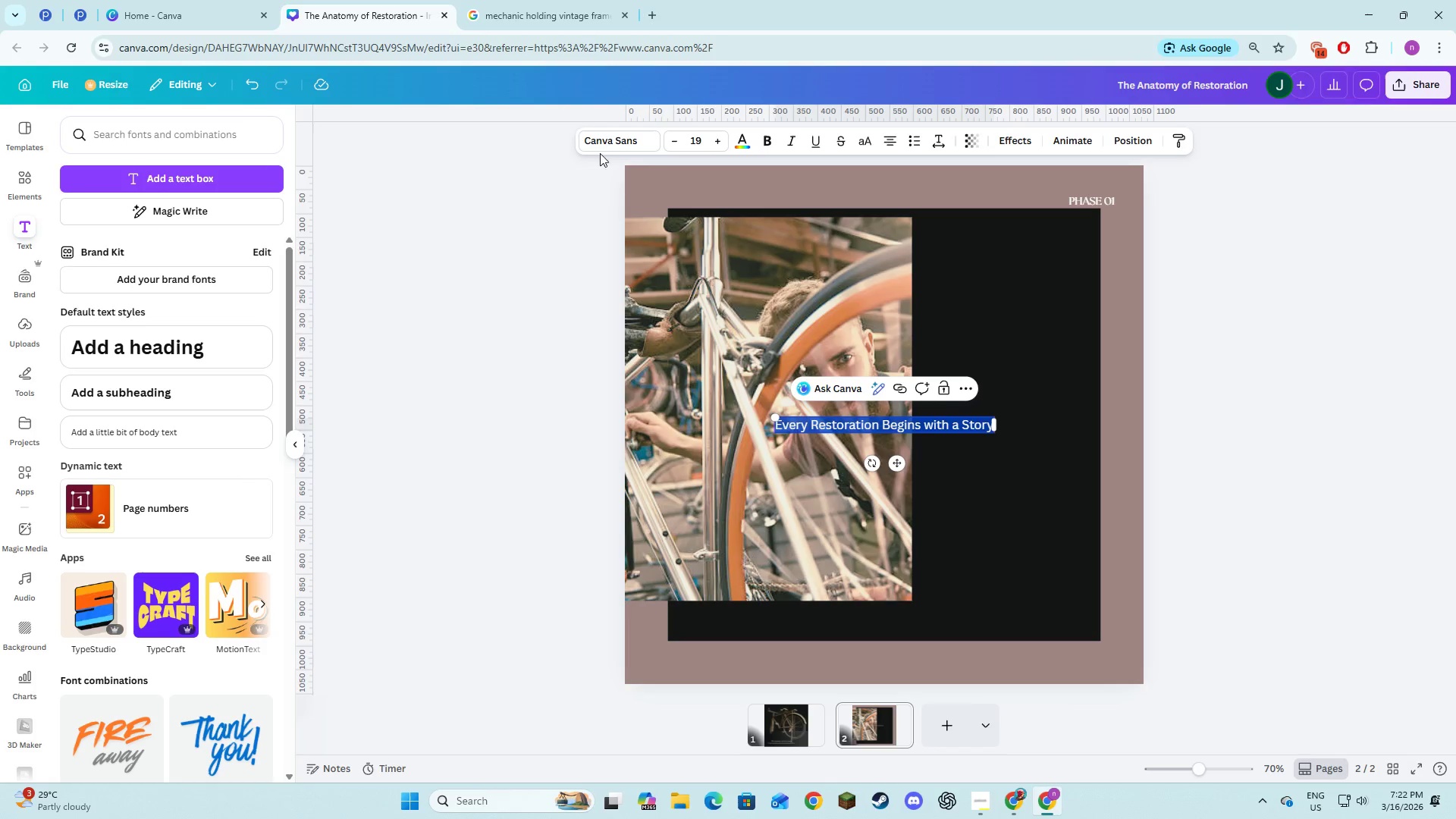 
left_click([603, 142])
 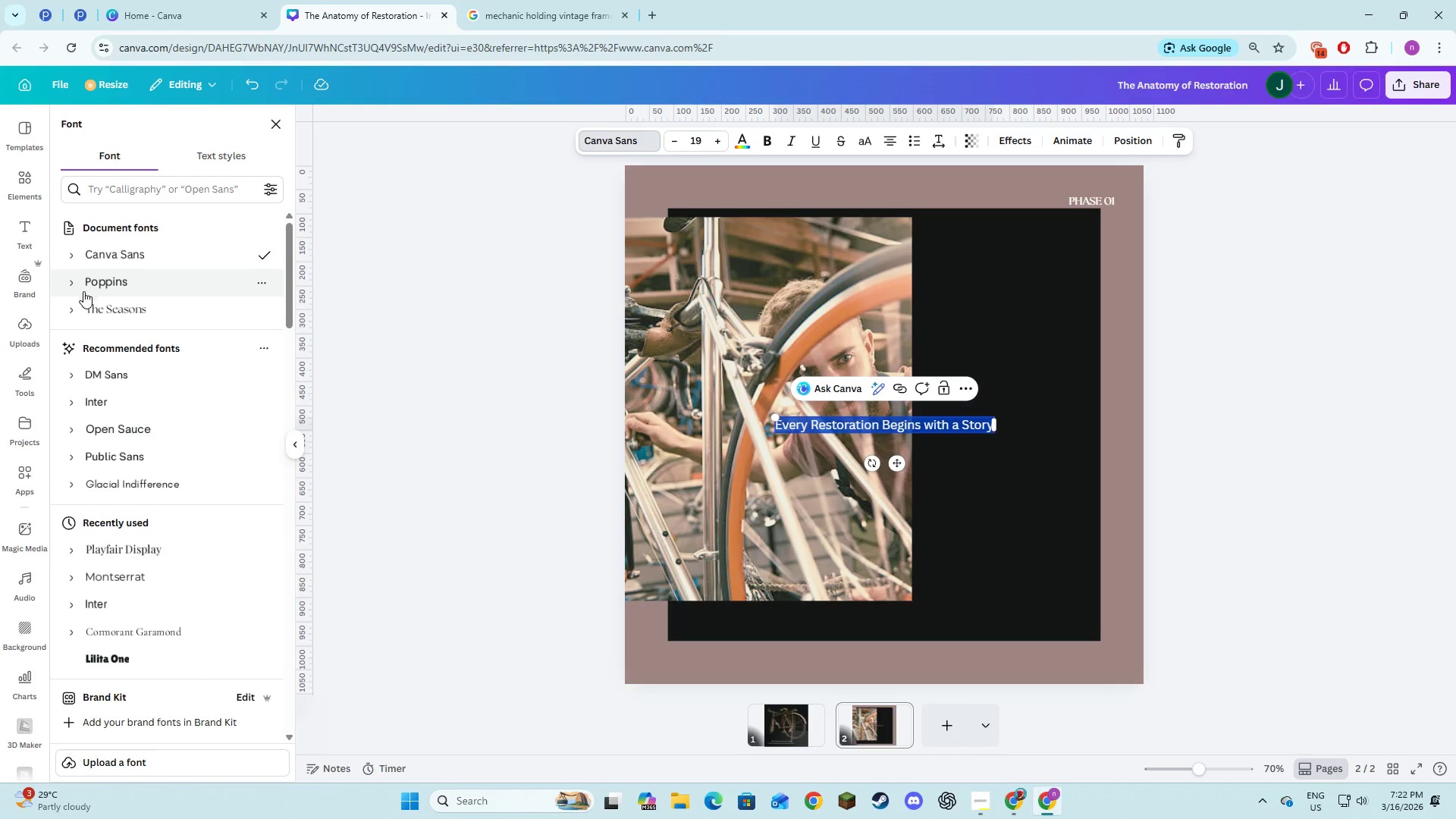 
left_click([80, 310])
 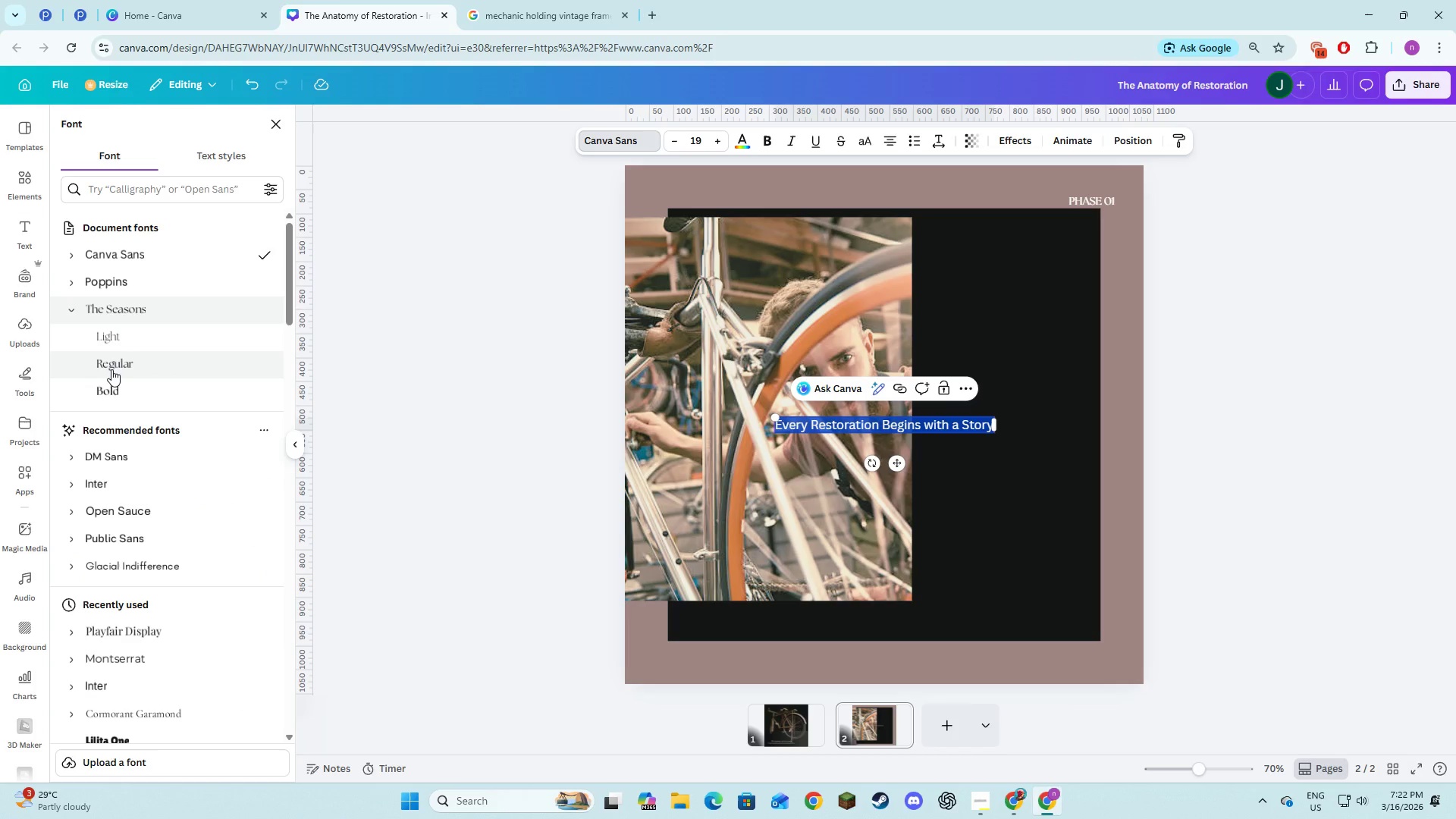 
left_click([111, 364])
 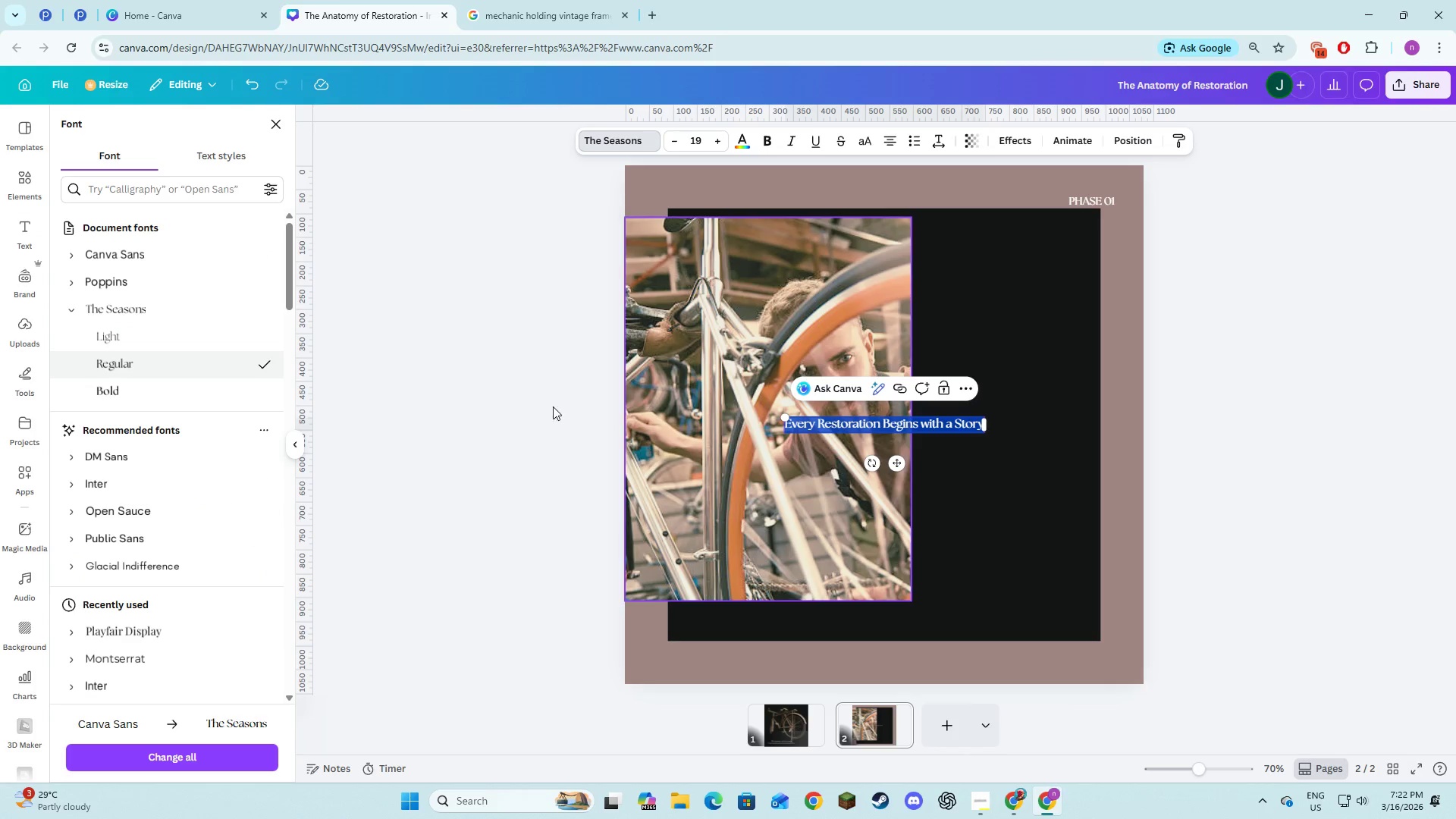 
left_click([207, 388])
 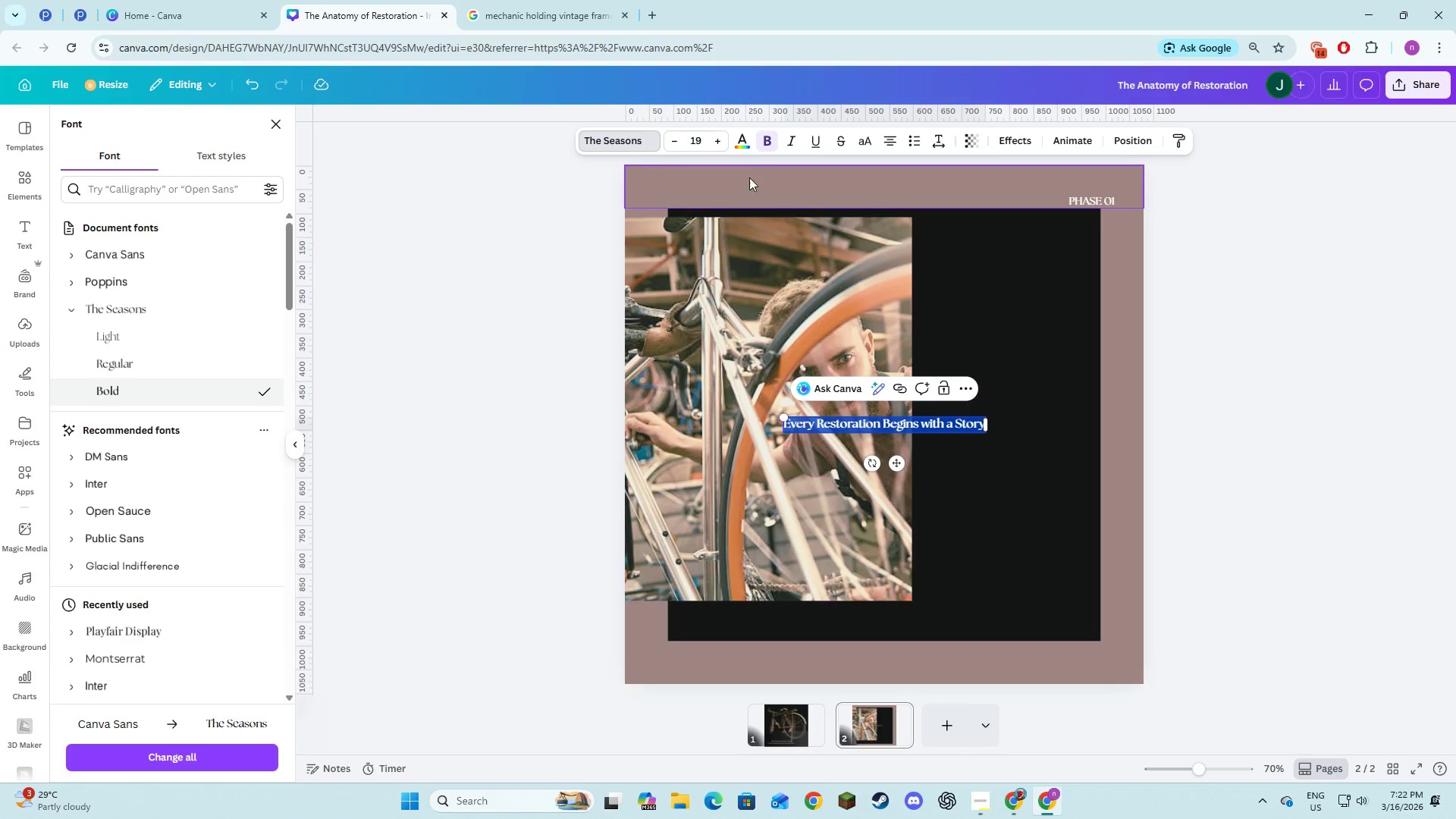 
double_click([723, 139])
 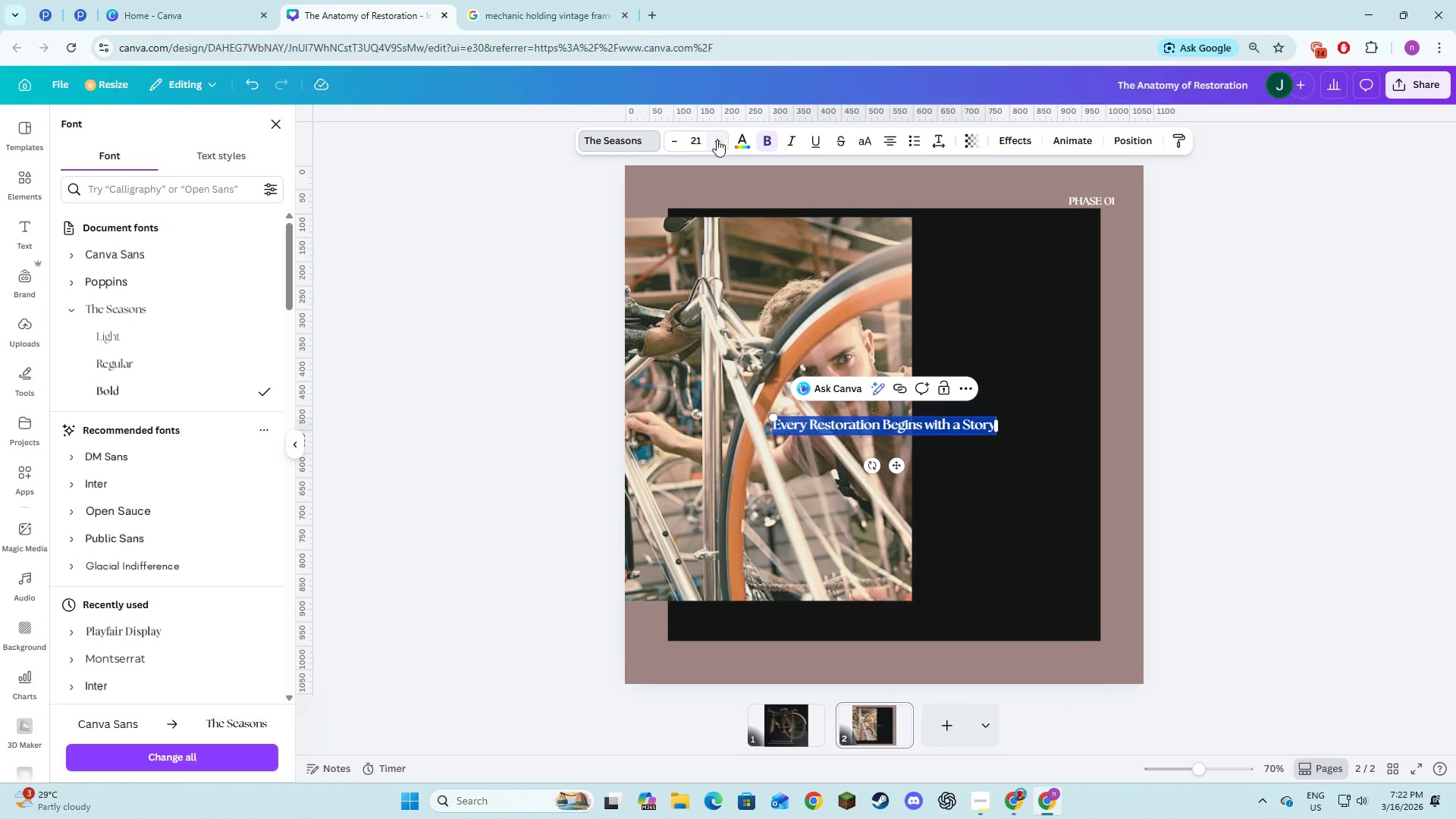 
triple_click([716, 140])
 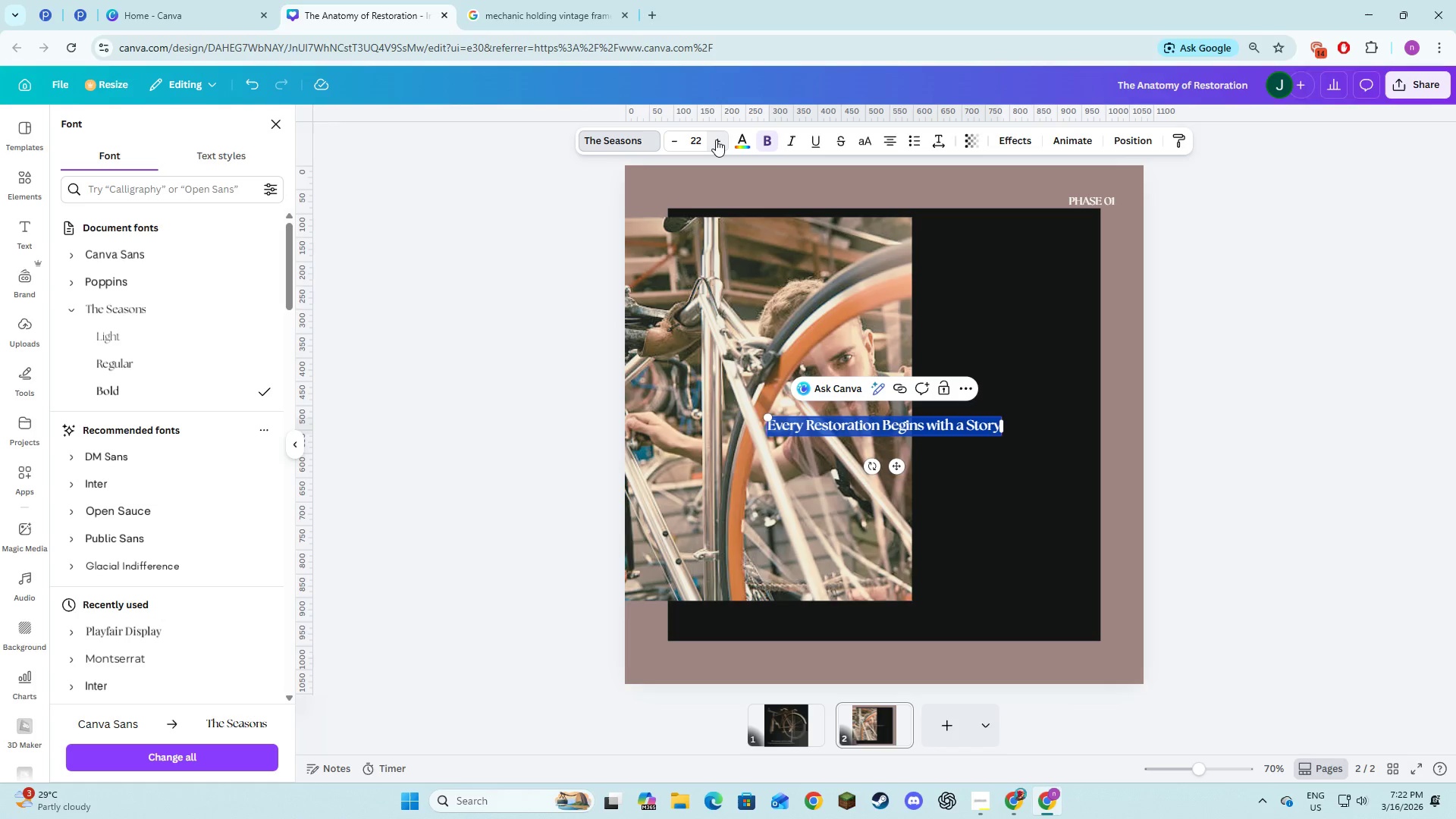 
triple_click([716, 140])
 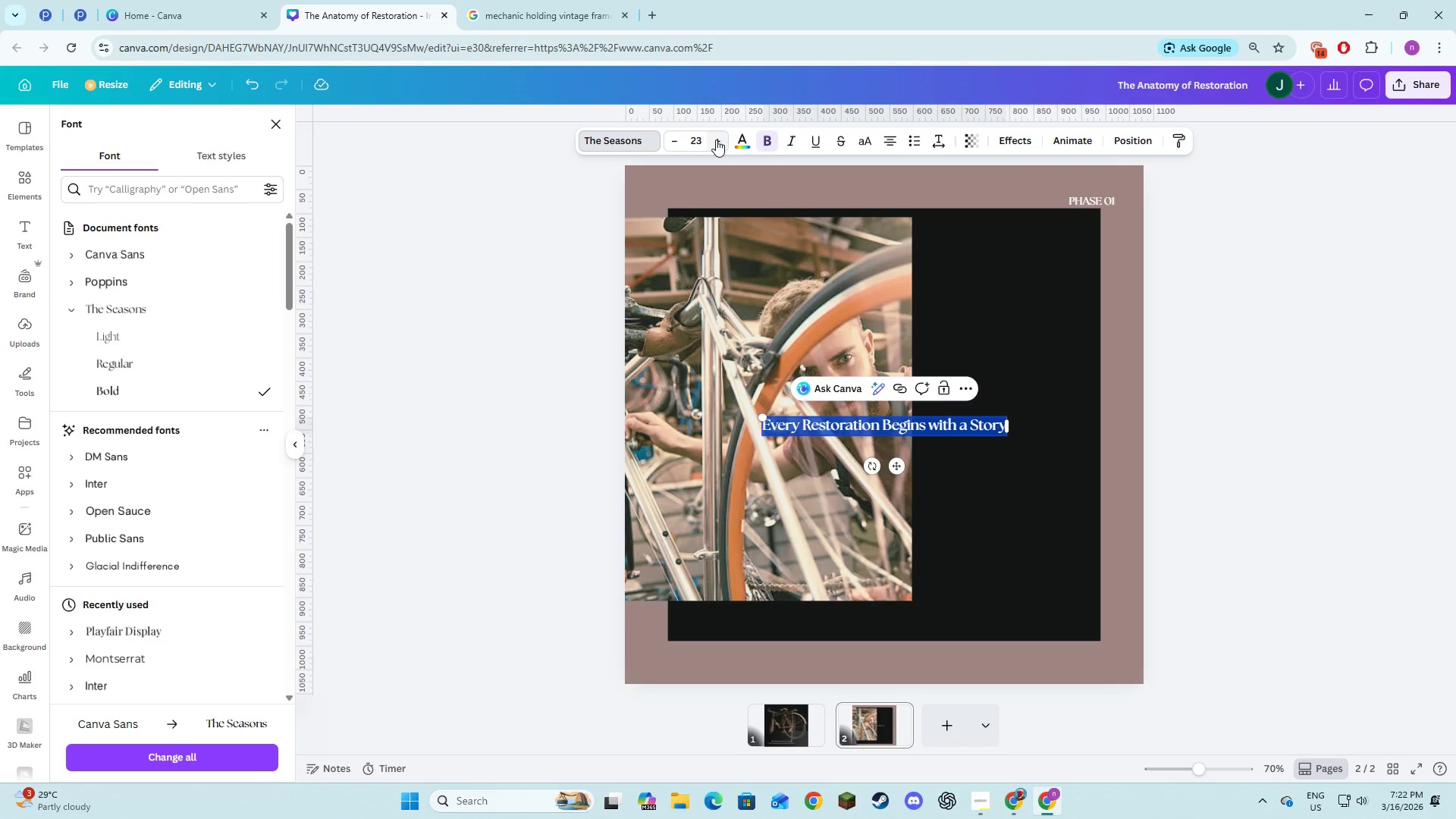 
double_click([716, 140])
 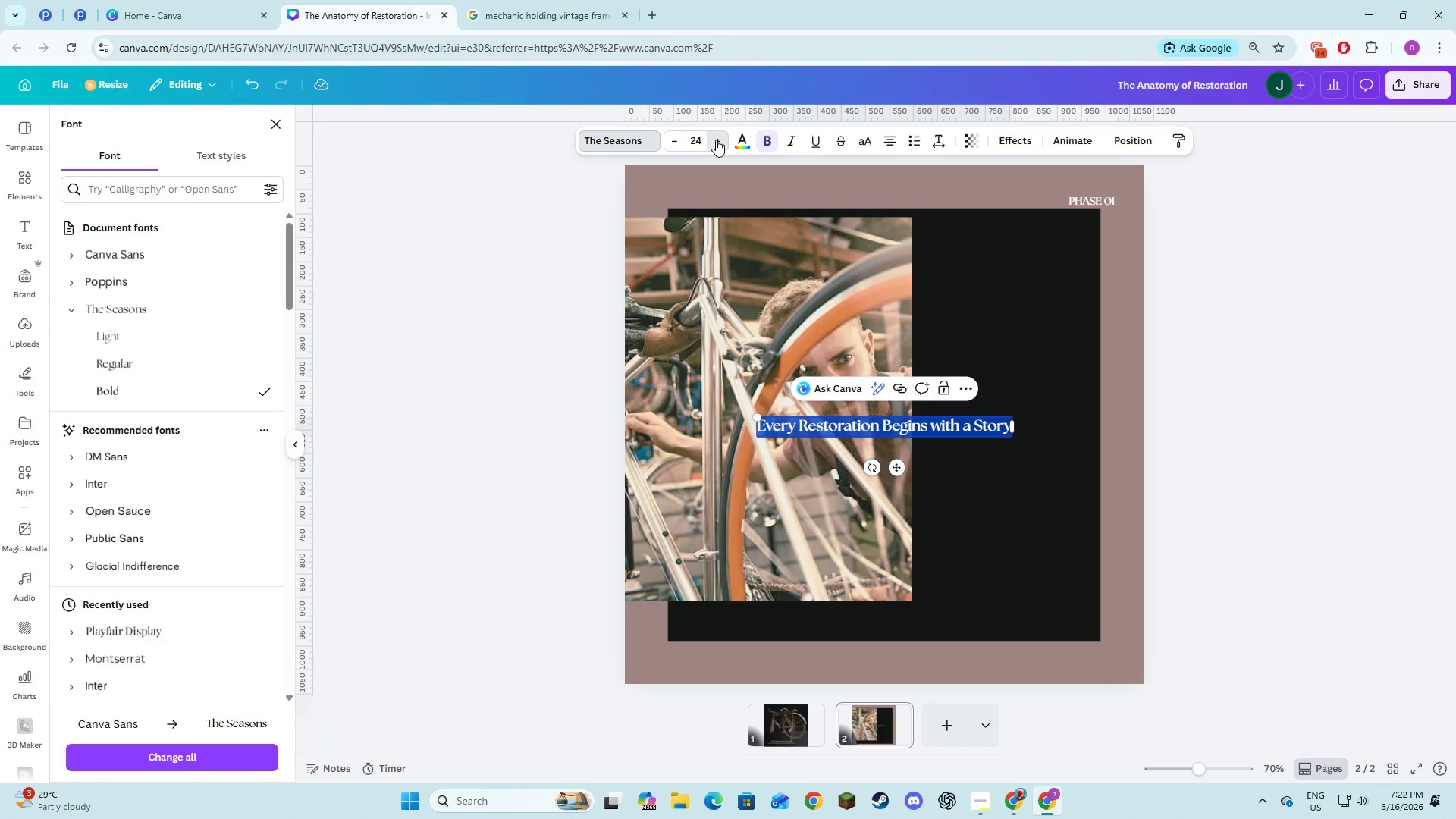 
triple_click([716, 140])
 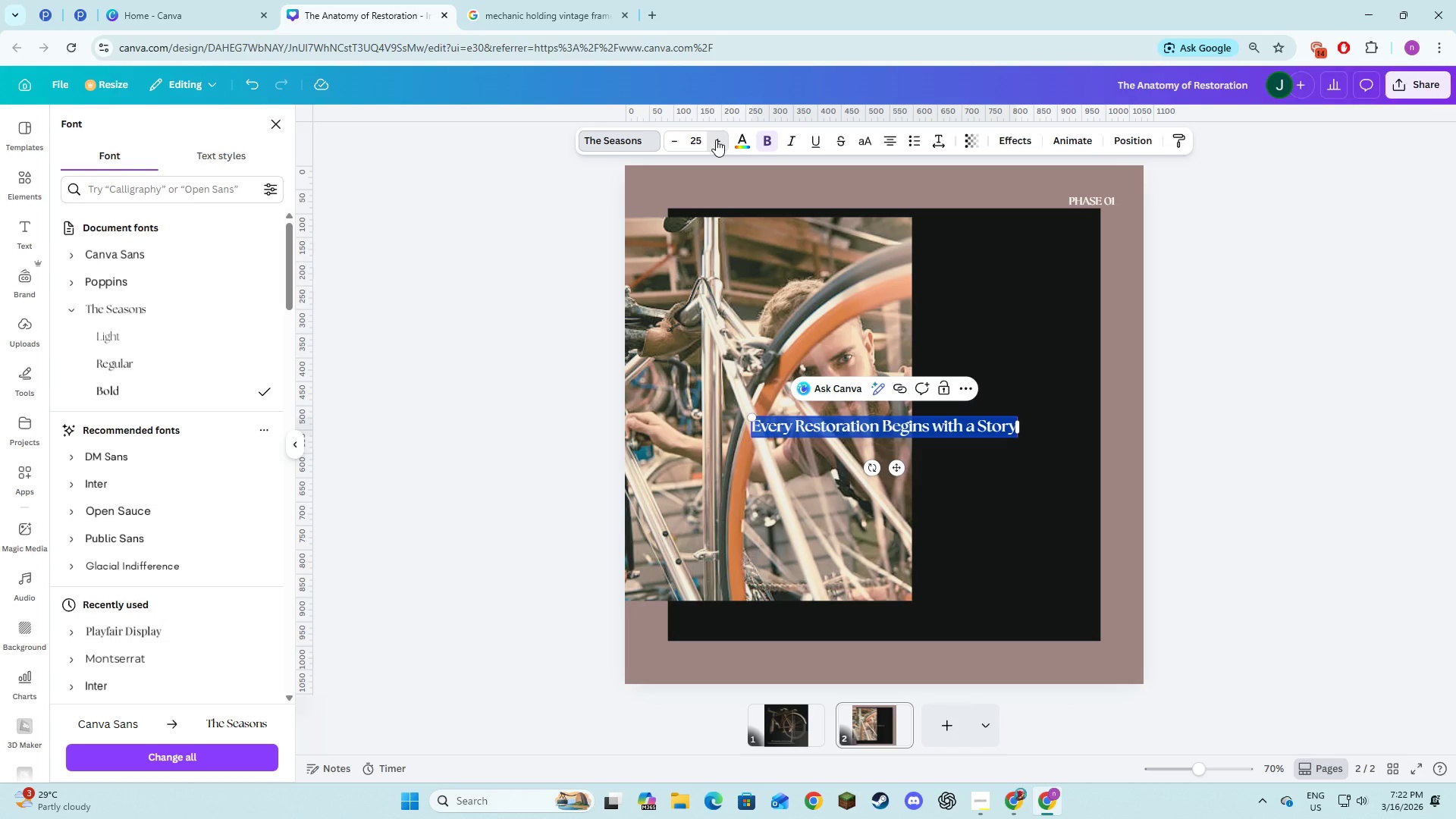 
triple_click([716, 140])
 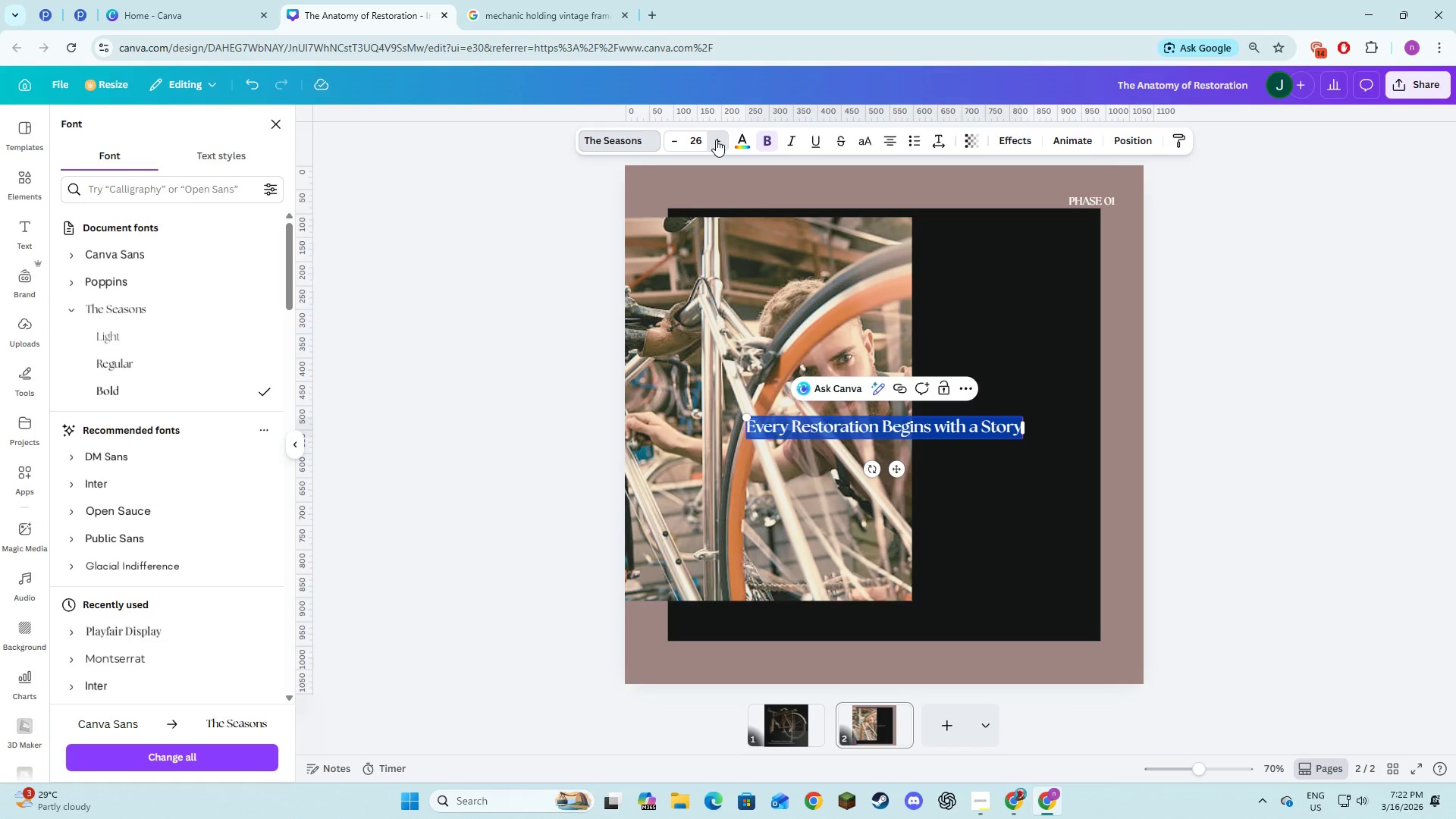 
triple_click([716, 140])
 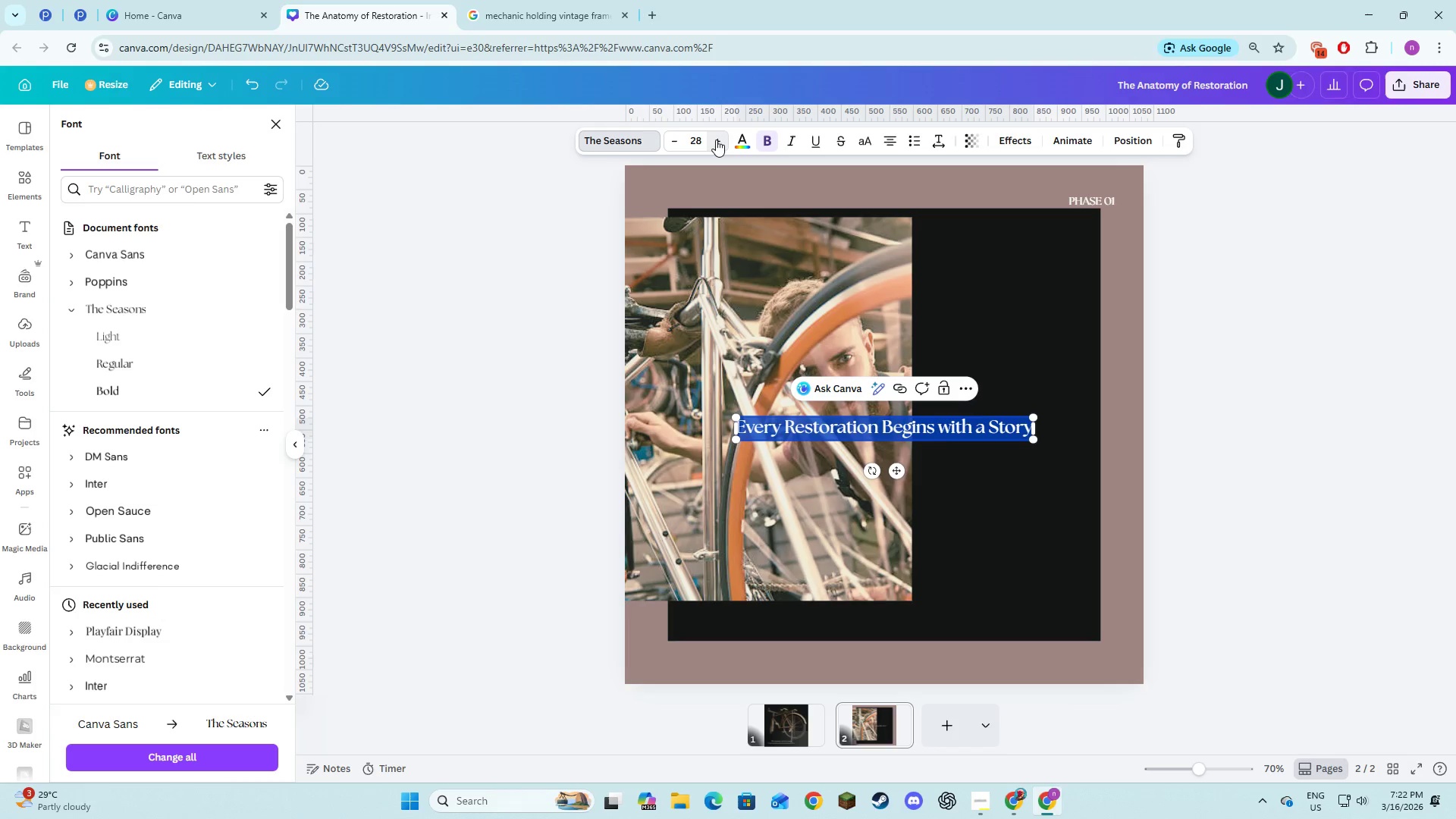 
triple_click([716, 140])
 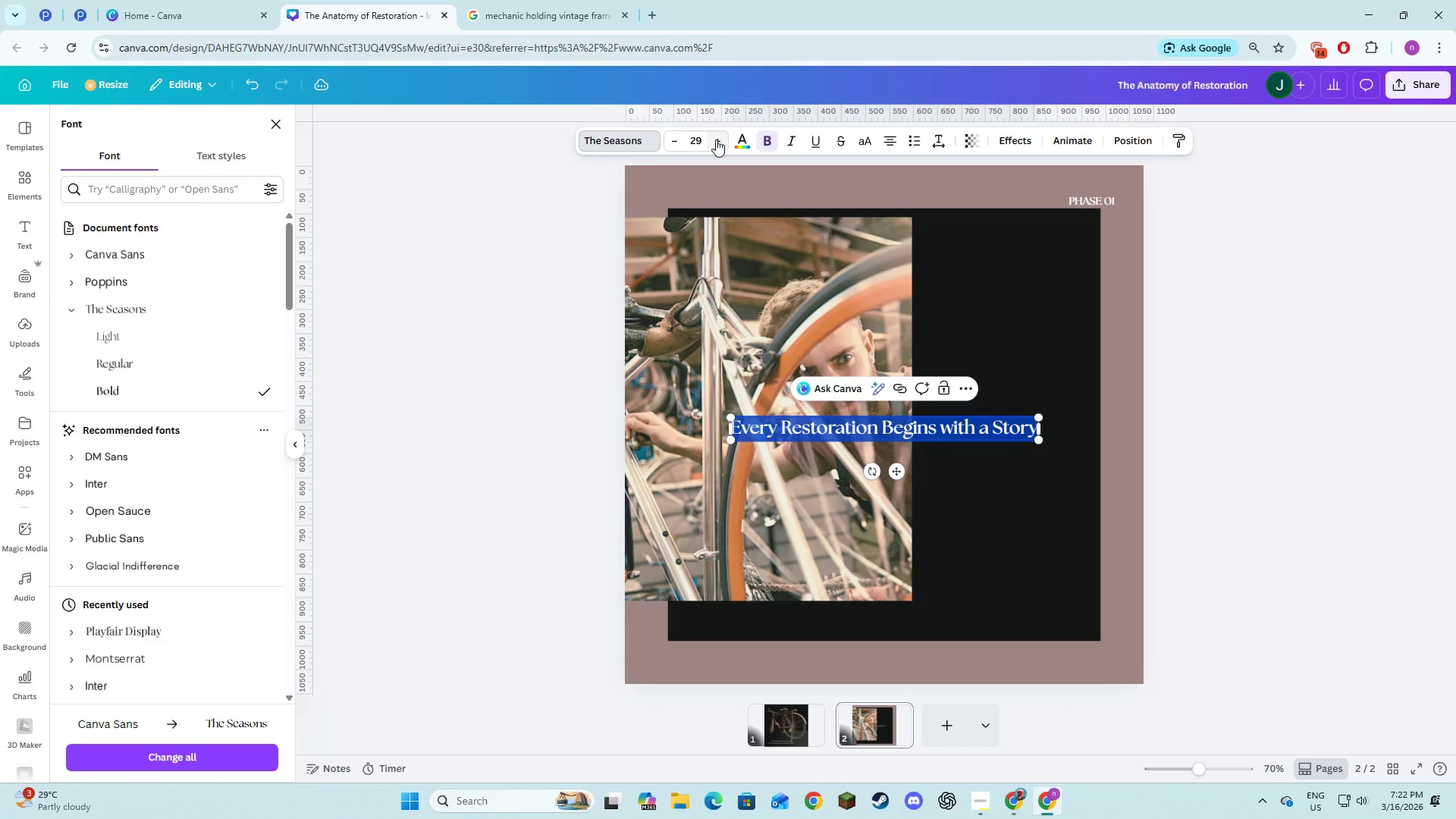 
triple_click([716, 140])
 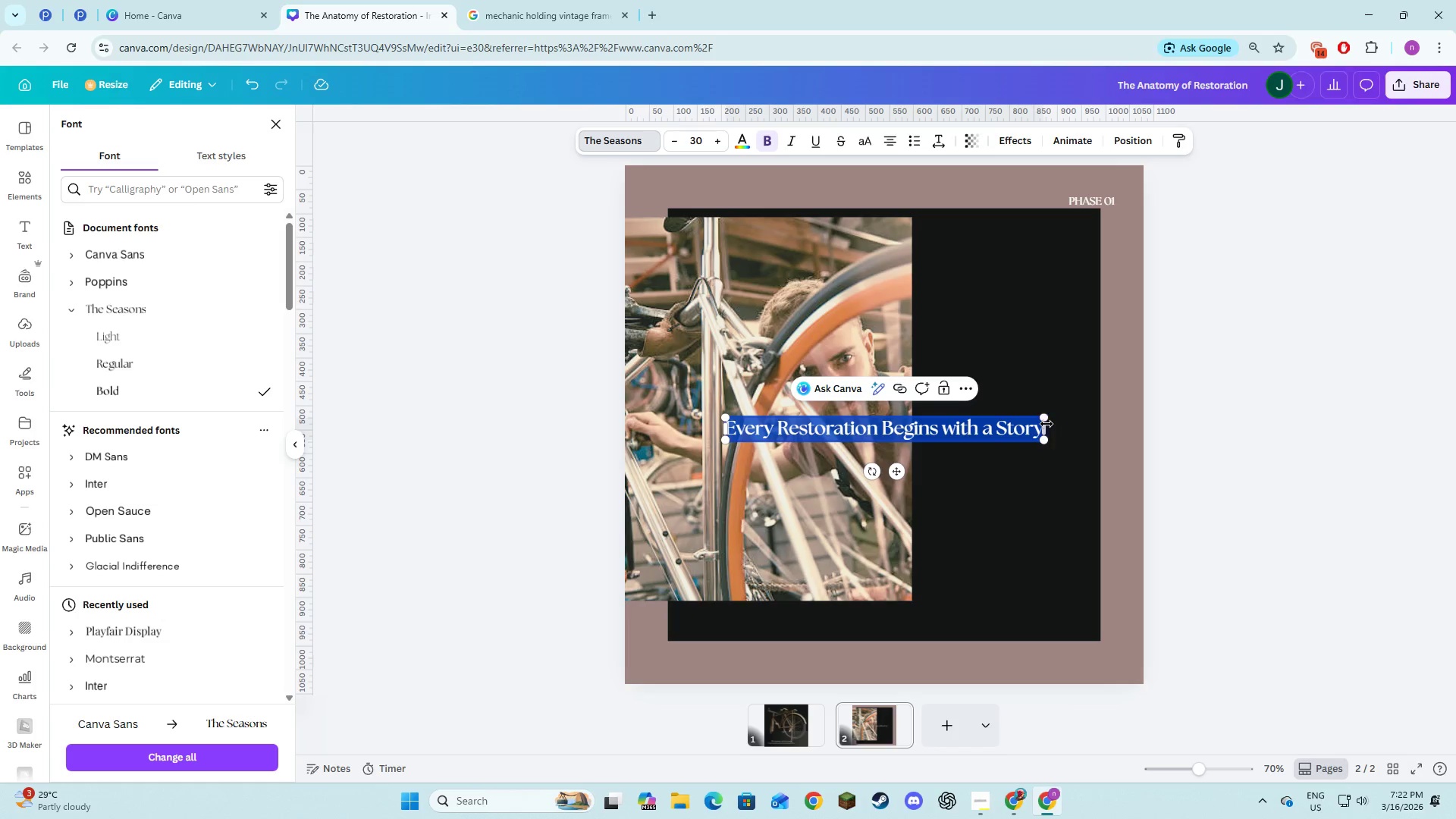 
left_click_drag(start_coordinate=[1046, 425], to_coordinate=[959, 431])
 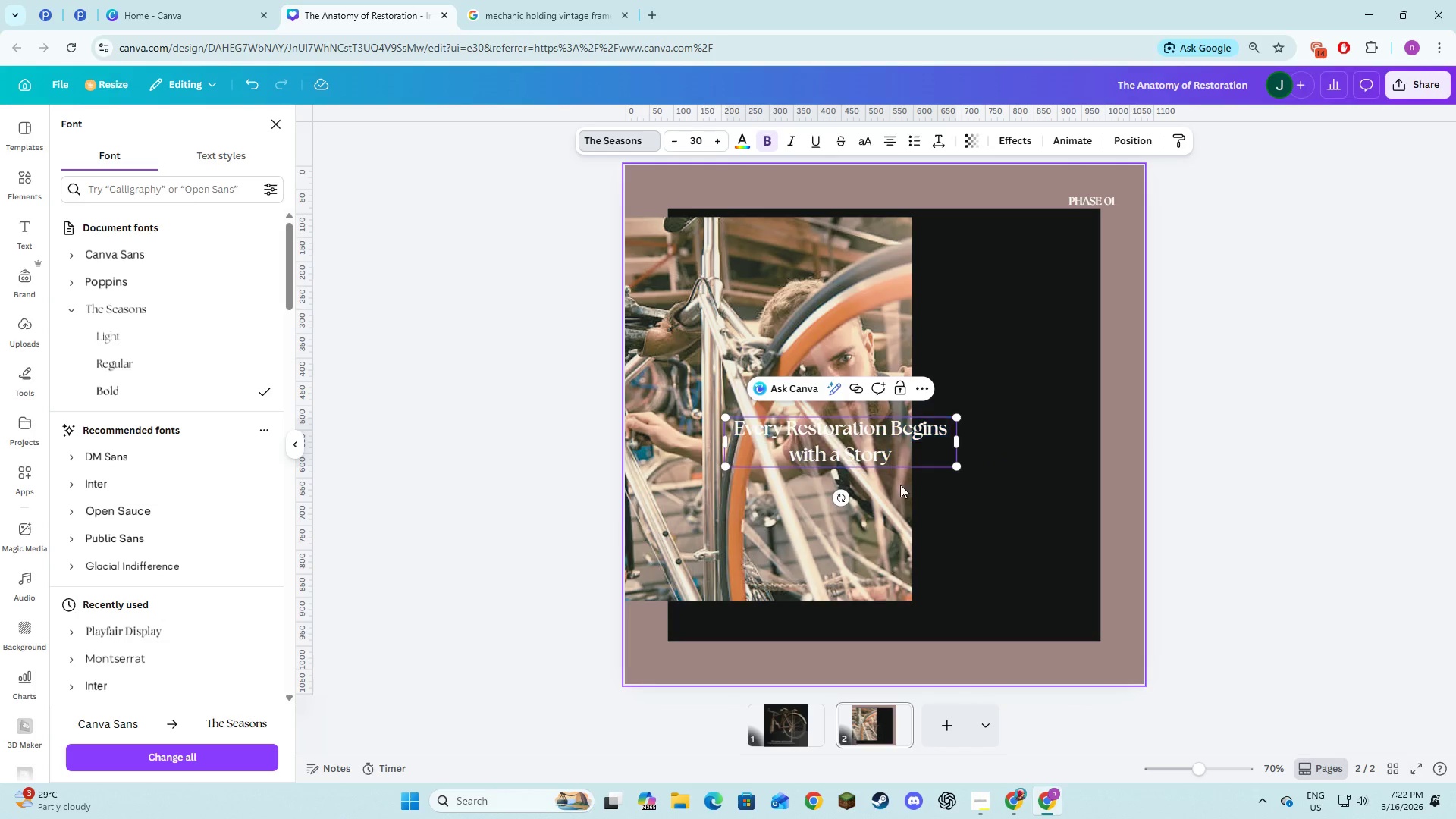 
double_click([861, 460])
 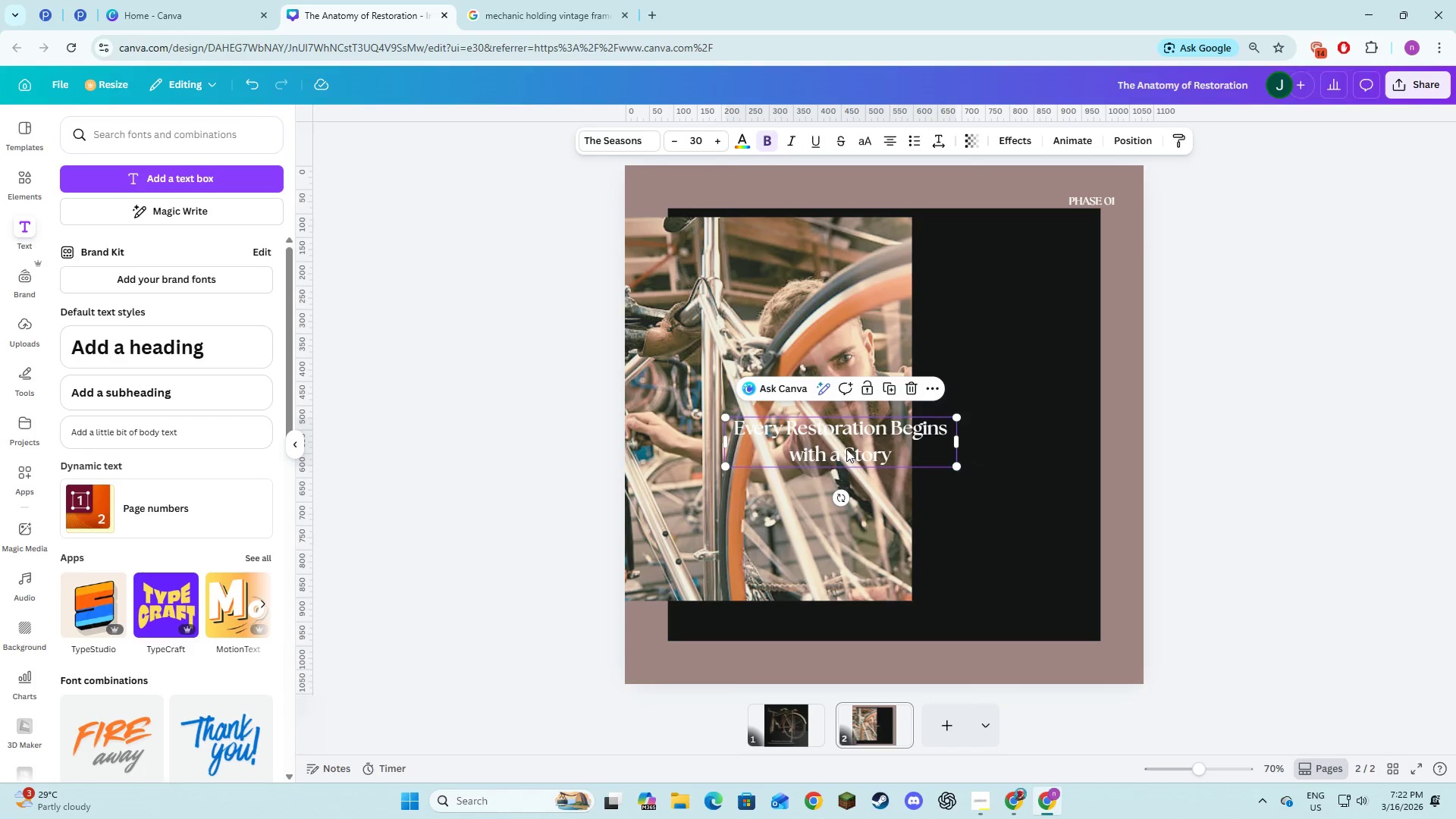 
left_click_drag(start_coordinate=[846, 449], to_coordinate=[1028, 264])
 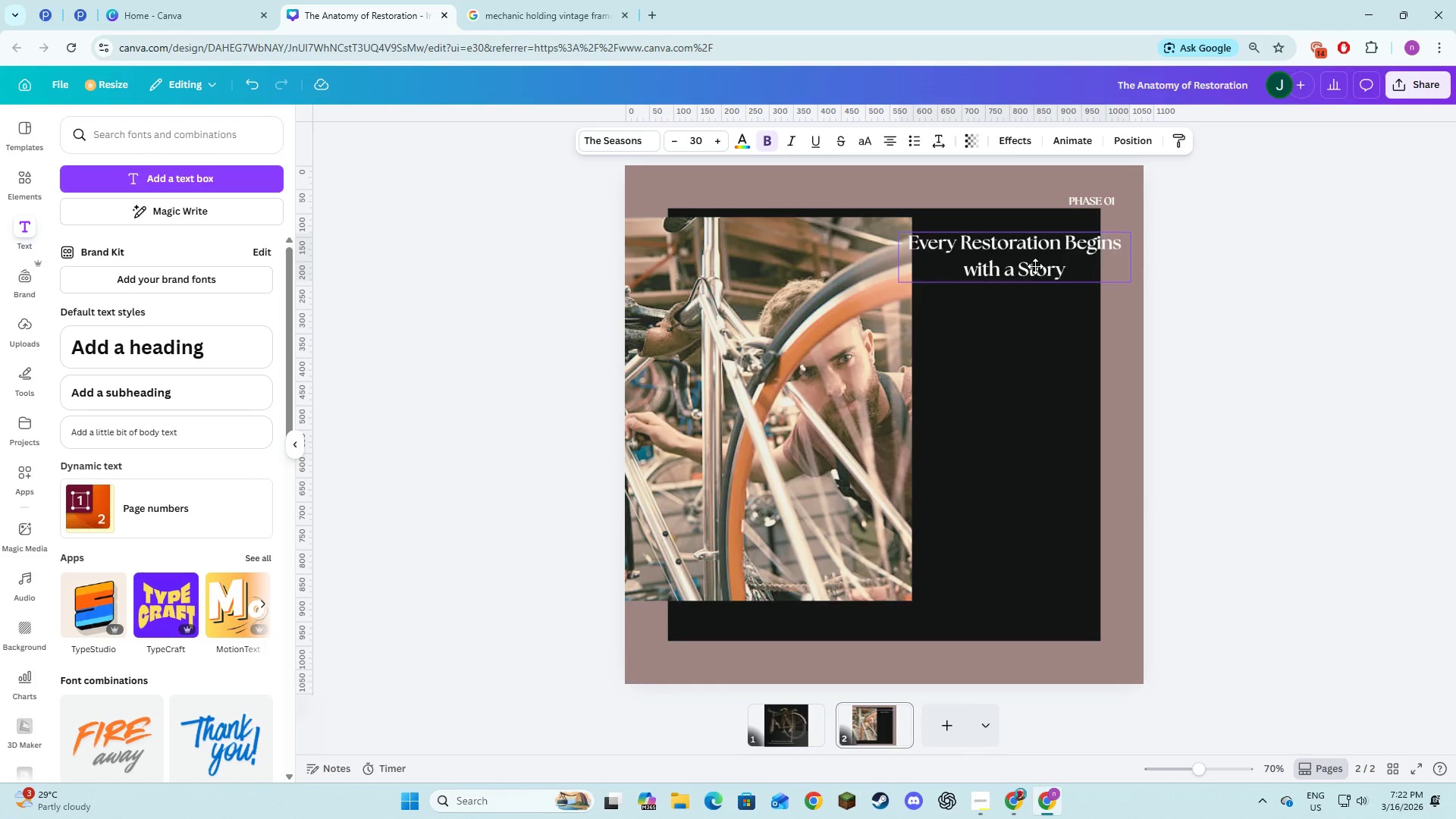 
wait(7.08)
 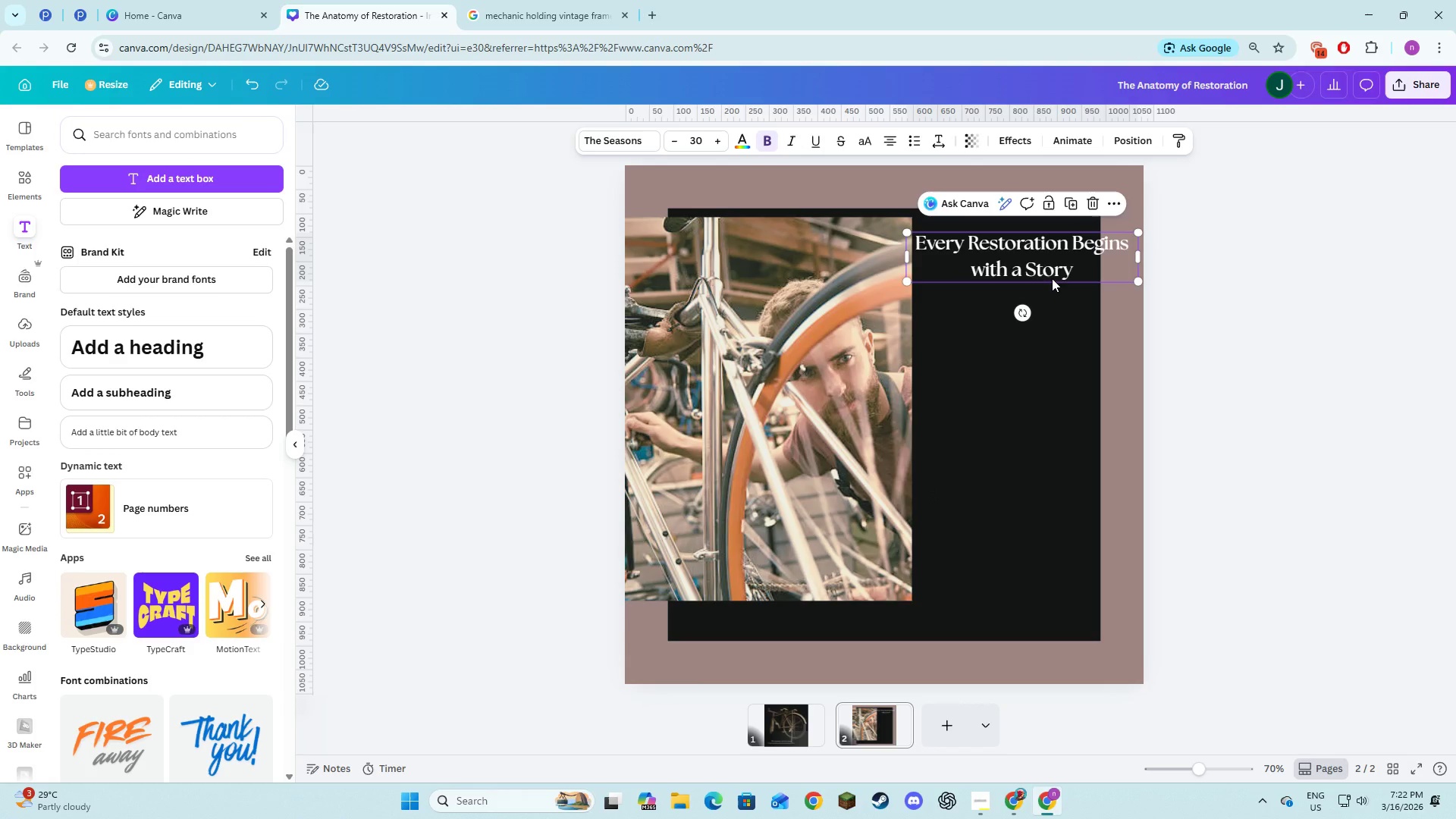 
left_click([751, 500])
 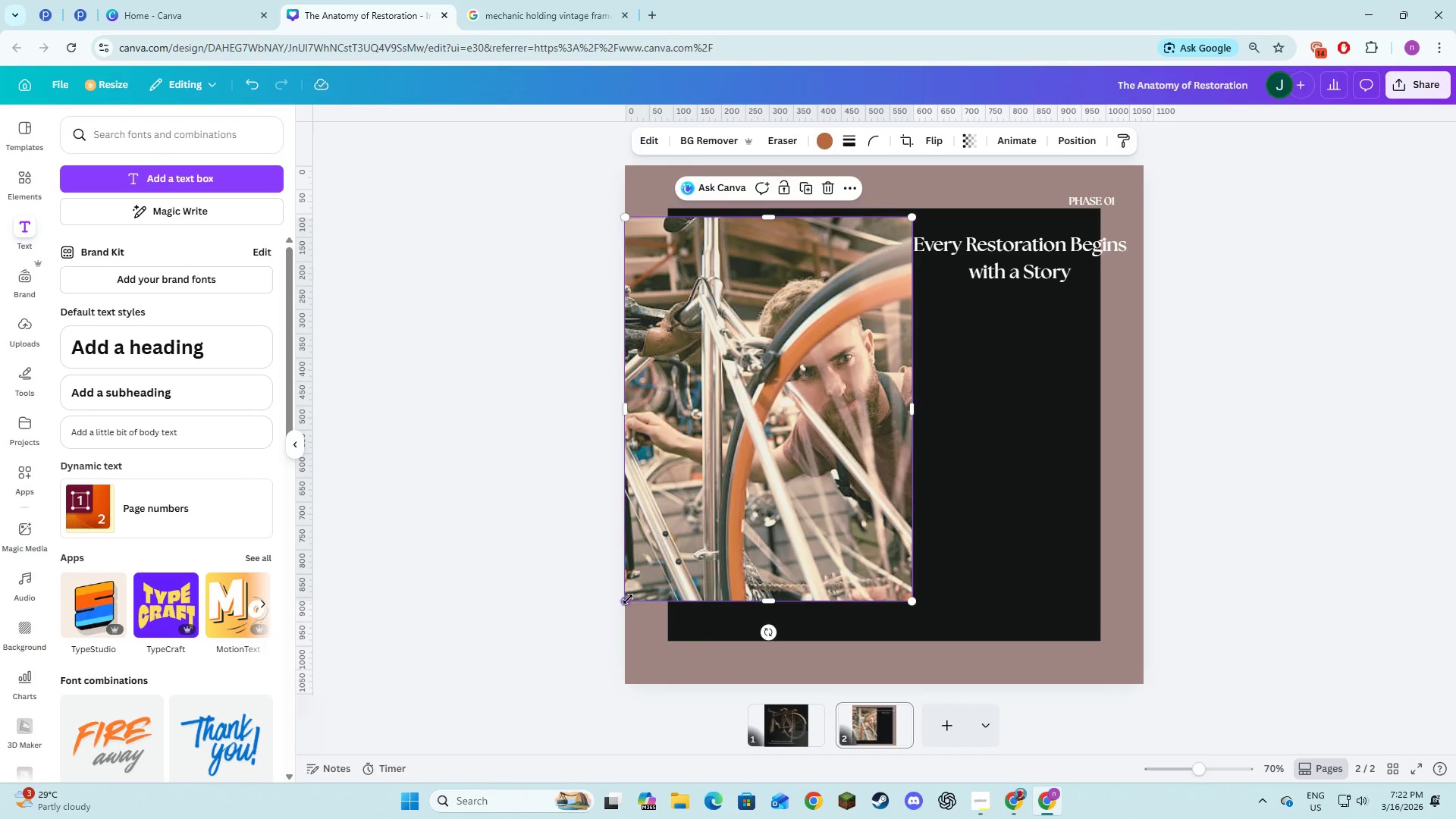 
left_click([1007, 559])
 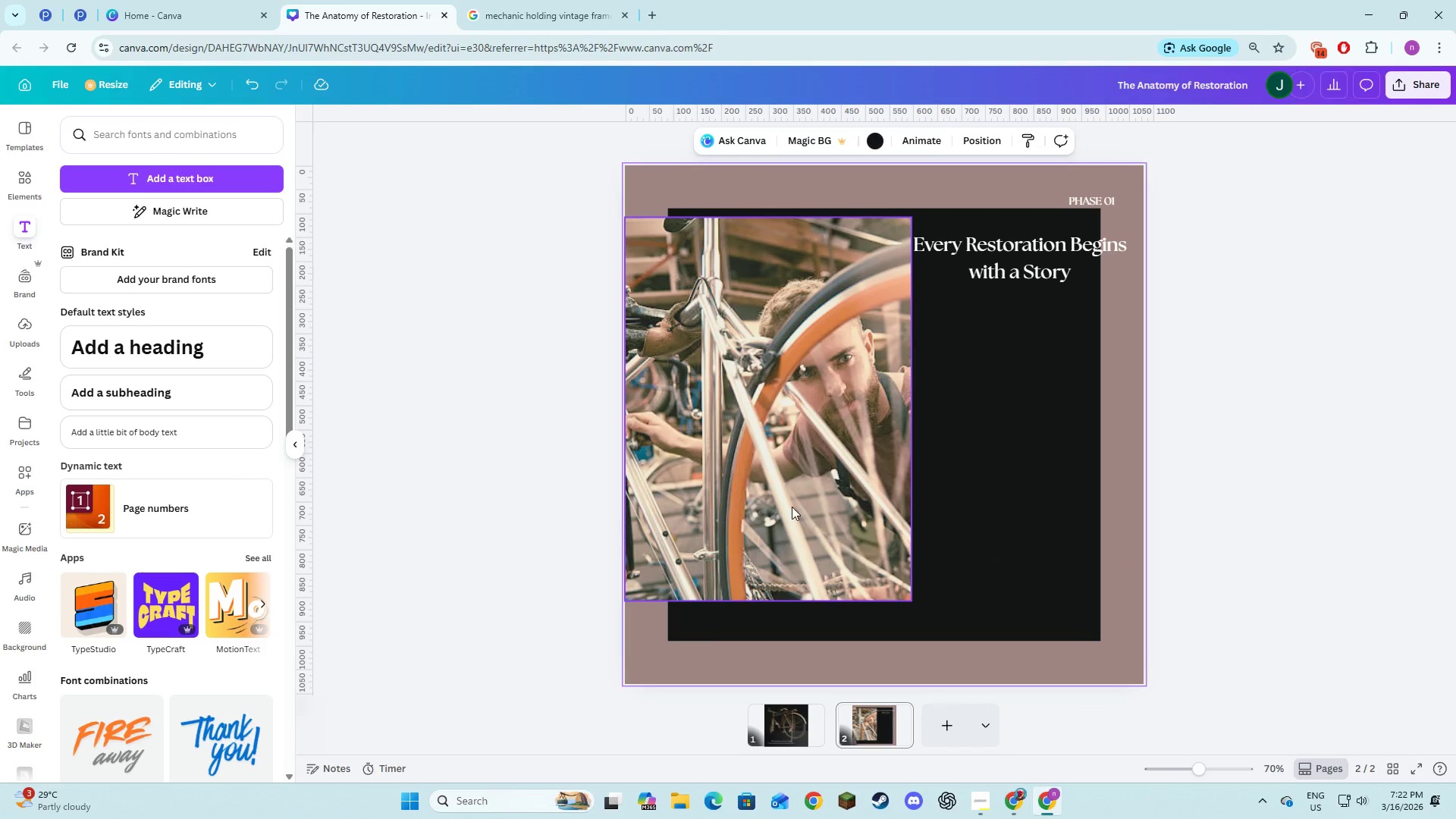 
left_click_drag(start_coordinate=[792, 507], to_coordinate=[786, 513])
 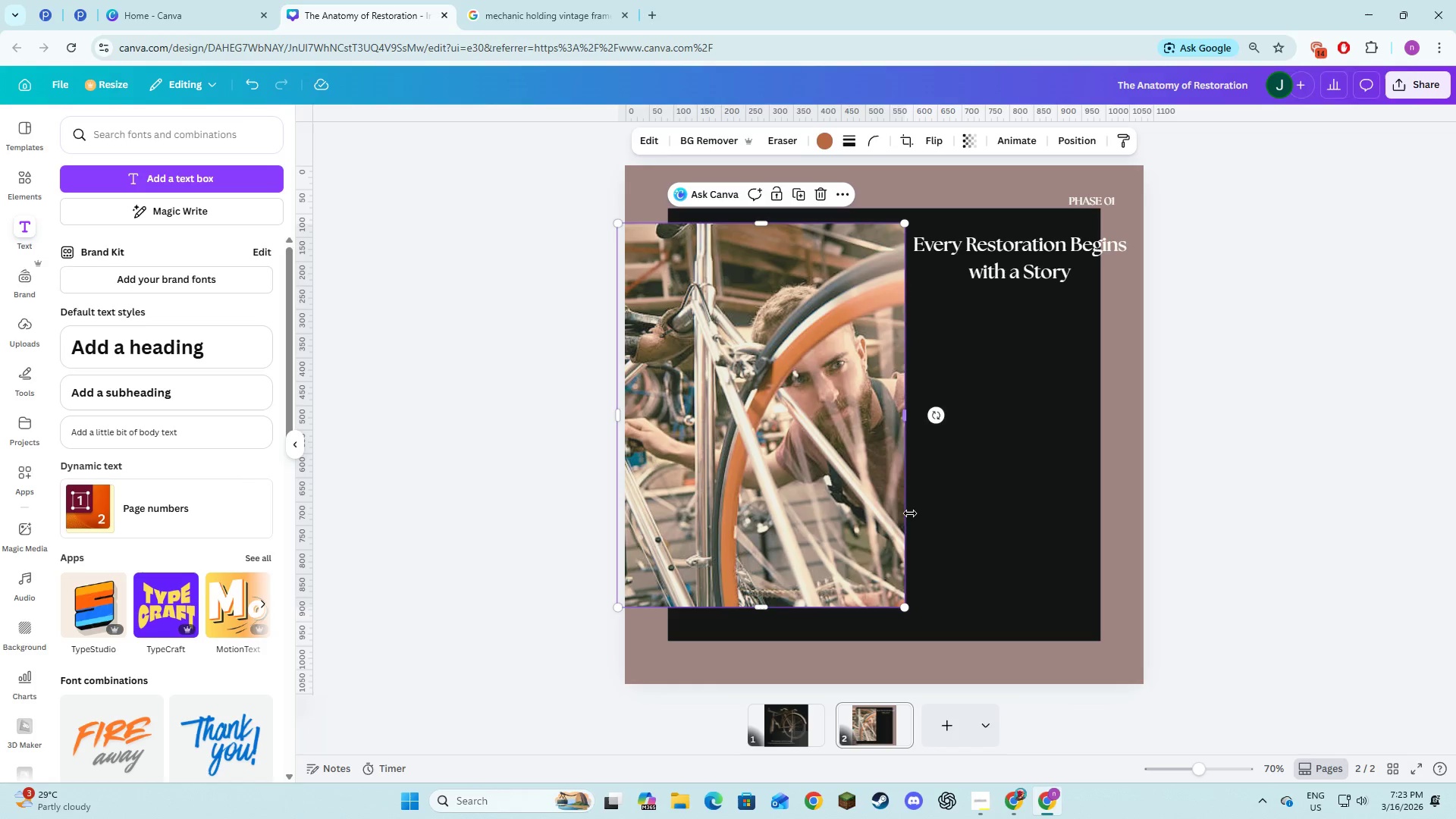 
left_click([910, 513])
 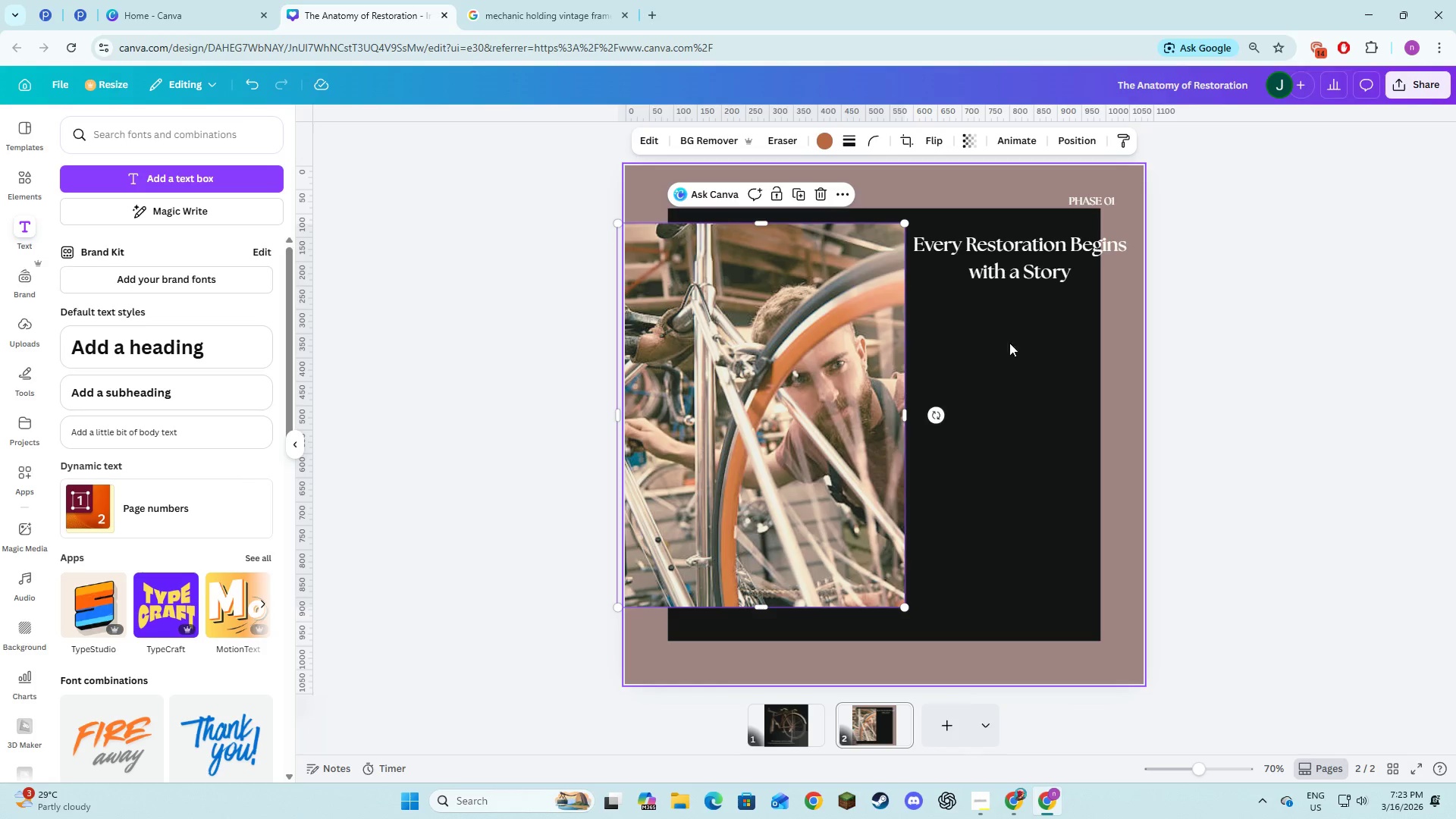 
left_click([1019, 396])
 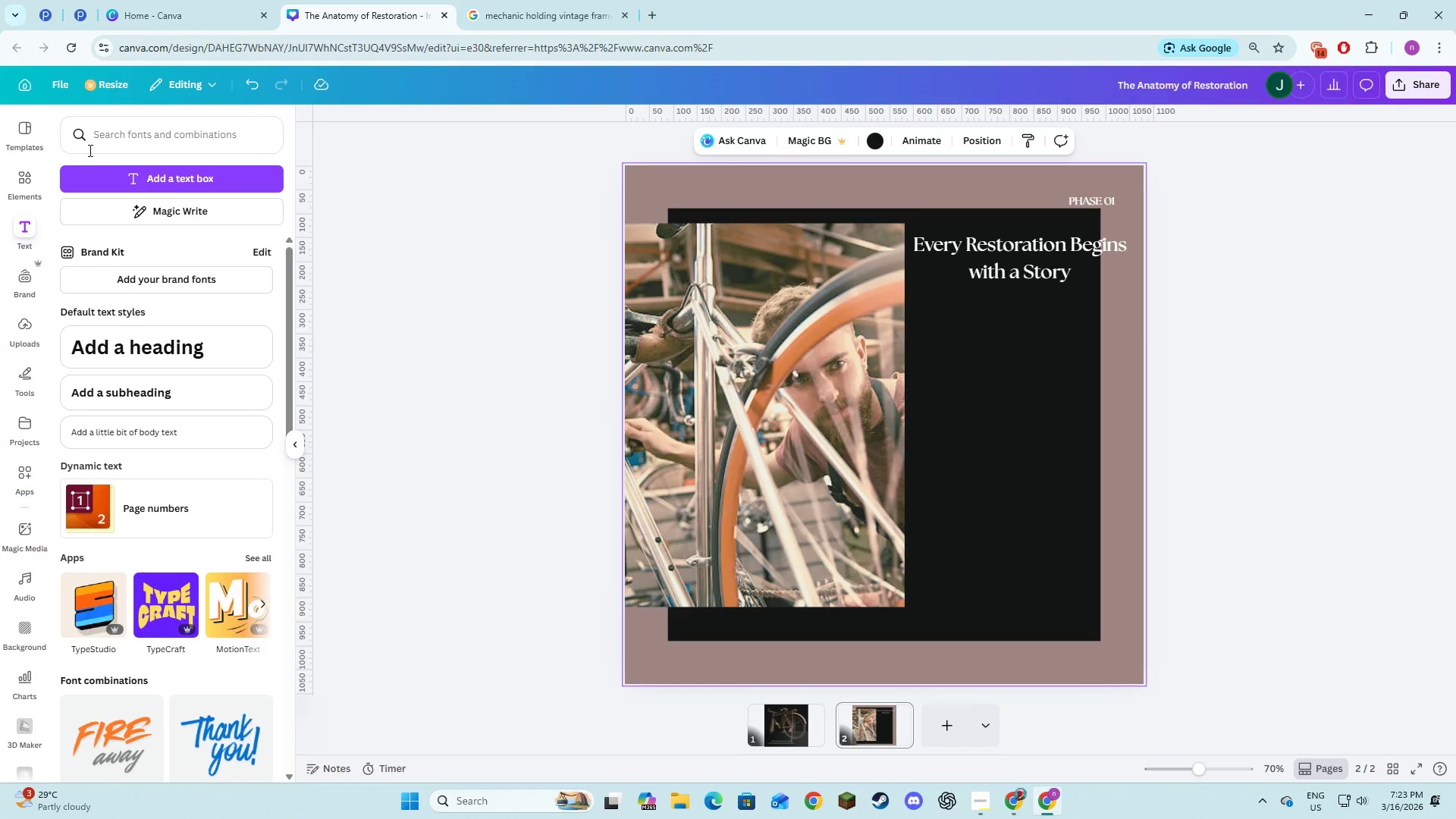 
left_click([101, 180])
 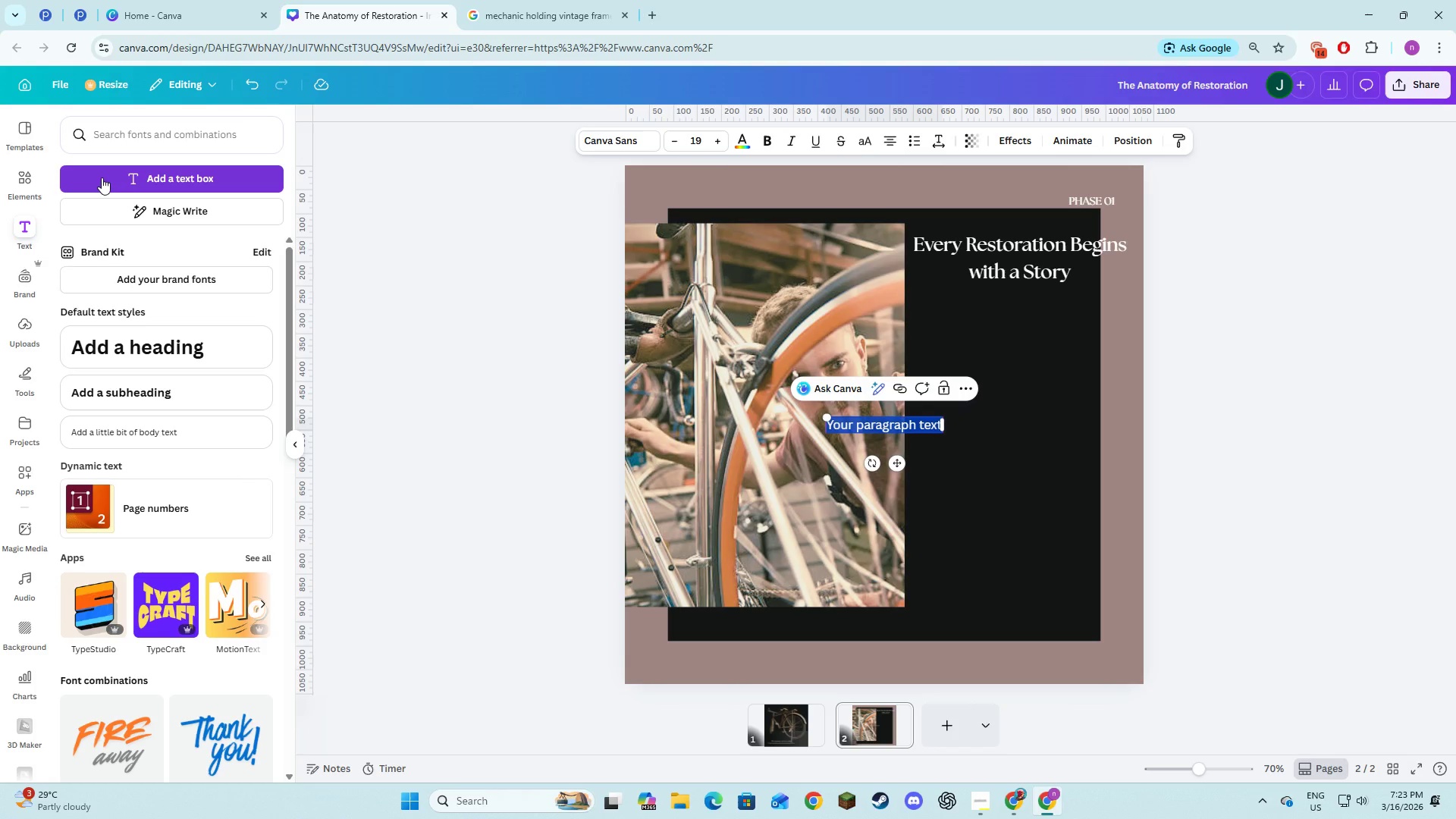 
type(Before tools )
 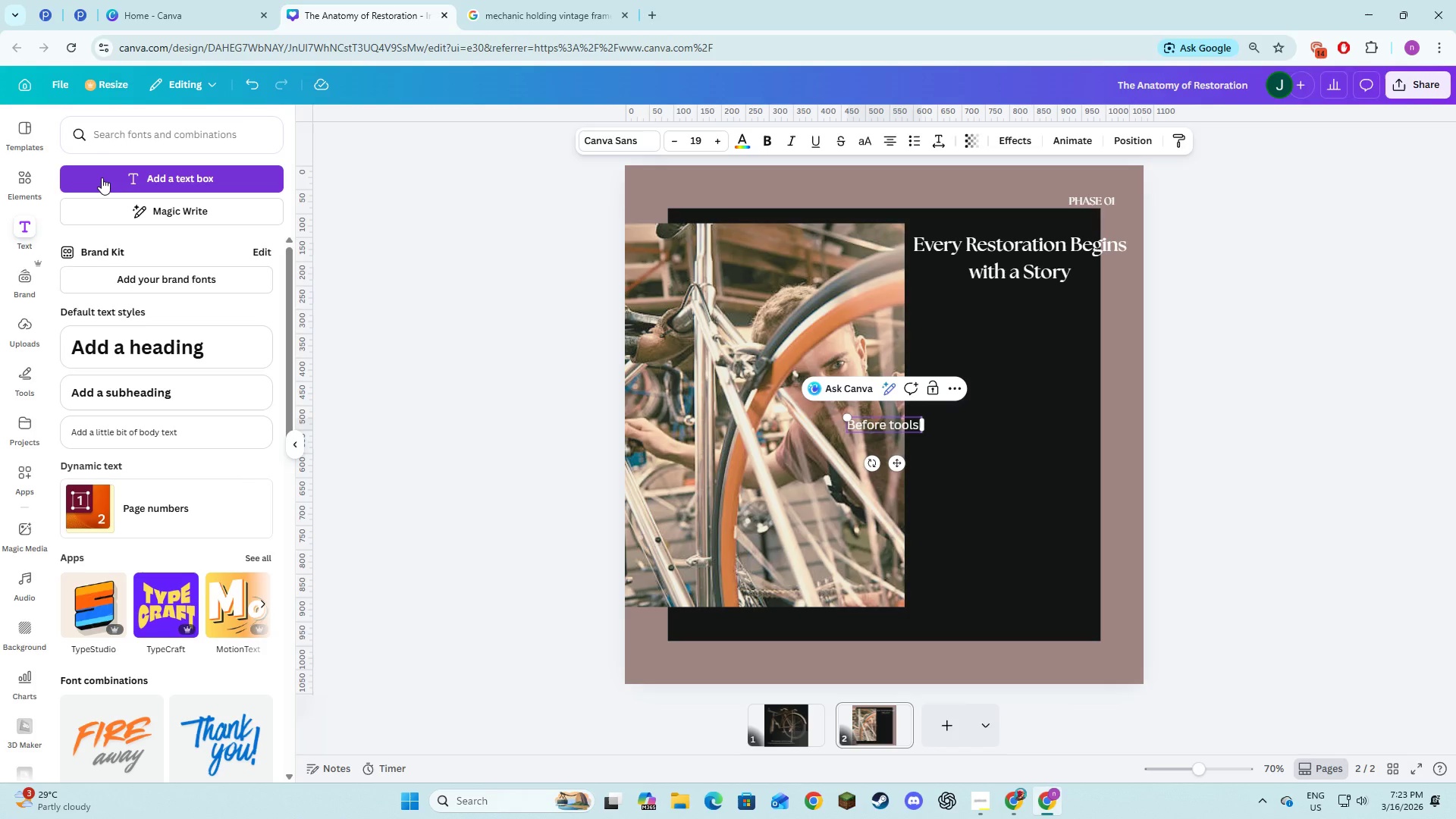 
type(touch steel, we assess lieage, )
key(Backspace)
key(Backspace)
key(Backspace)
key(Backspace)
key(Backspace)
key(Backspace)
type(neage, geometry )
key(Backspace)
type(, and structural integrity. )
 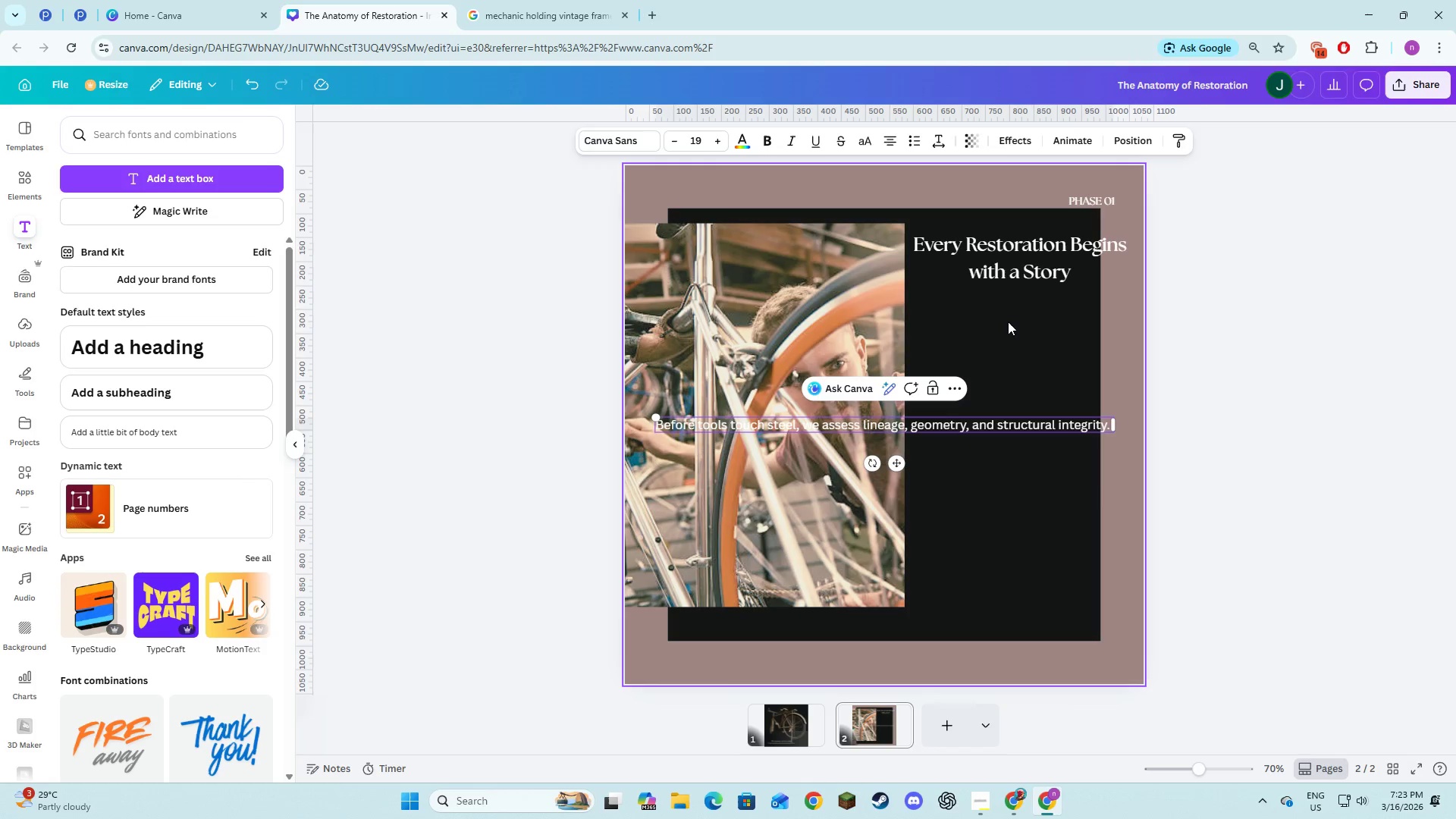 
wait(5.06)
 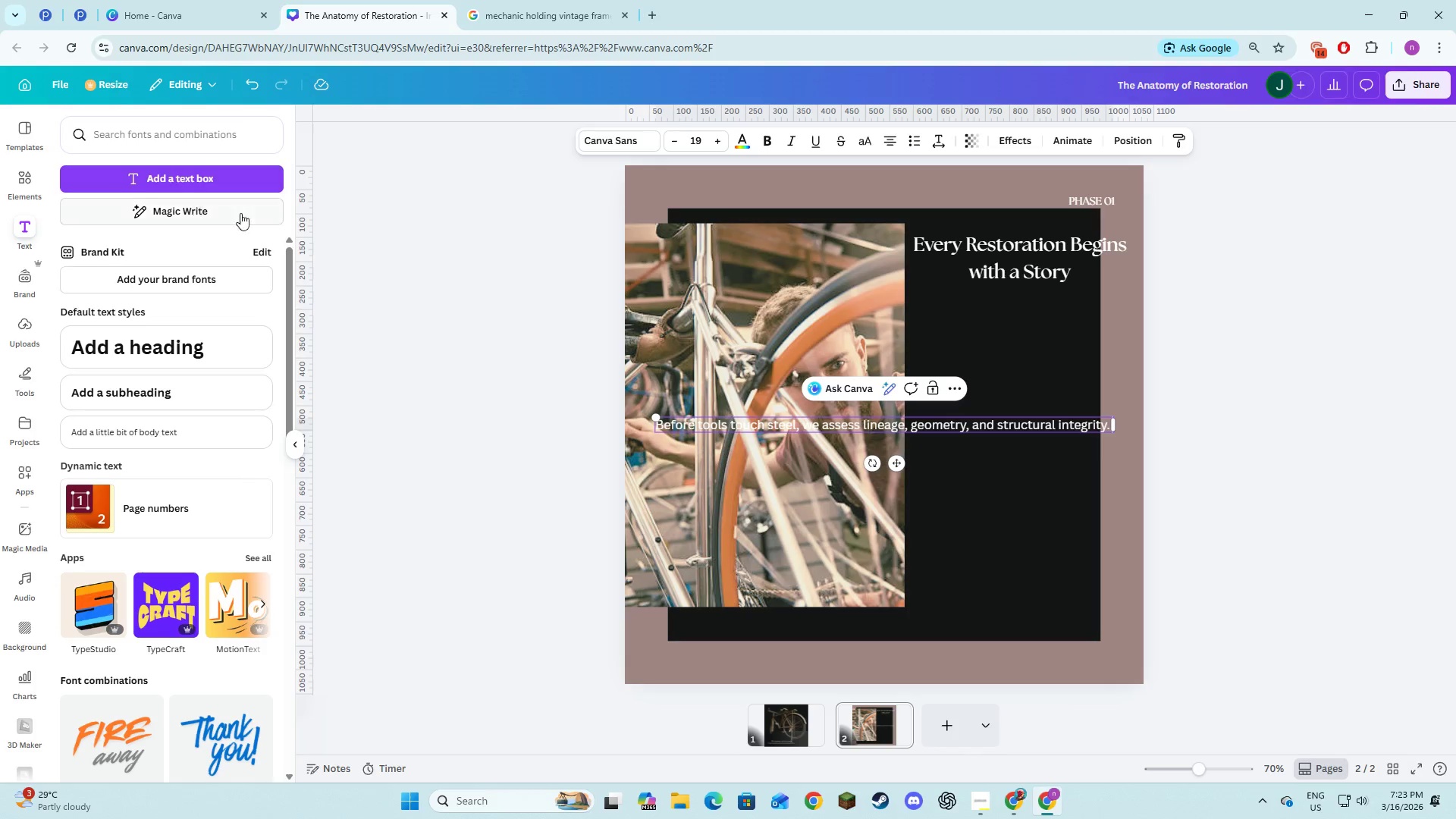 
left_click_drag(start_coordinate=[1119, 425], to_coordinate=[902, 465])
 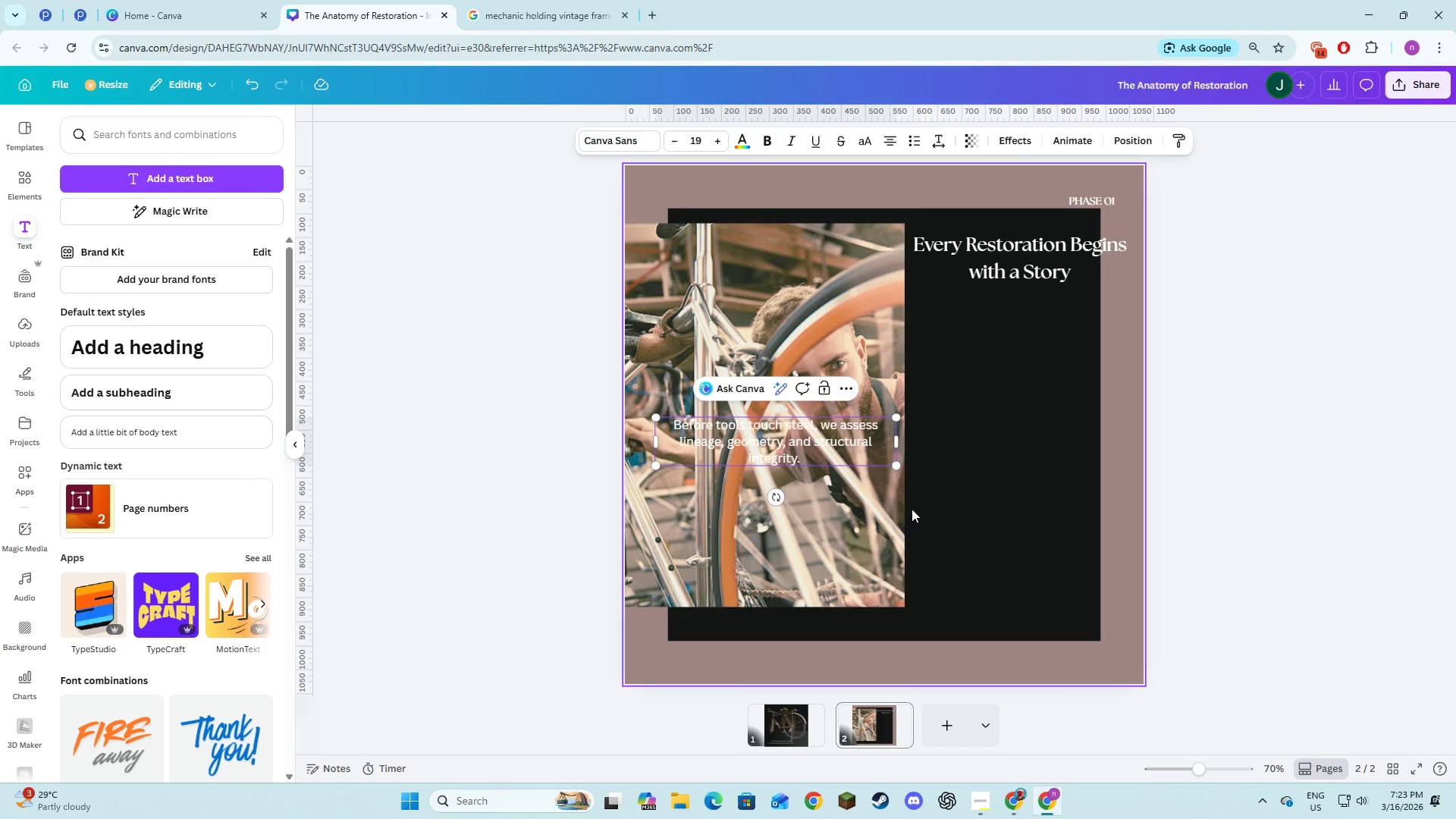 
double_click([802, 431])
 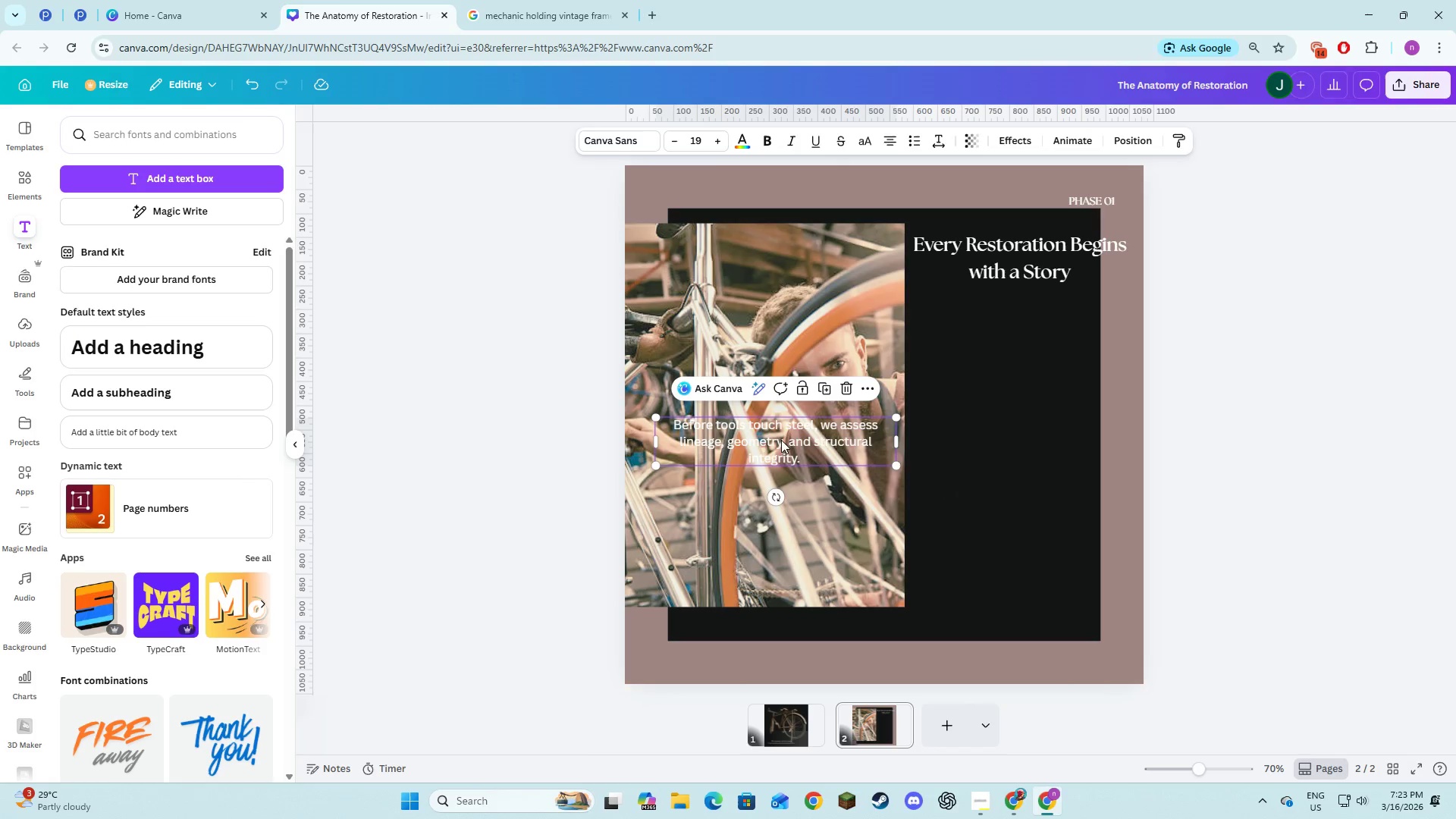 
left_click_drag(start_coordinate=[781, 441], to_coordinate=[1022, 328])
 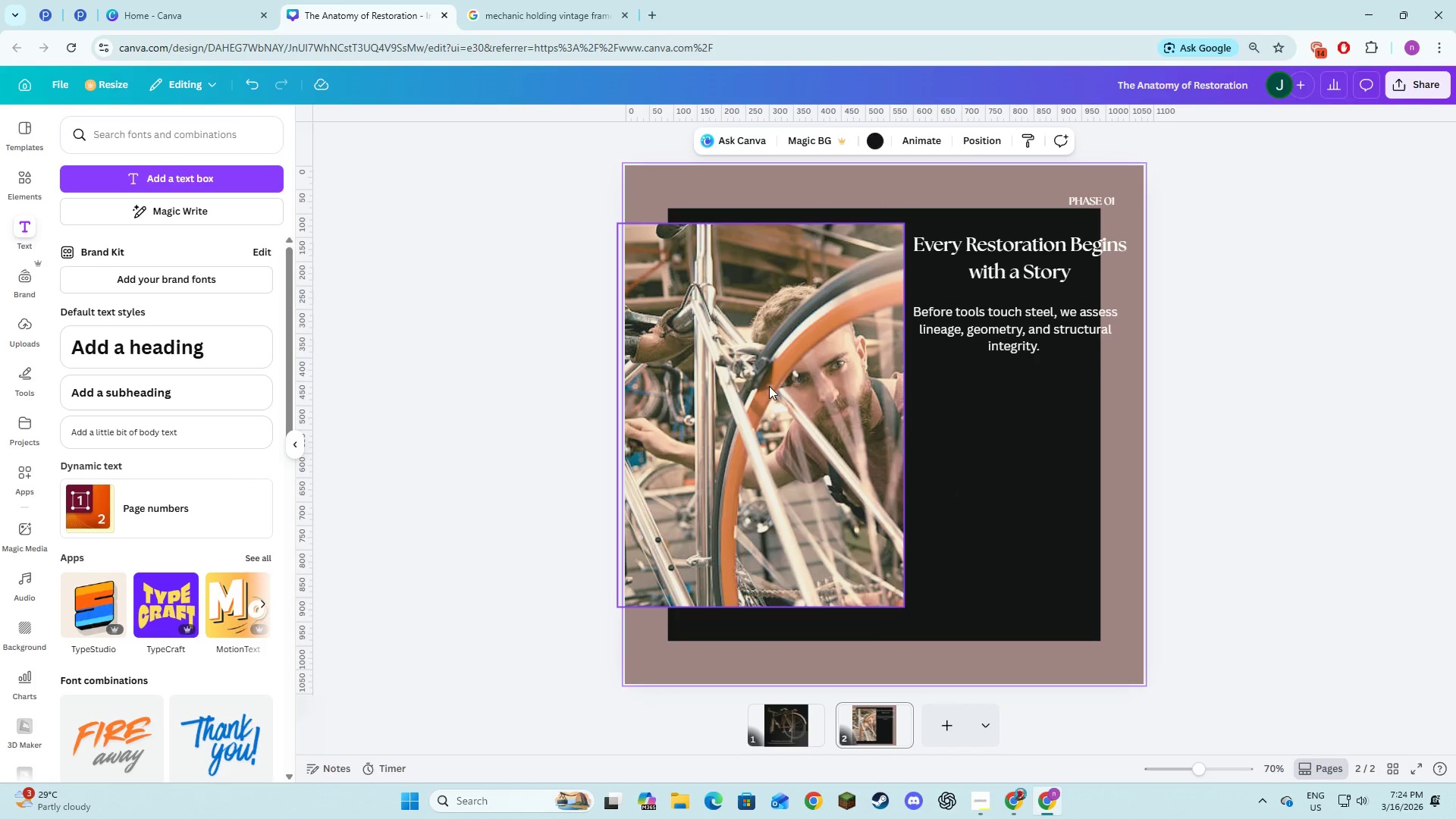 
double_click([758, 388])
 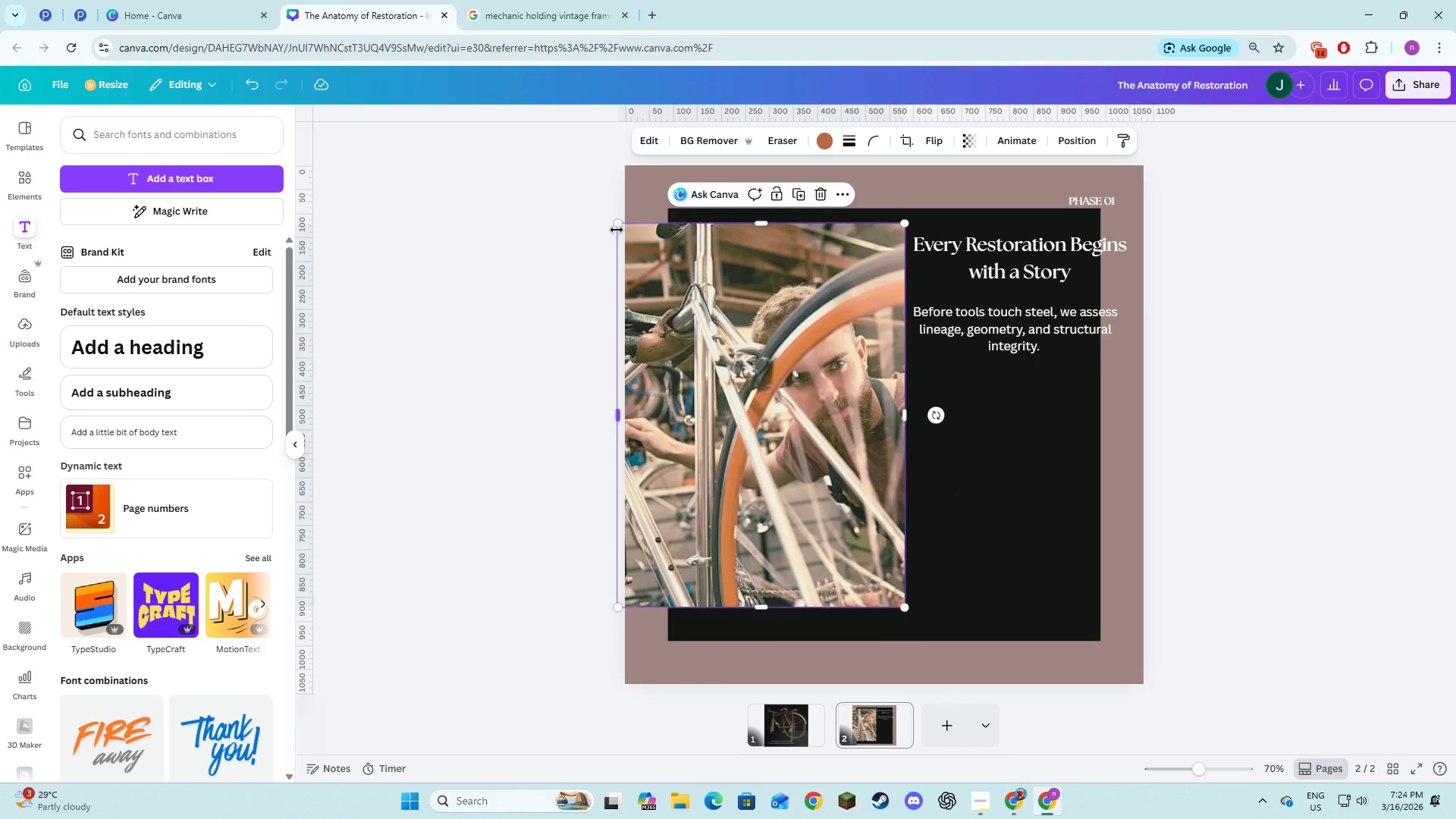 
left_click_drag(start_coordinate=[618, 228], to_coordinate=[673, 264])
 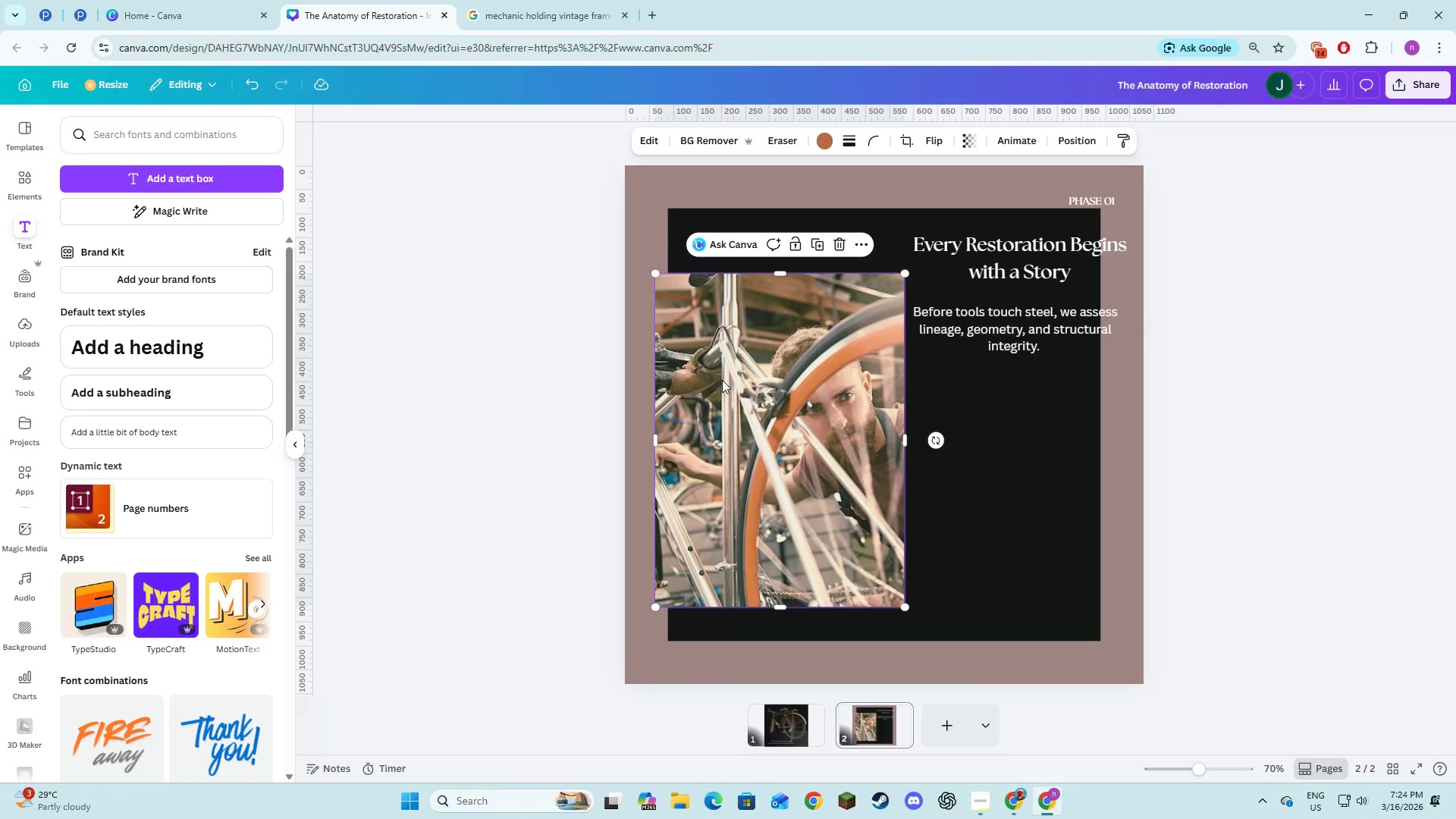 
left_click_drag(start_coordinate=[722, 380], to_coordinate=[721, 359])
 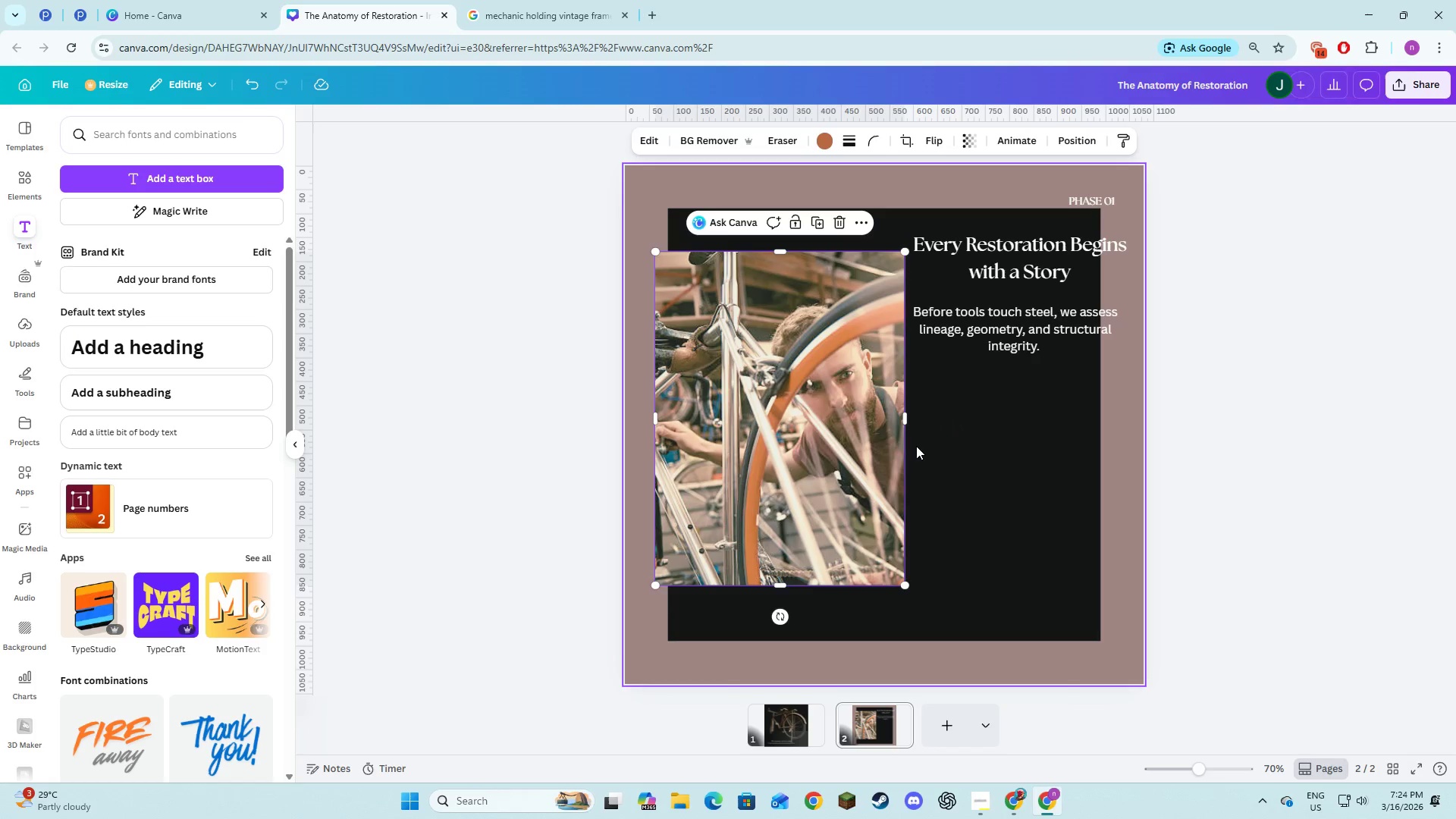 
left_click([916, 446])
 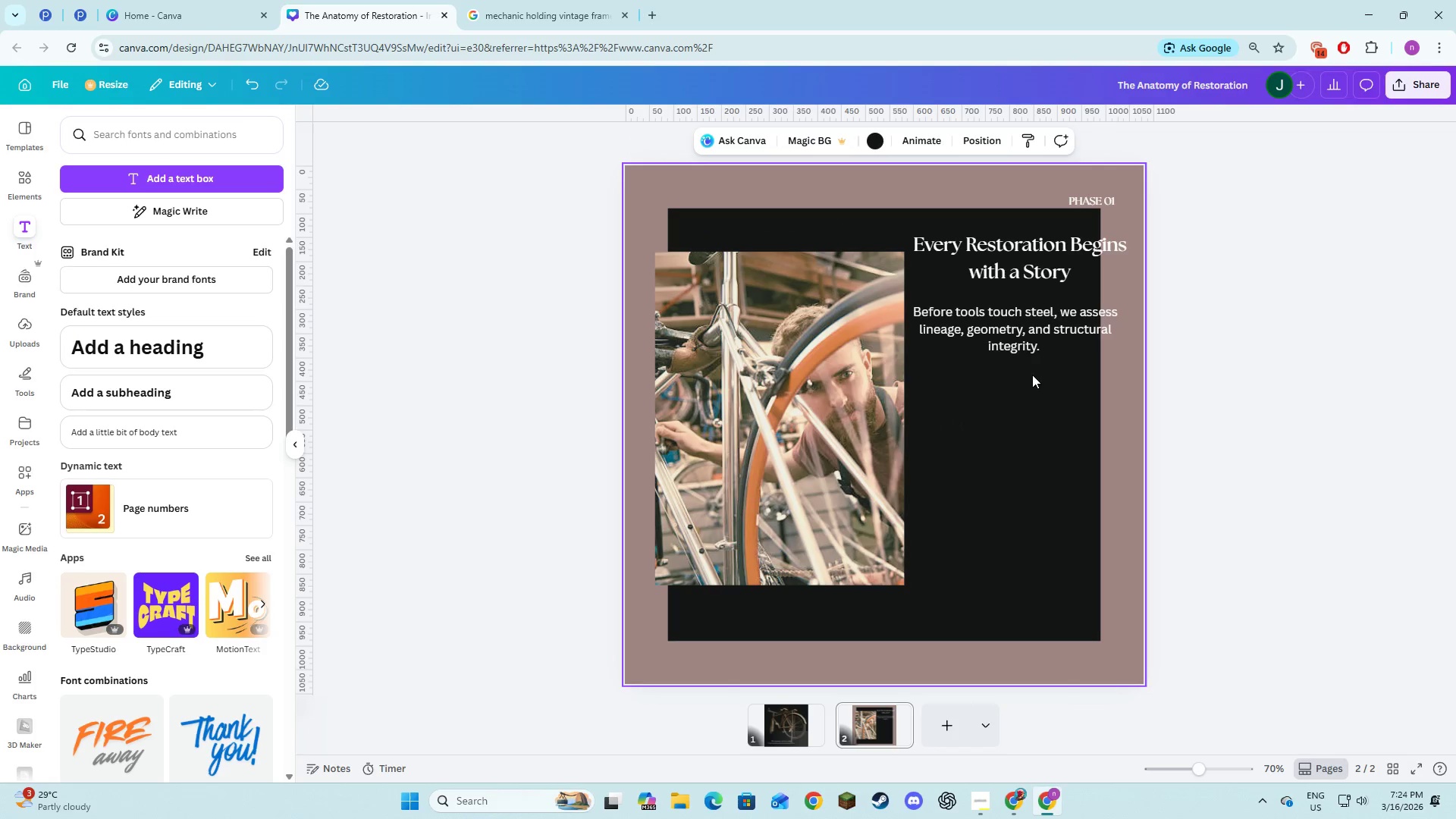 
double_click([1037, 422])
 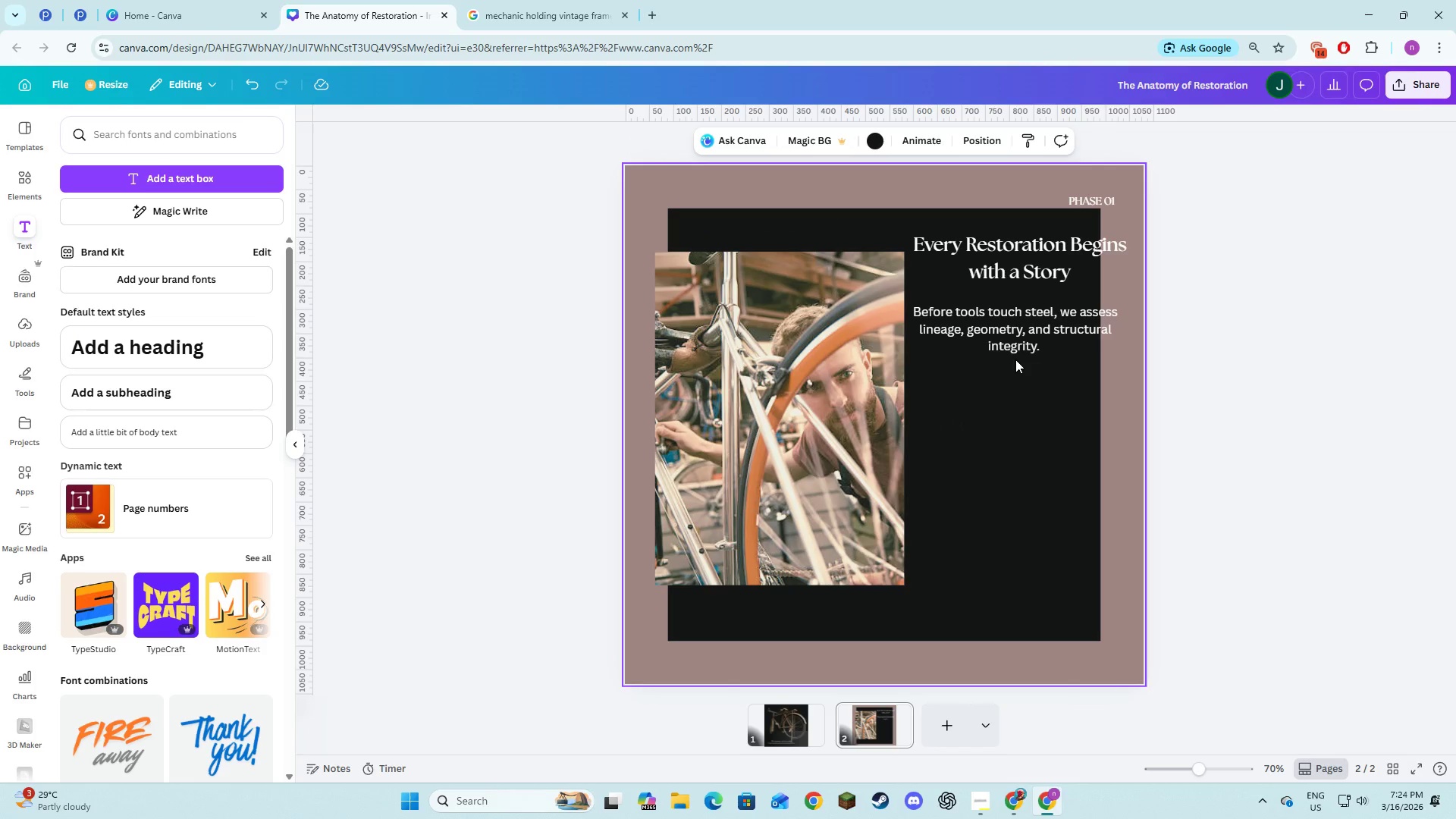 
triple_click([1015, 359])
 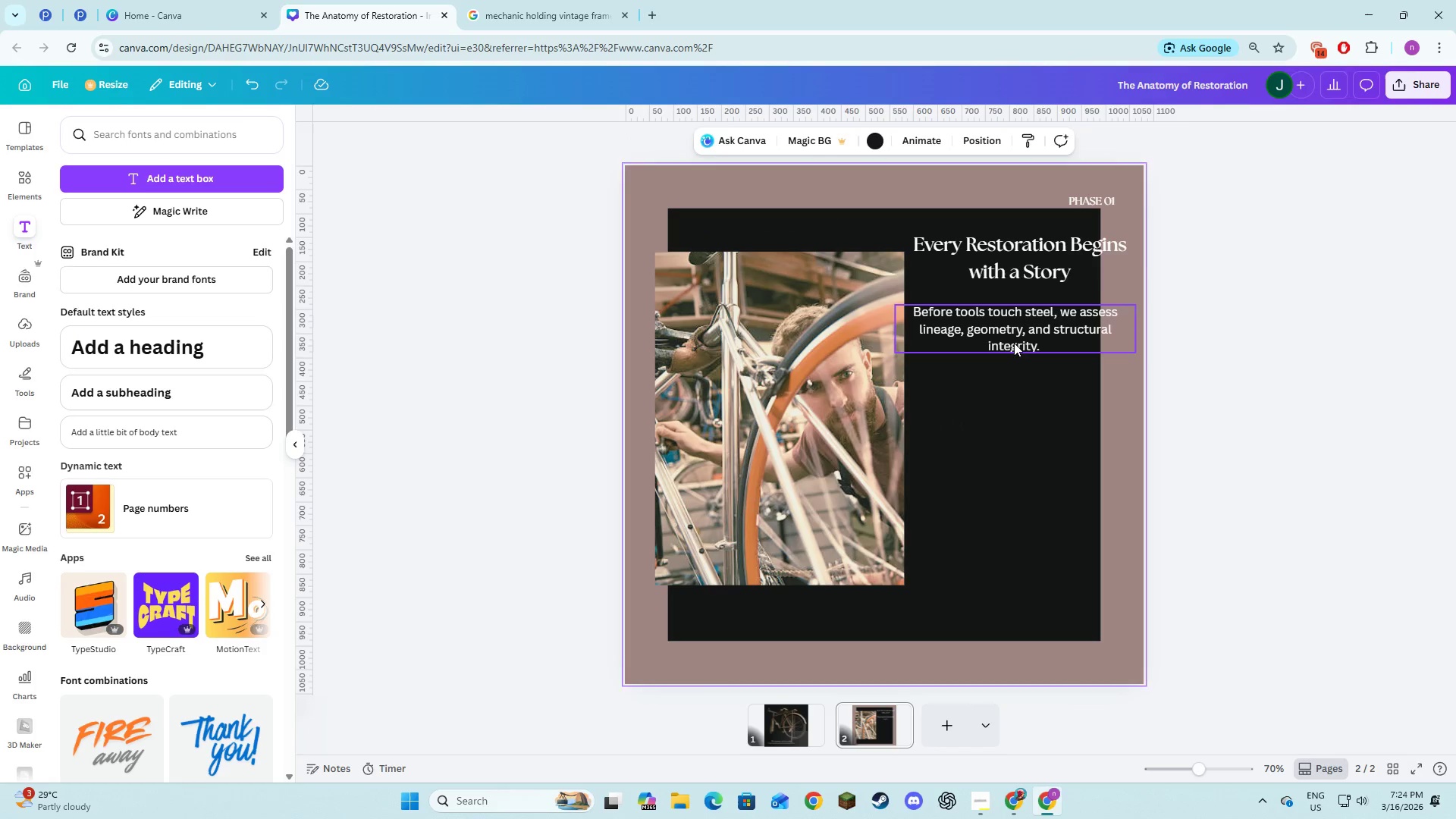 
triple_click([1014, 343])
 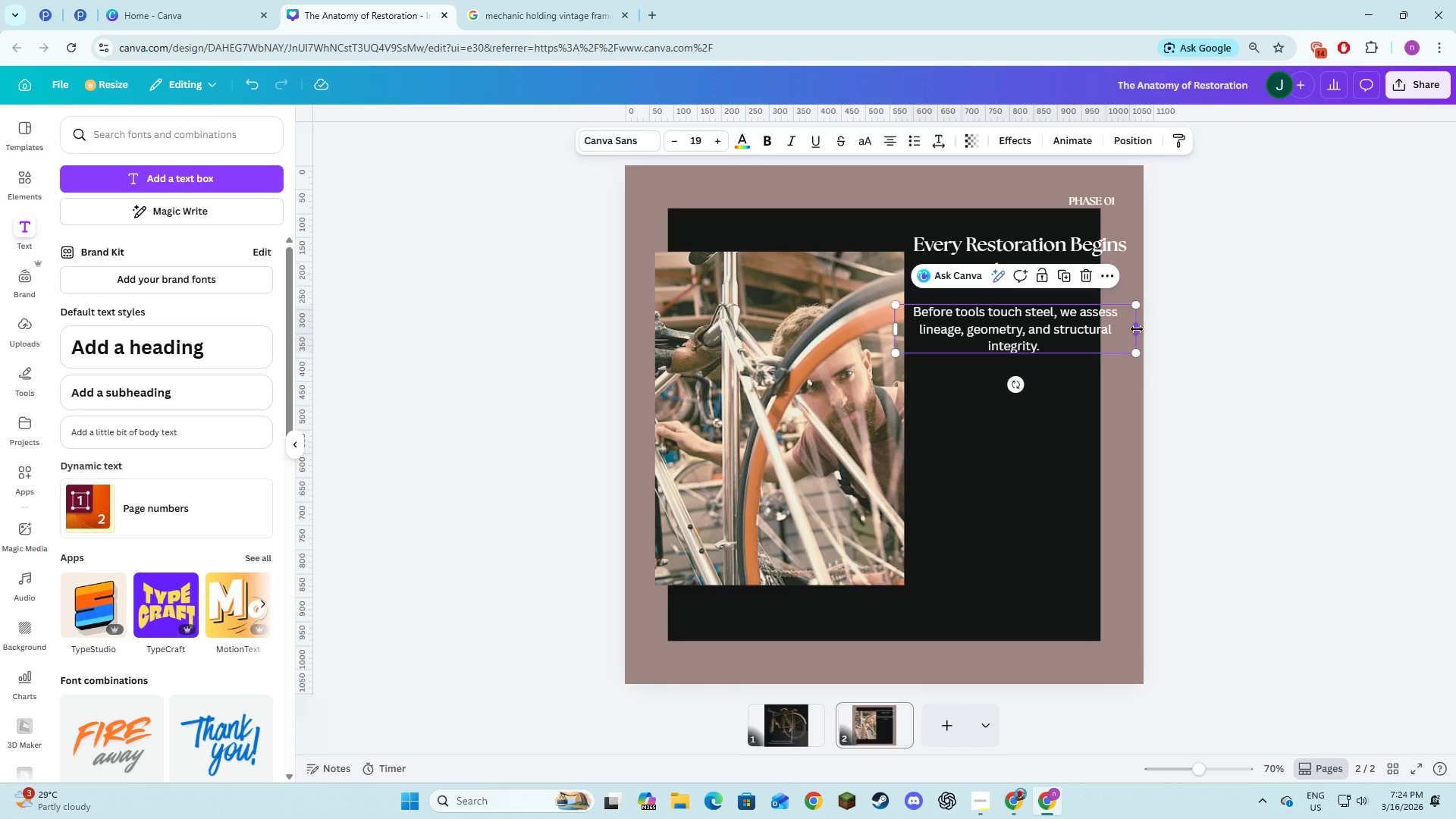 
left_click([1183, 353])
 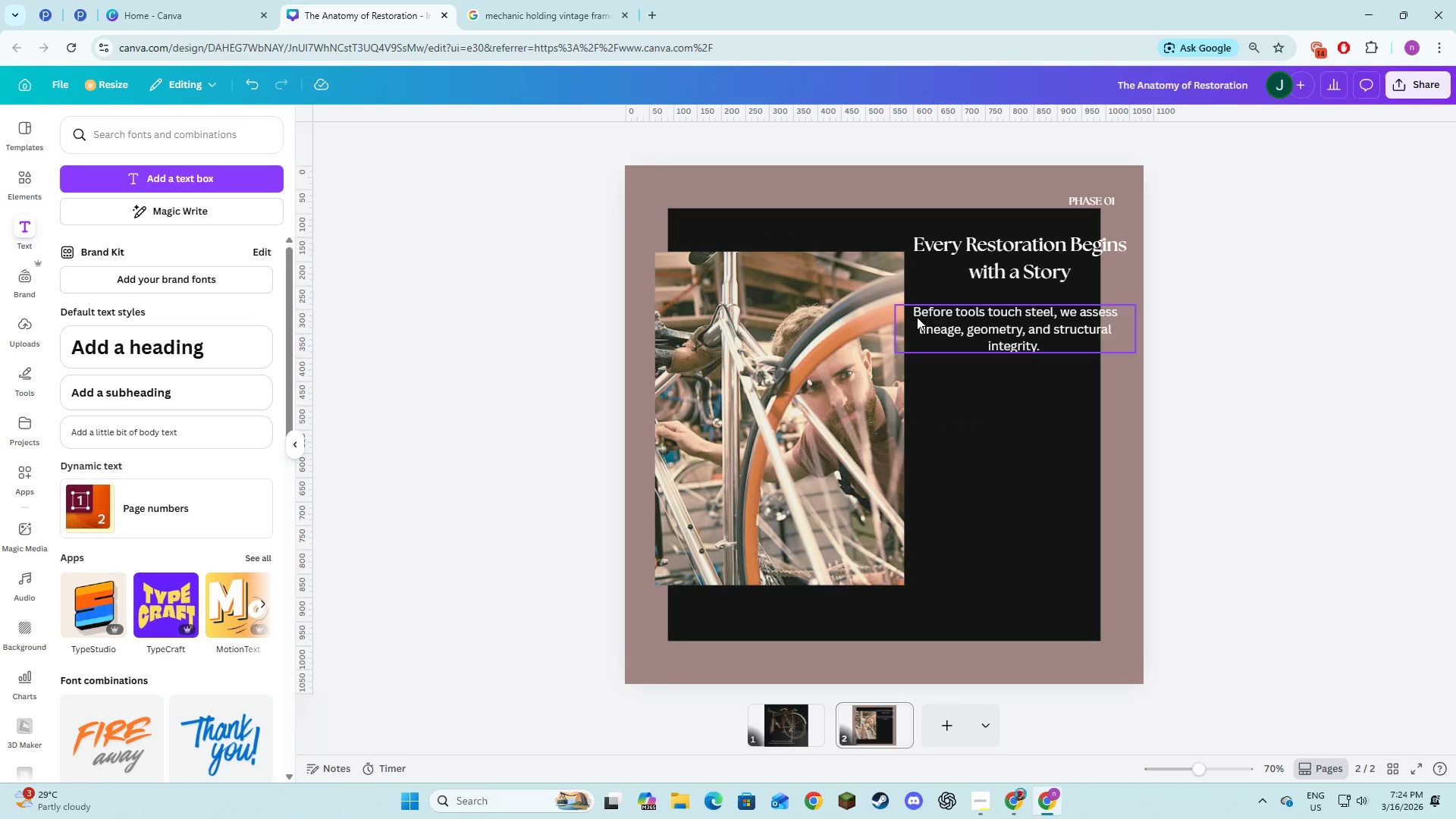 
left_click([980, 322])
 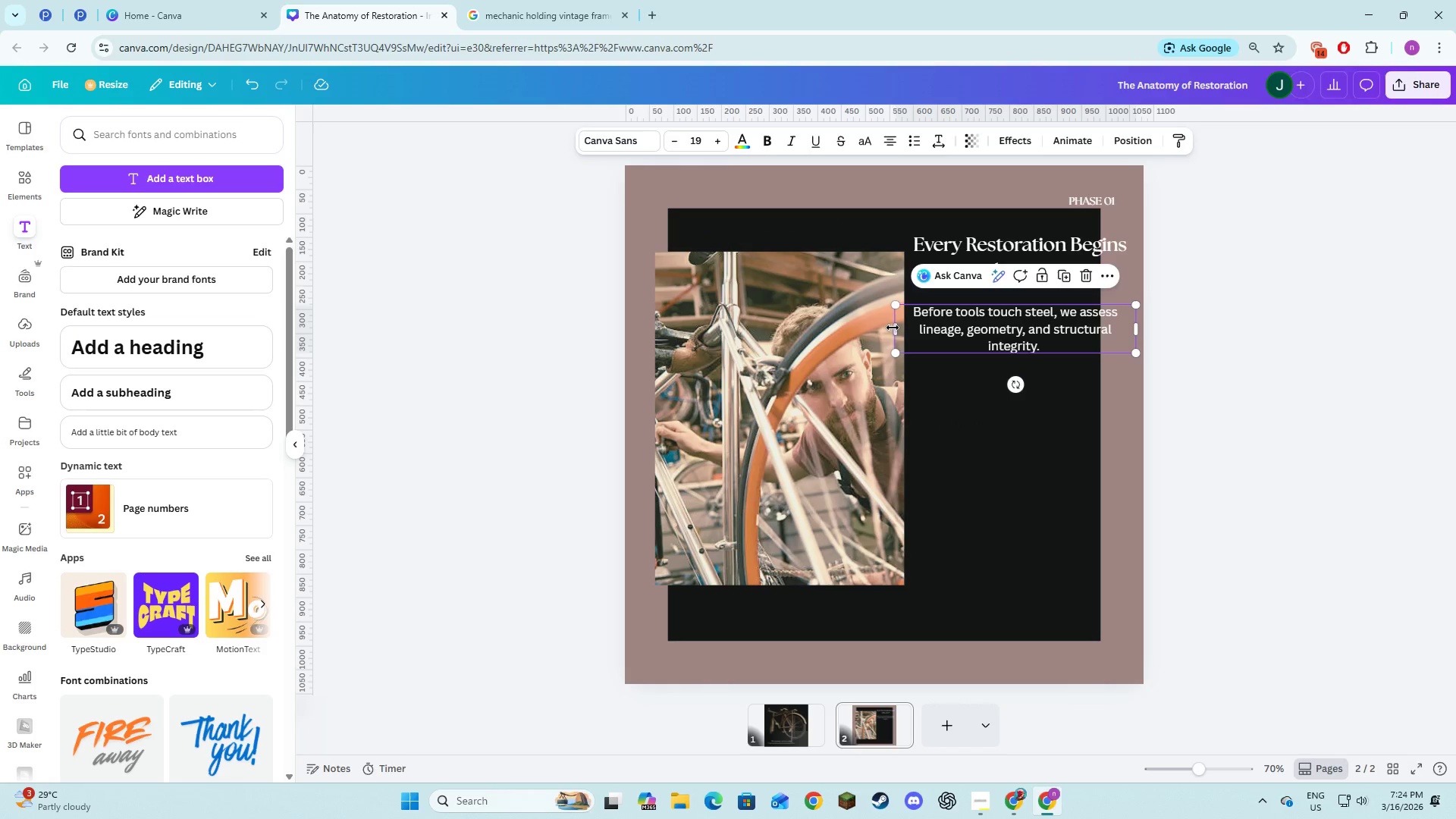 
left_click_drag(start_coordinate=[893, 328], to_coordinate=[902, 330])
 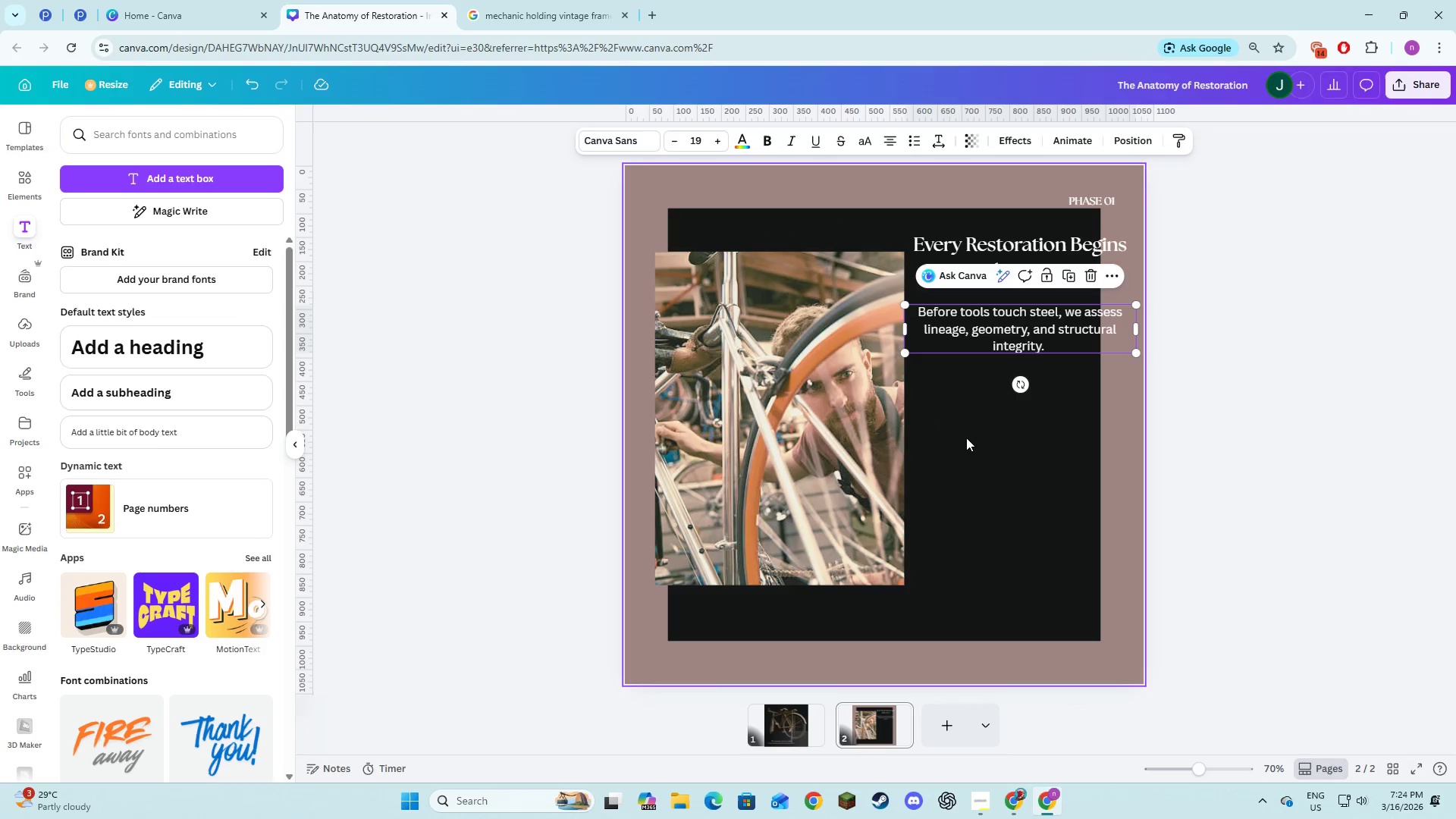 
left_click([966, 438])
 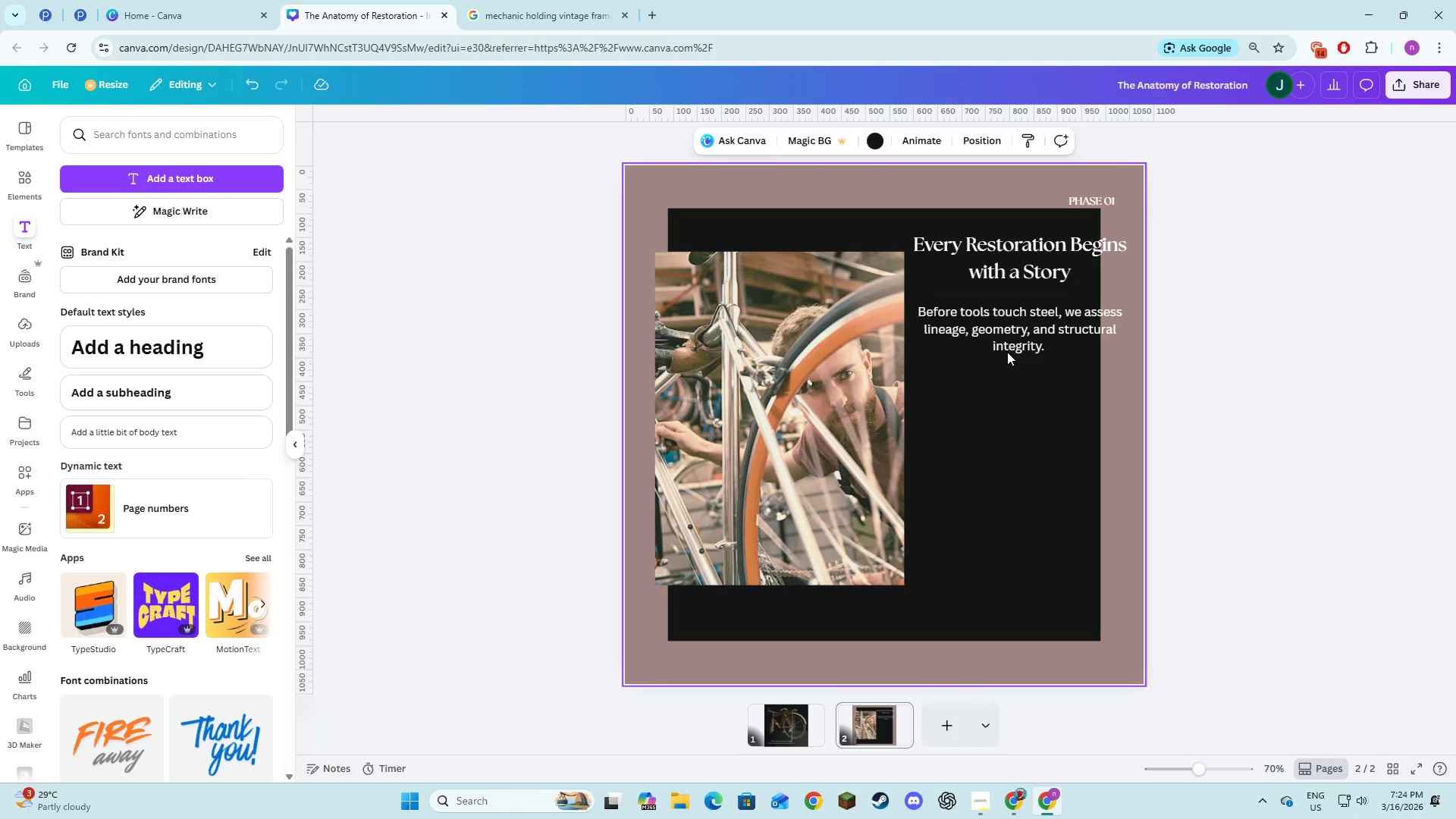 
left_click([1007, 347])
 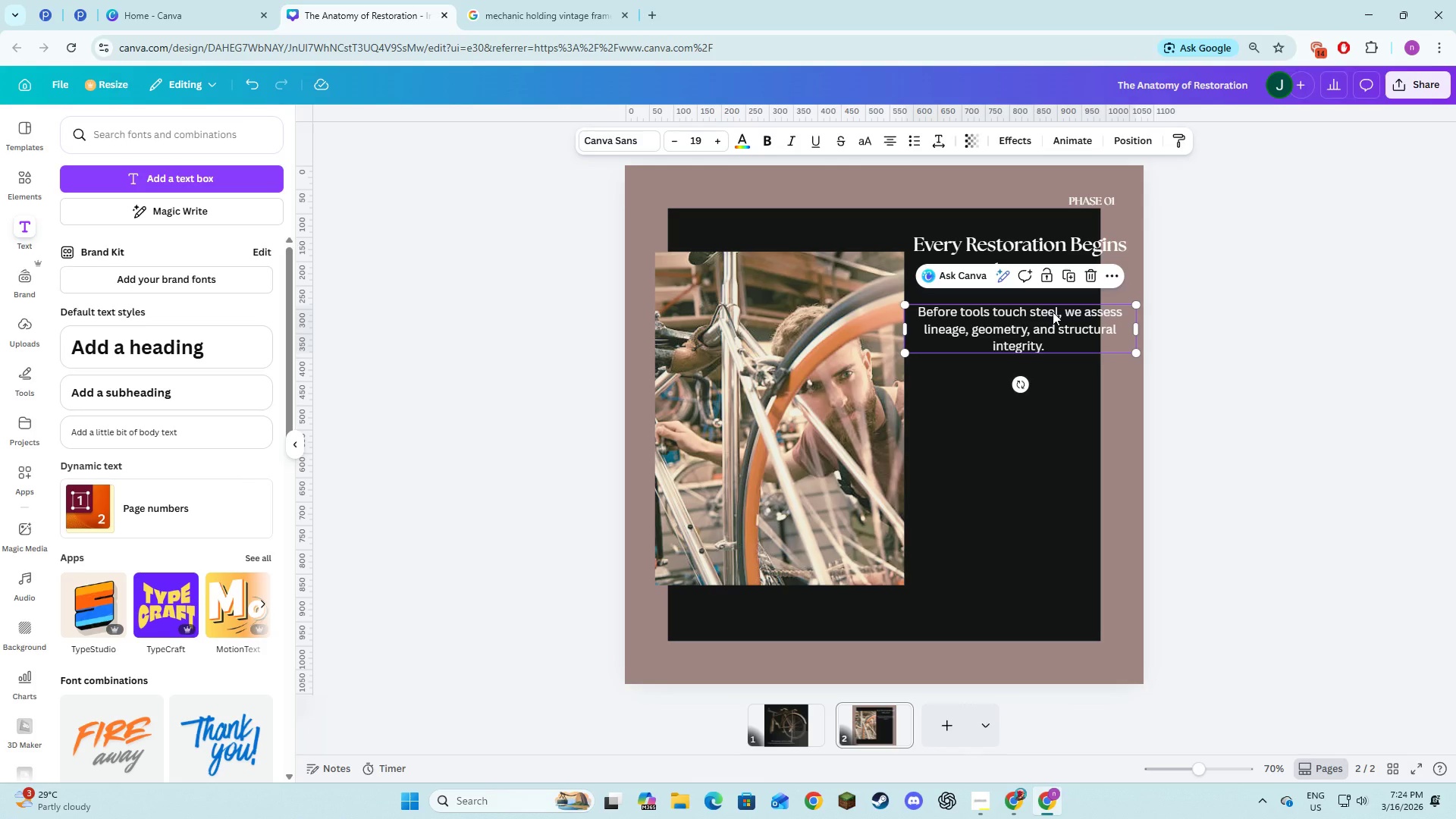 
left_click([1053, 312])
 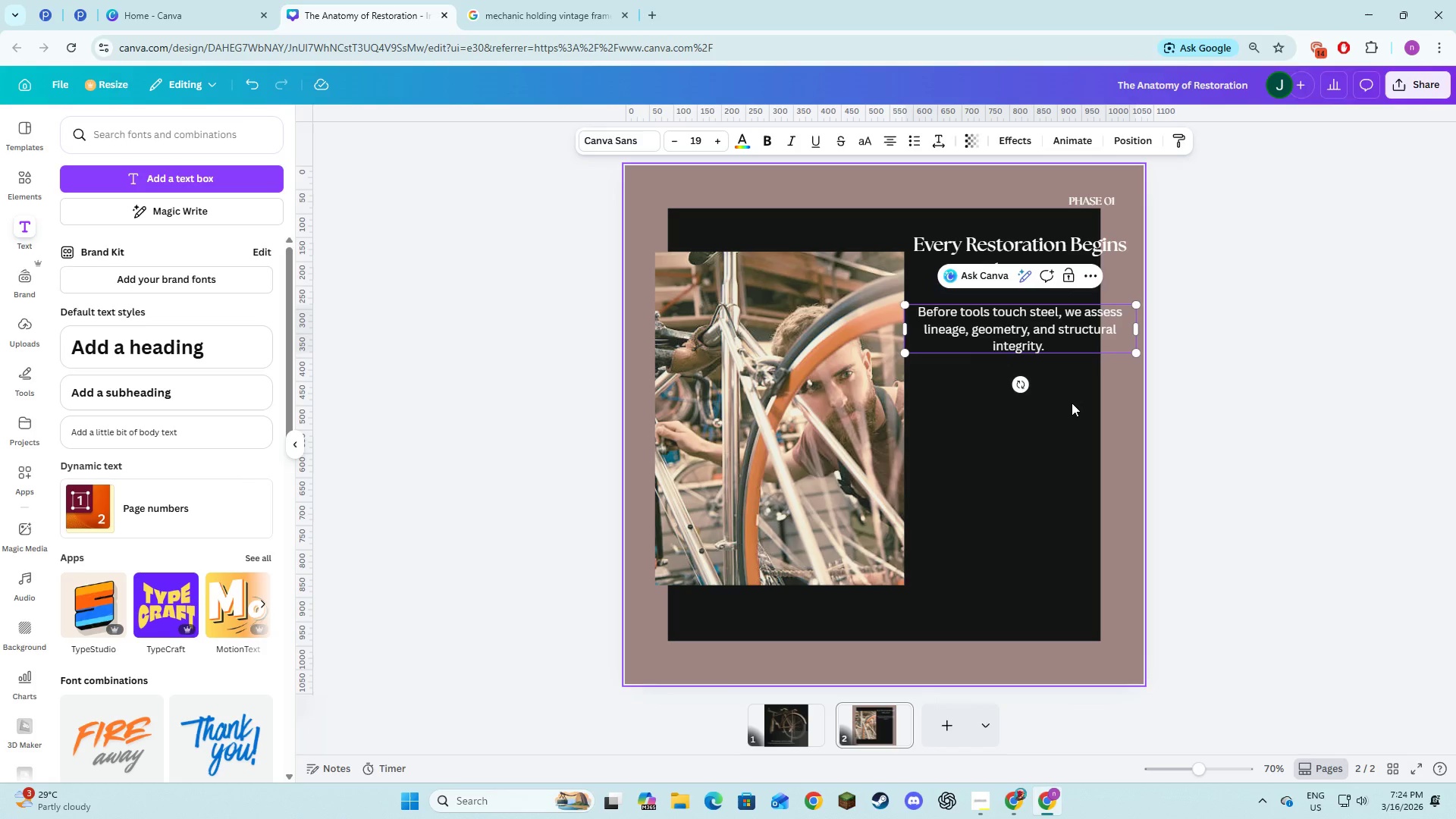 
left_click([1072, 403])
 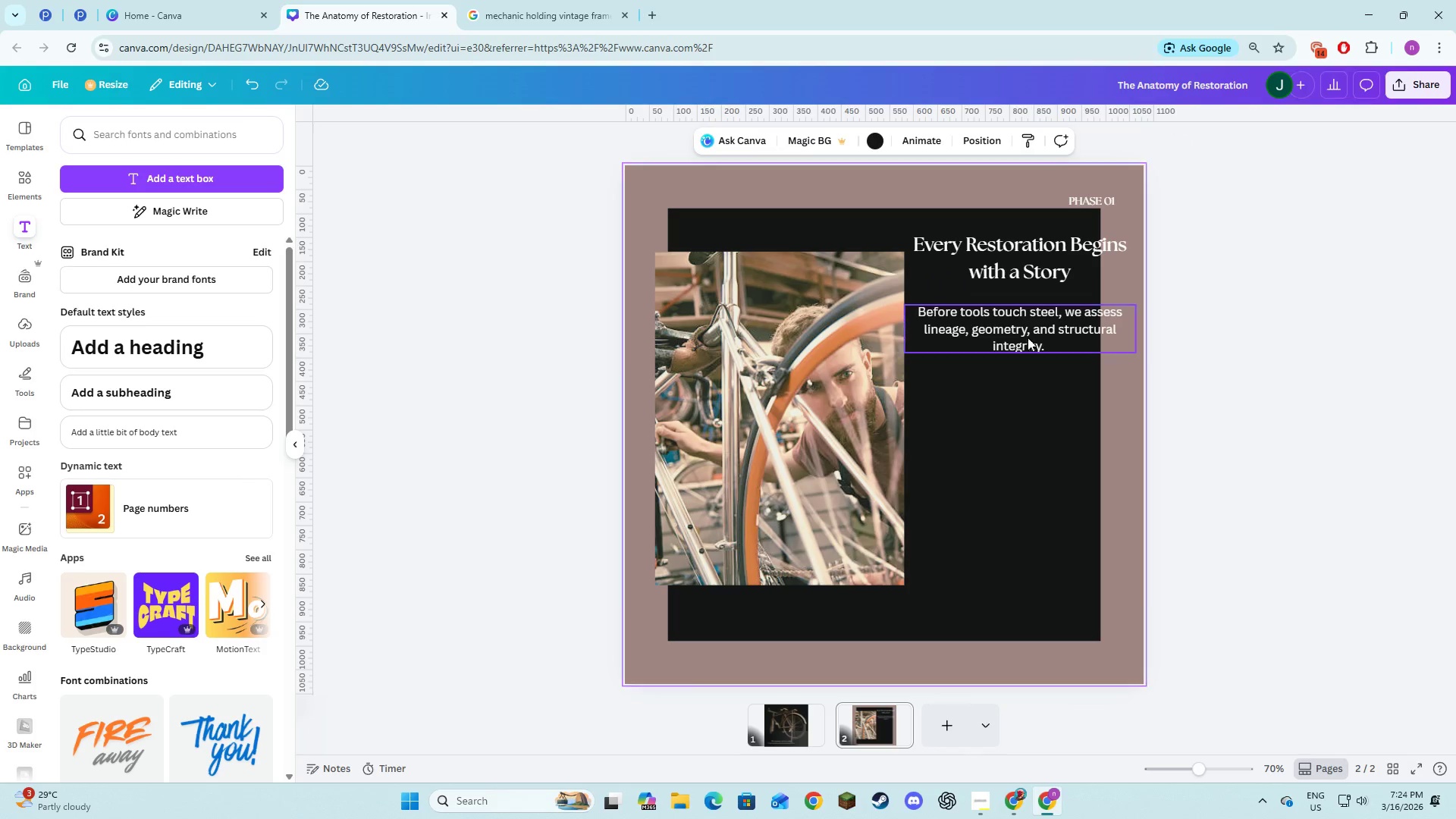 
left_click([1025, 328])
 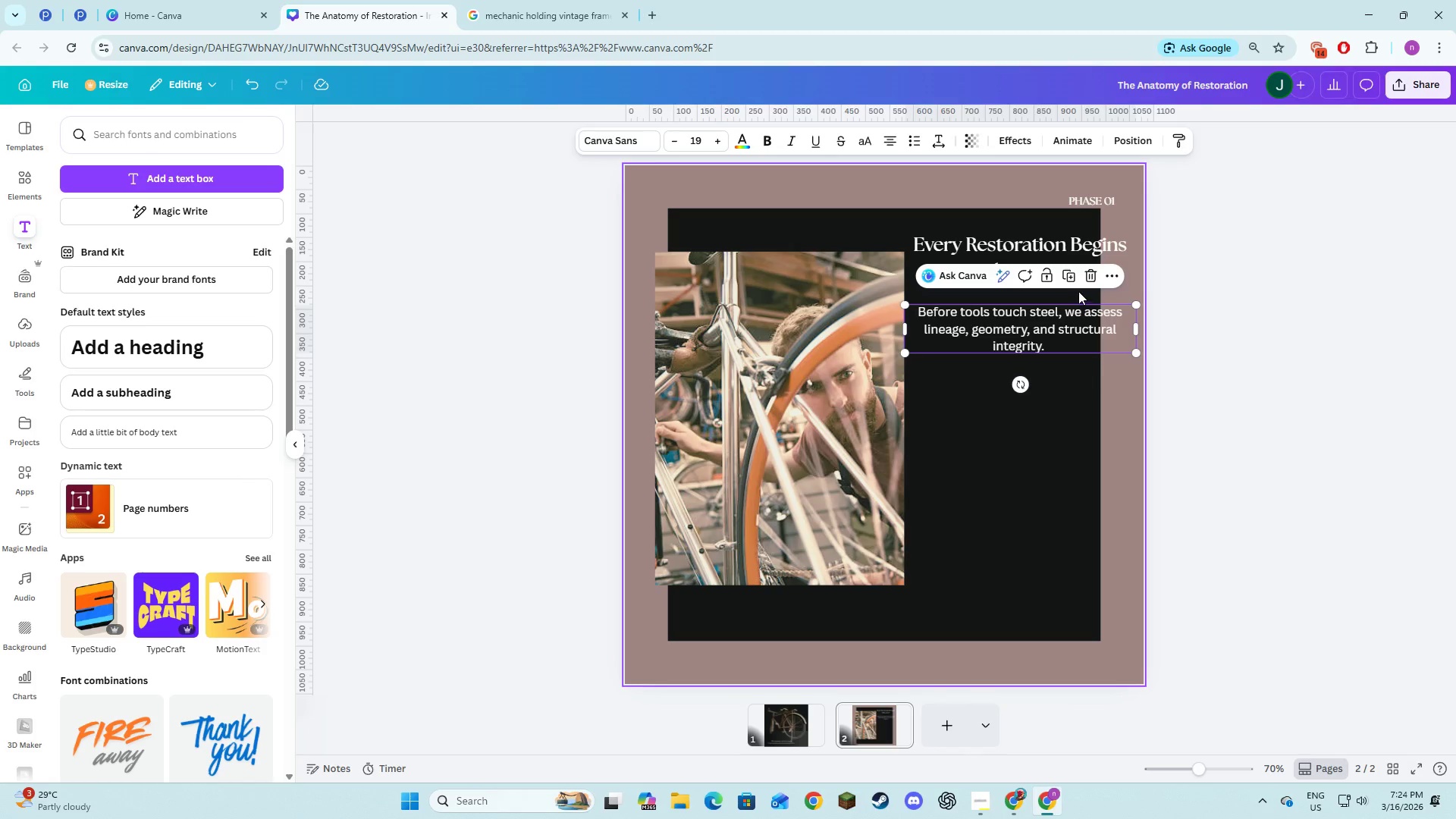 
left_click_drag(start_coordinate=[1043, 337], to_coordinate=[1032, 404])
 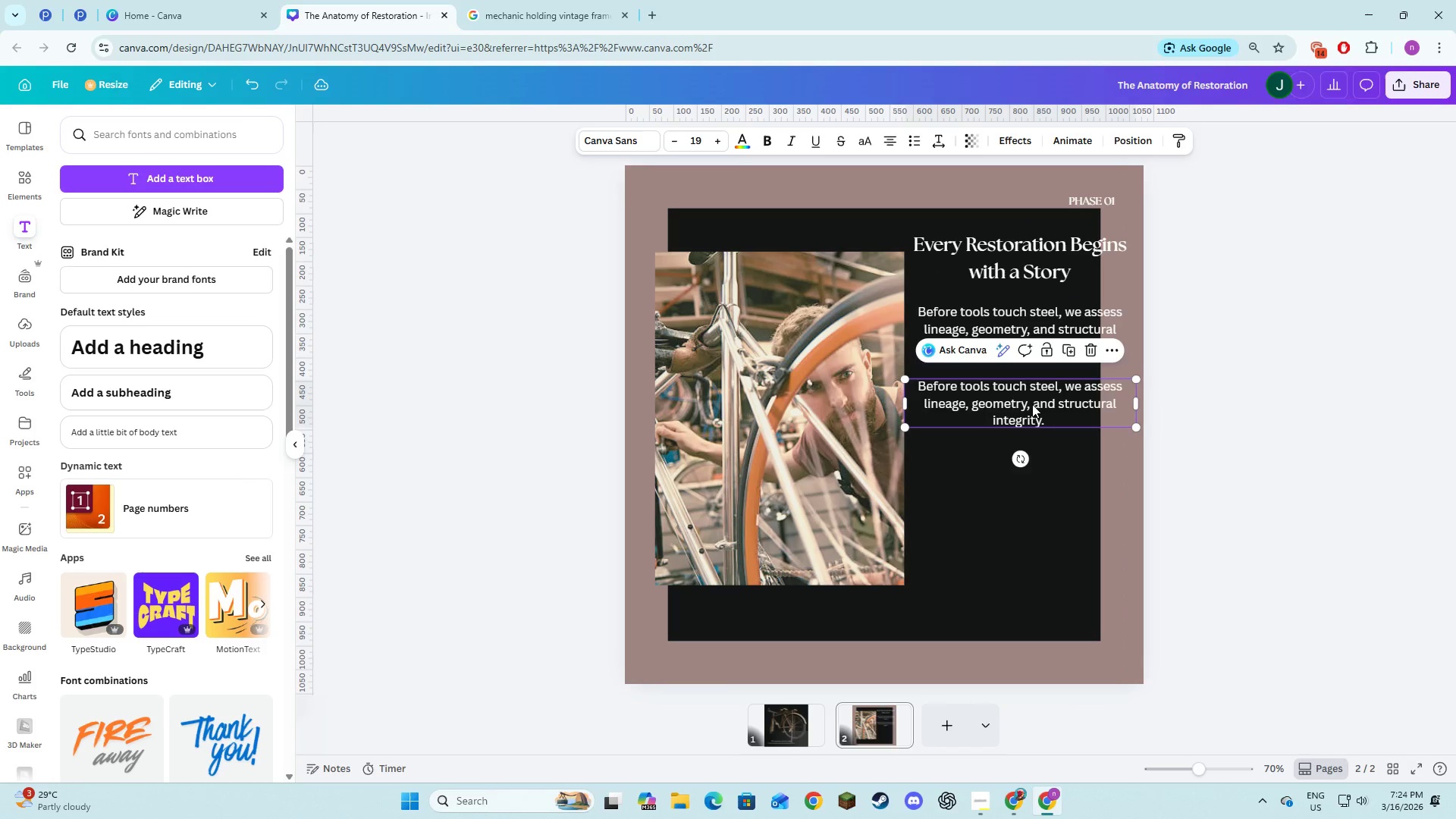 
left_click([1032, 404])
 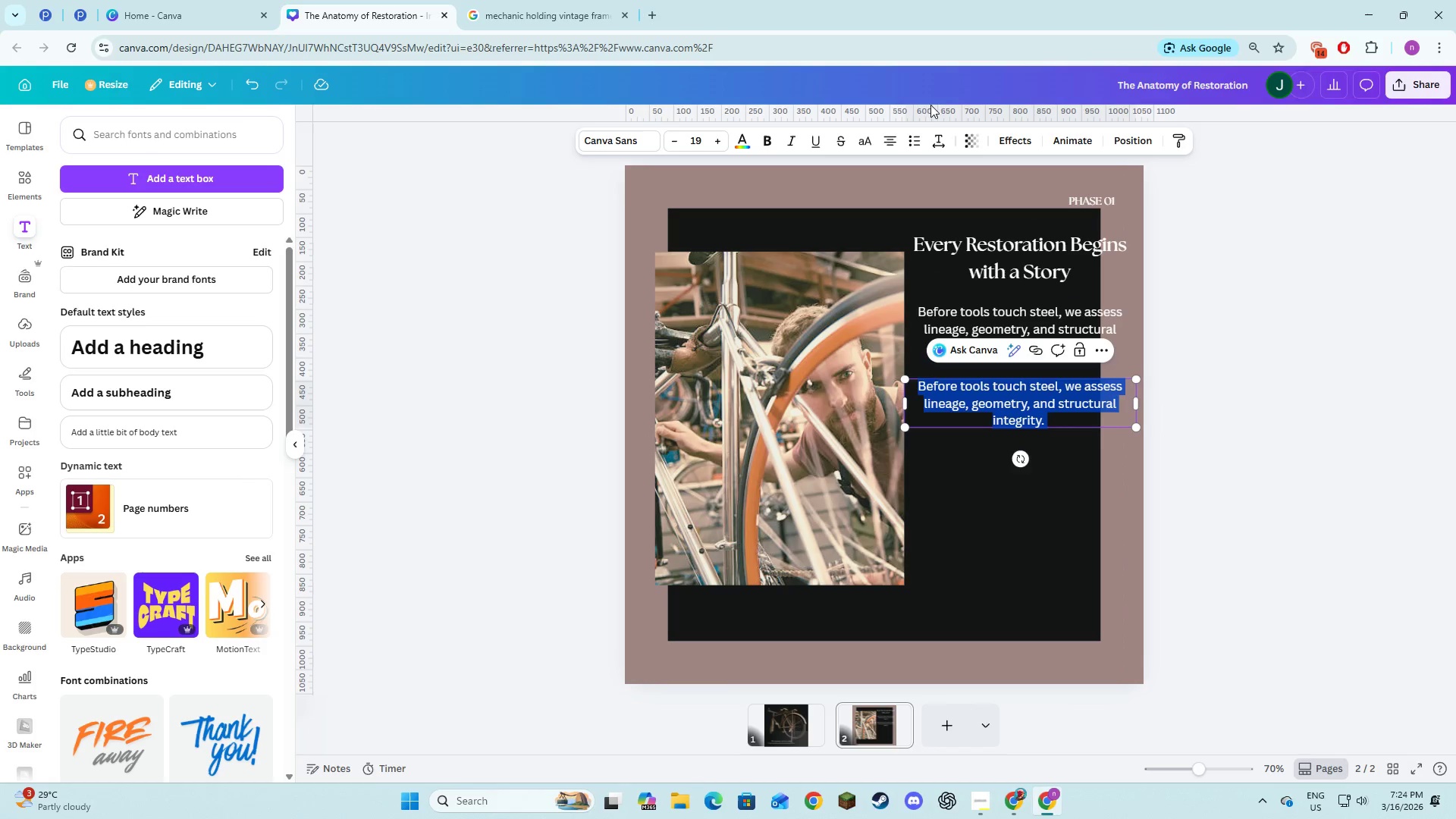 
left_click([918, 140])
 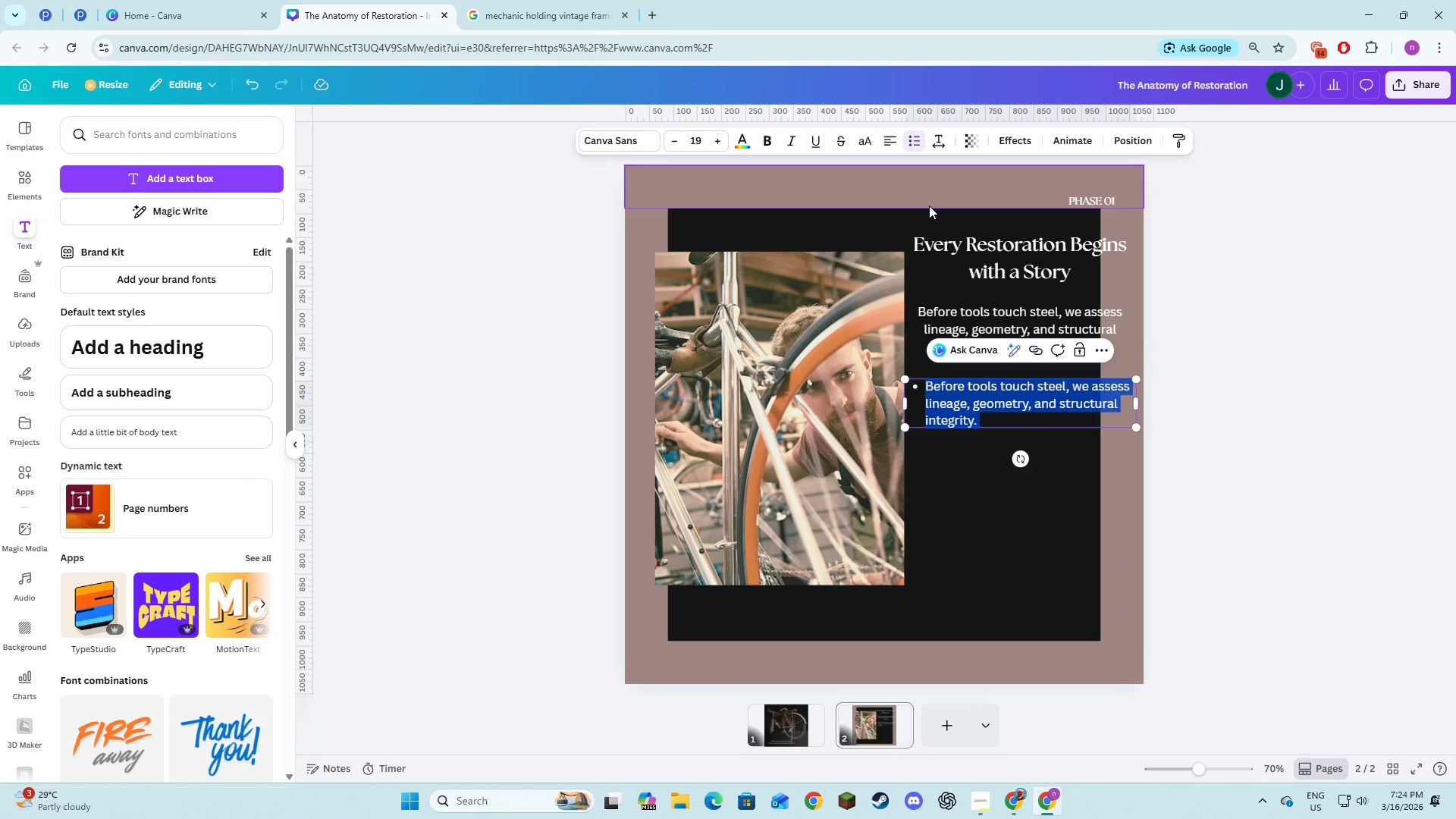 
key(Backspace)
type(Frame origin )
 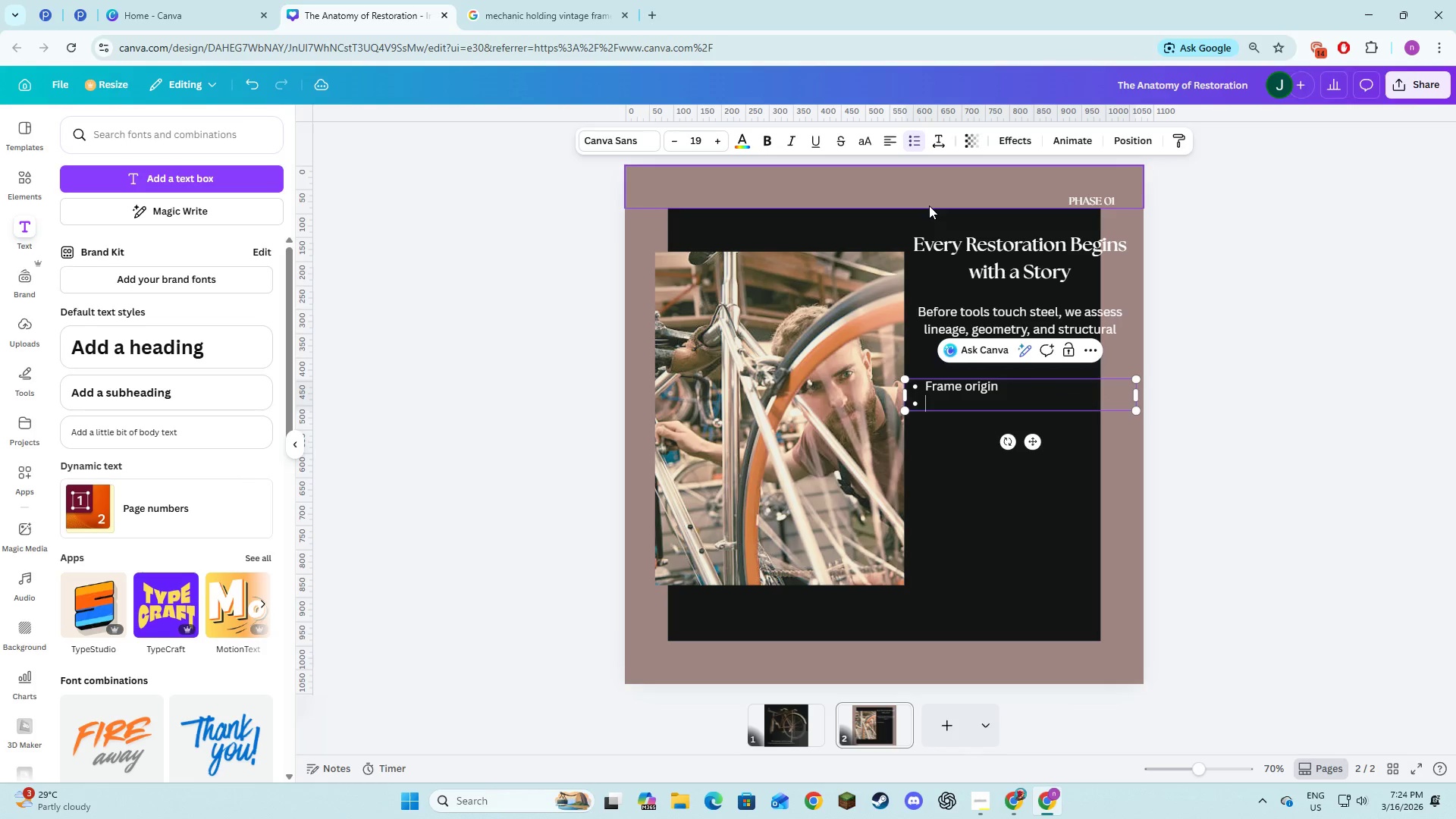 
 